 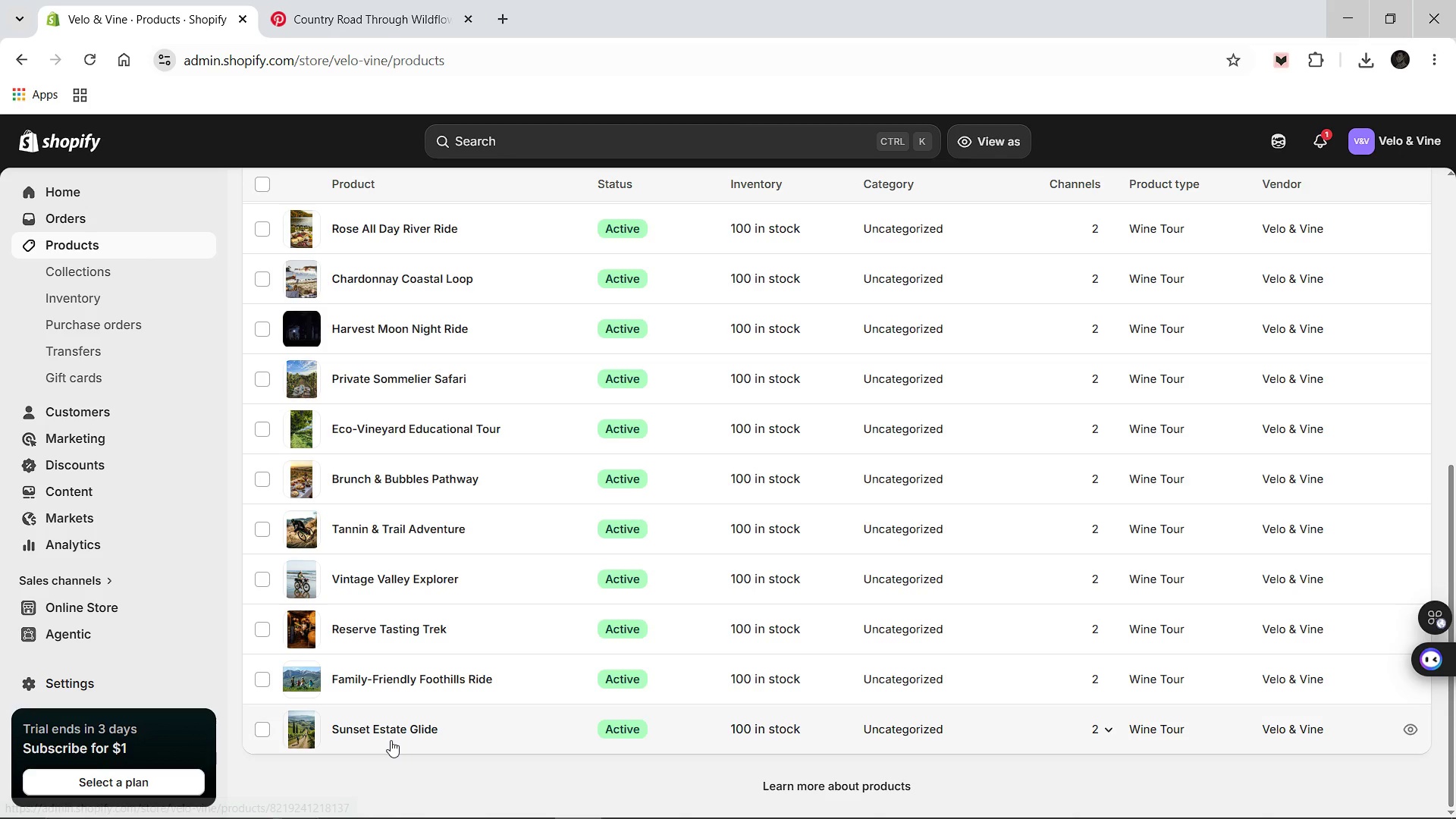 
left_click([391, 730])
 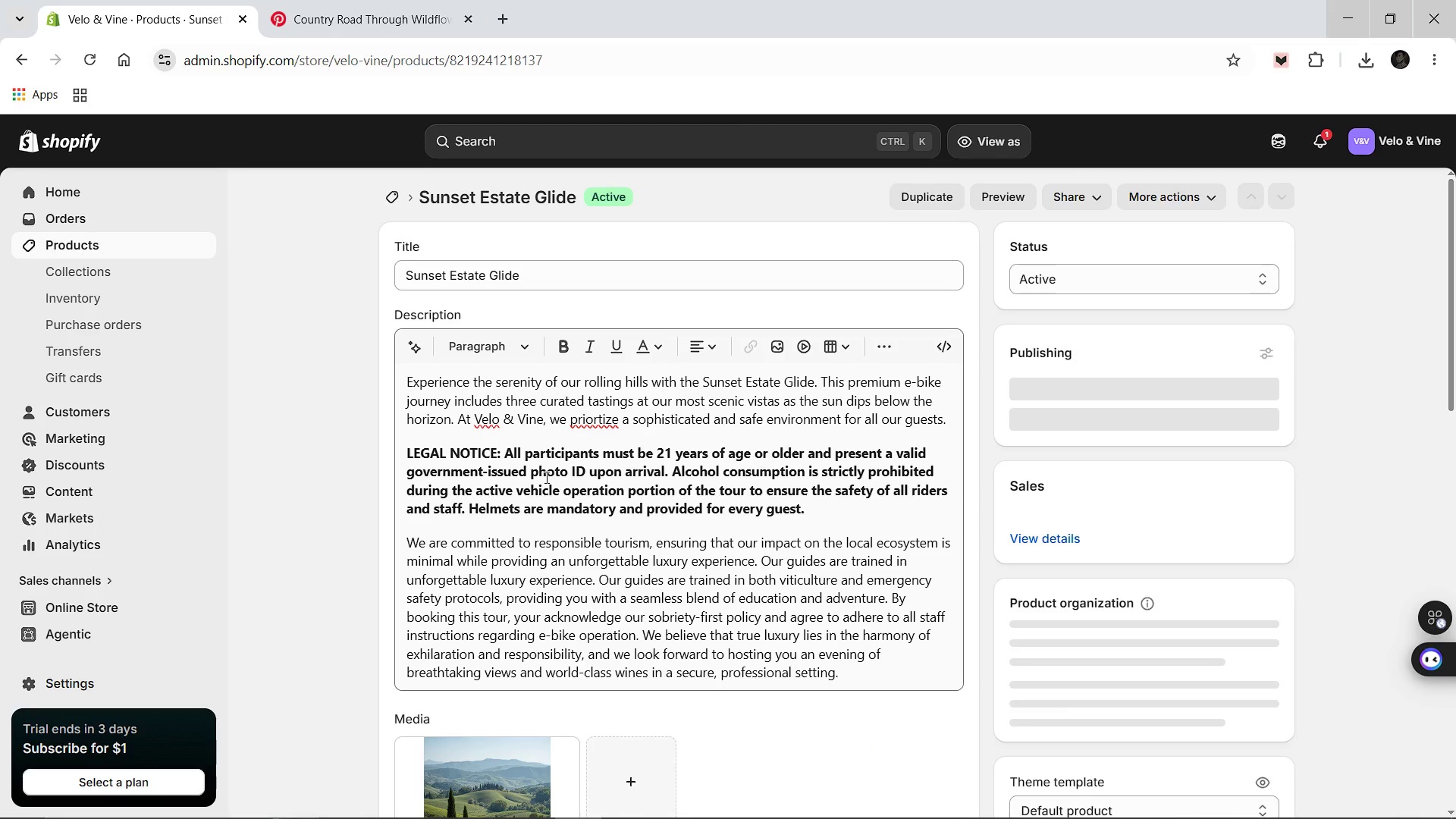 
wait(6.72)
 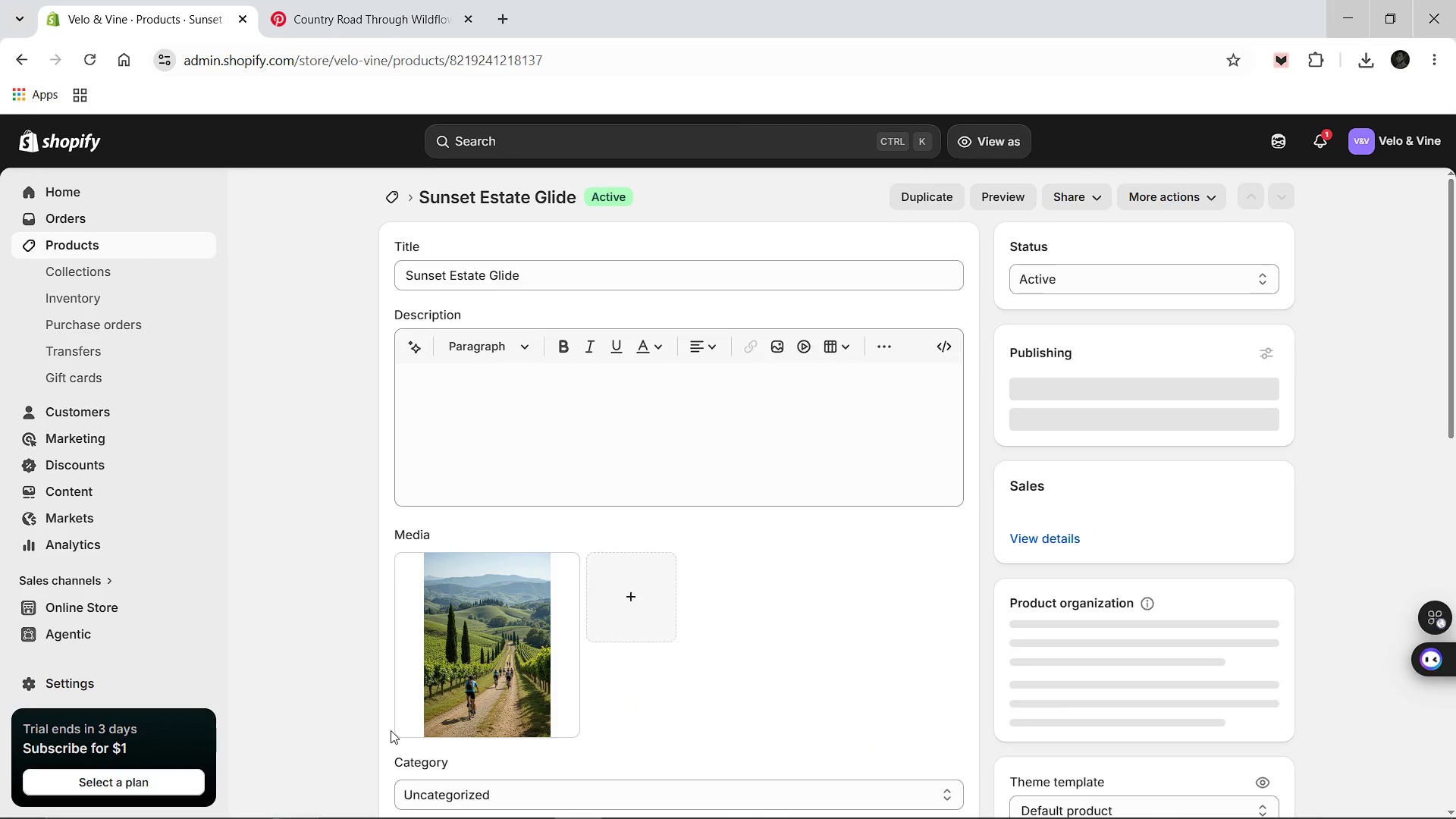 
left_click([944, 420])
 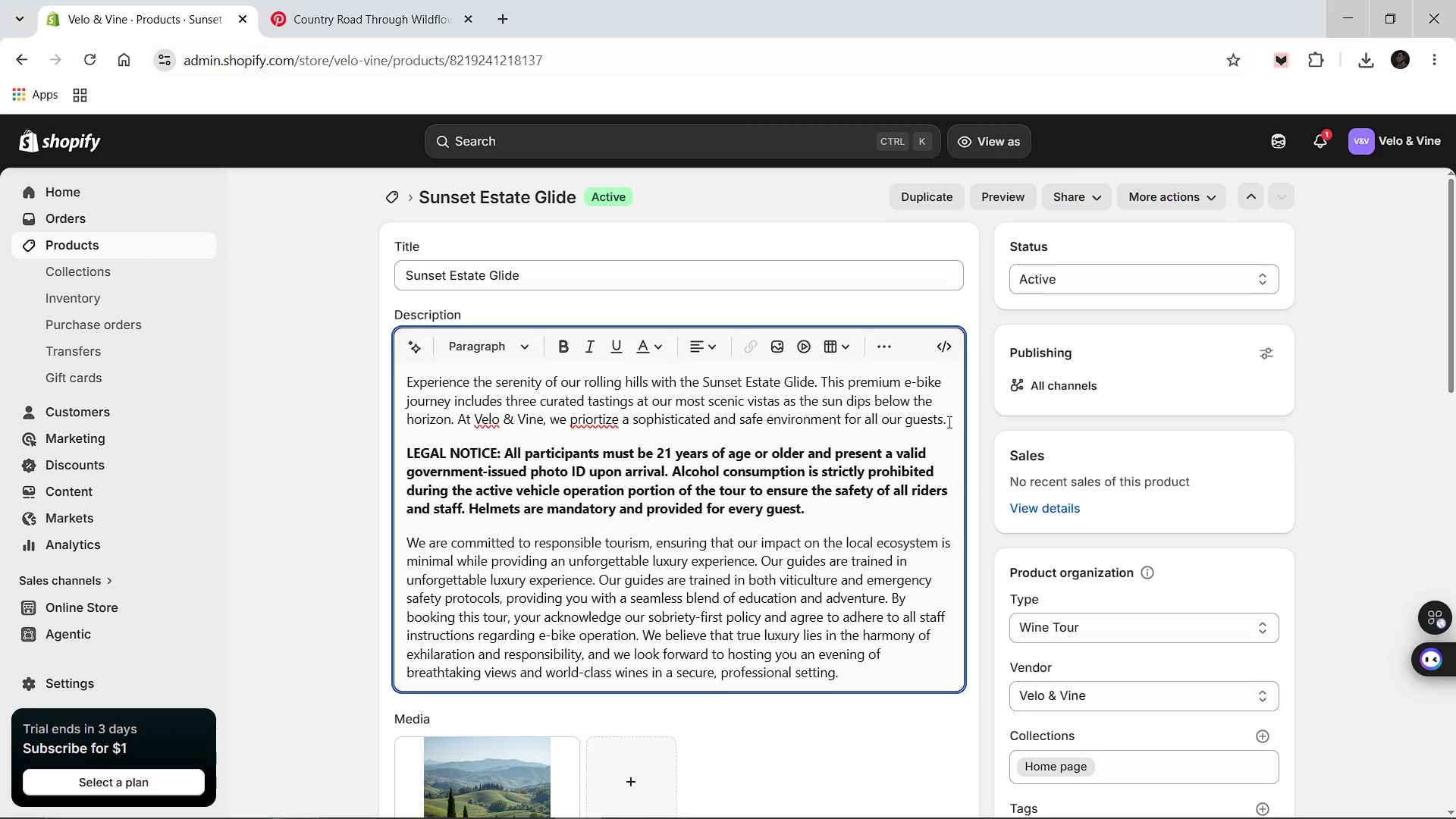 
left_click([948, 422])
 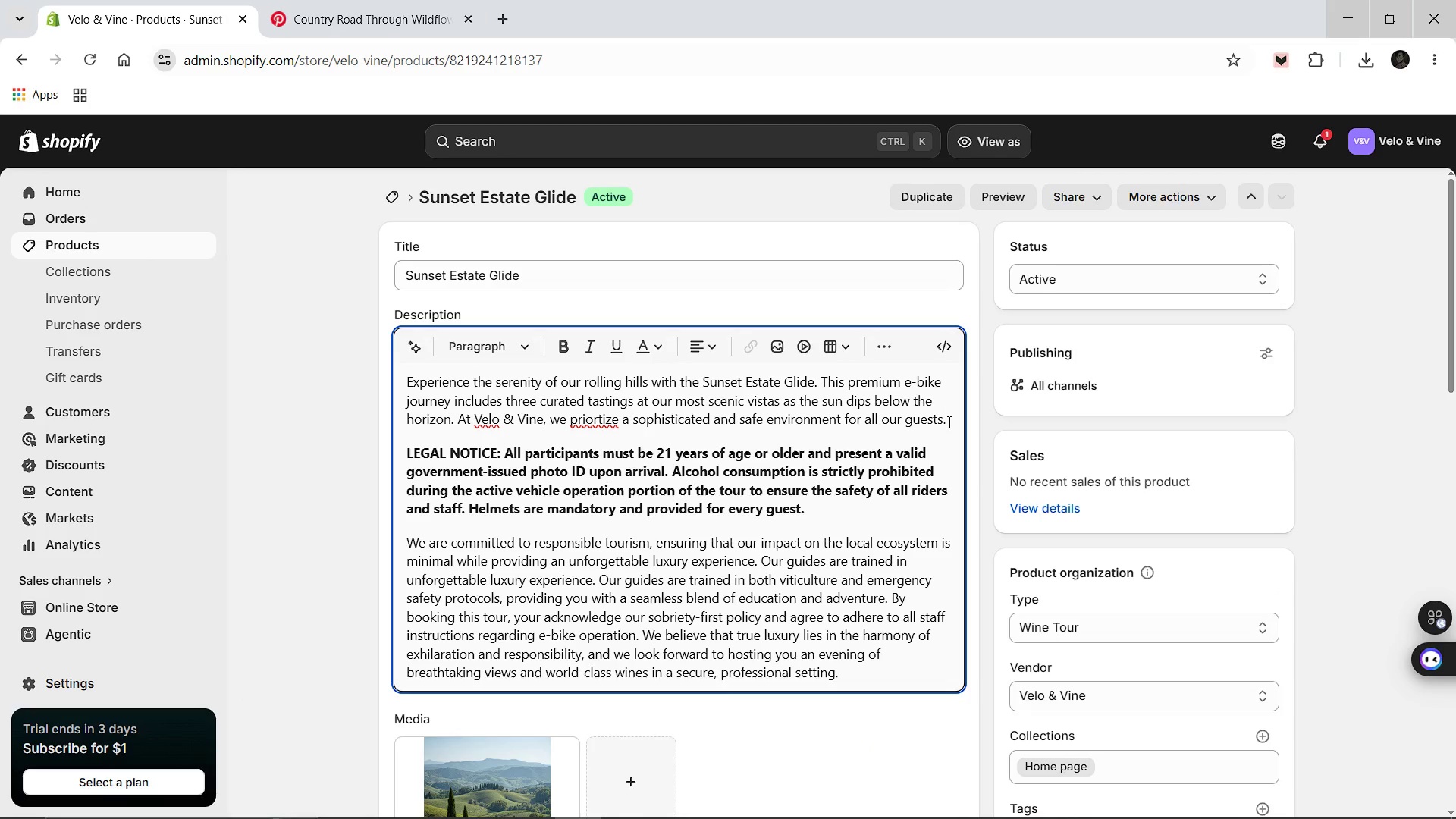 
key(Enter)
 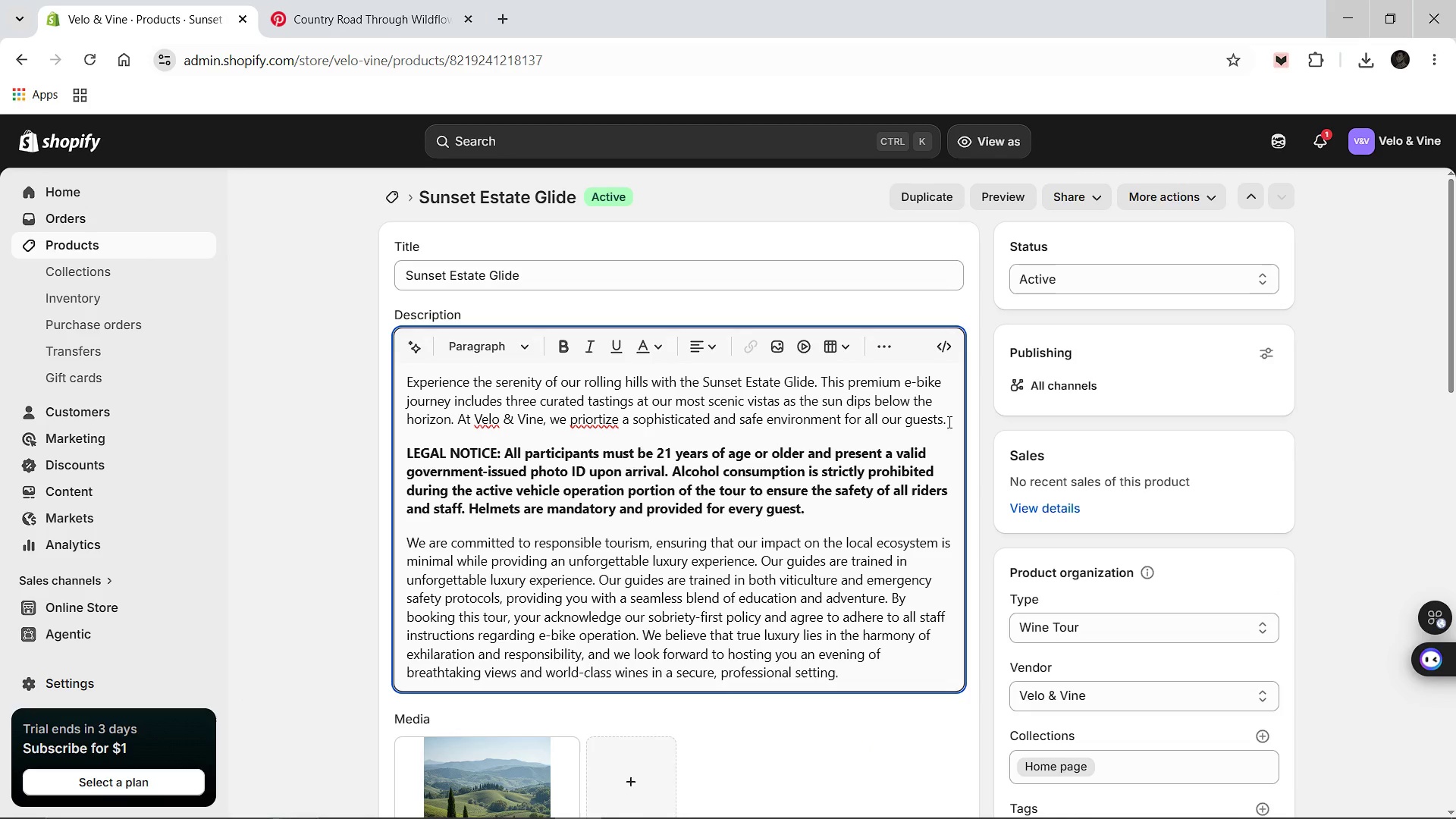 
key(Shift+T)
 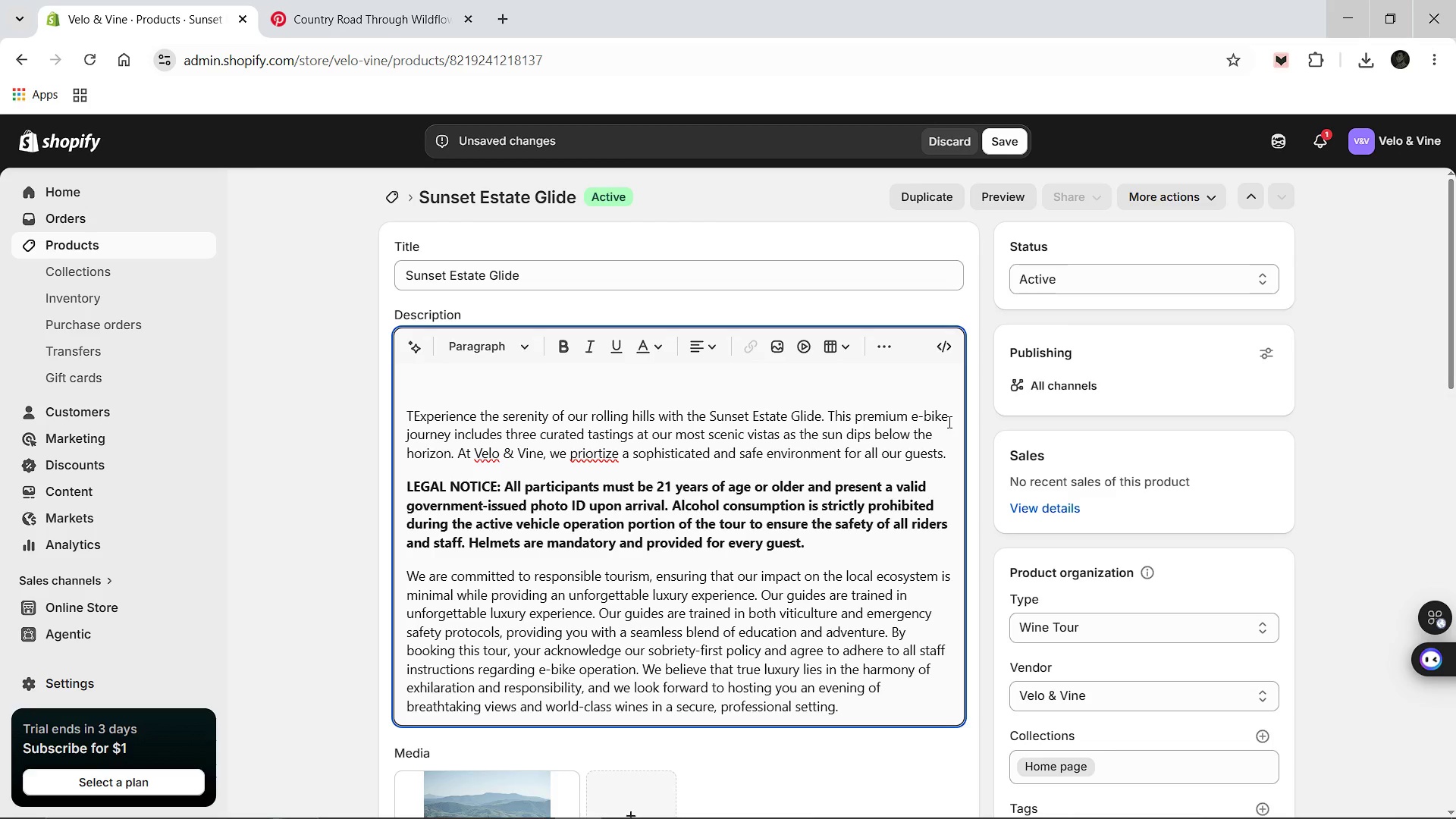 
key(Backspace)
 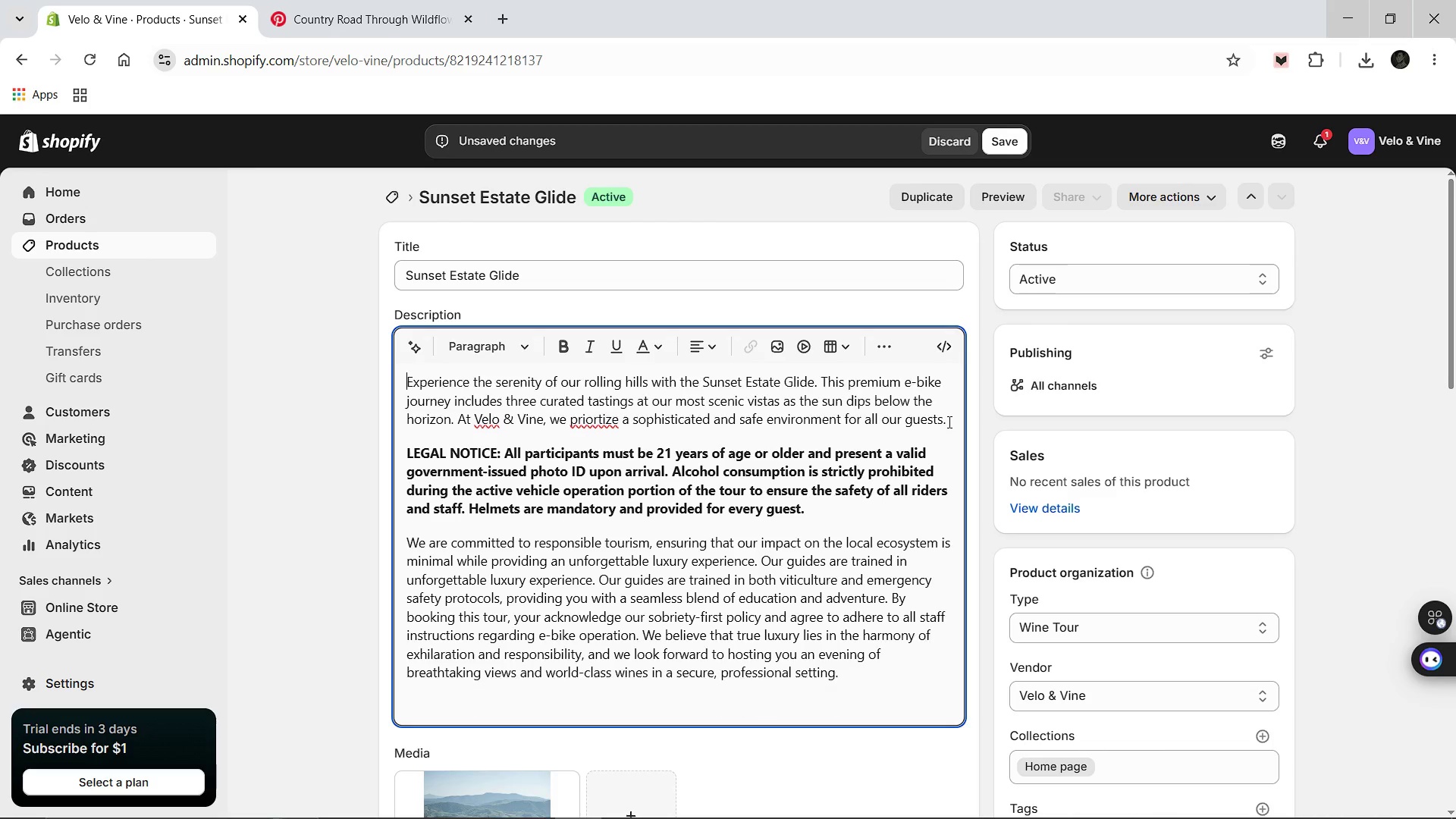 
key(Backspace)
 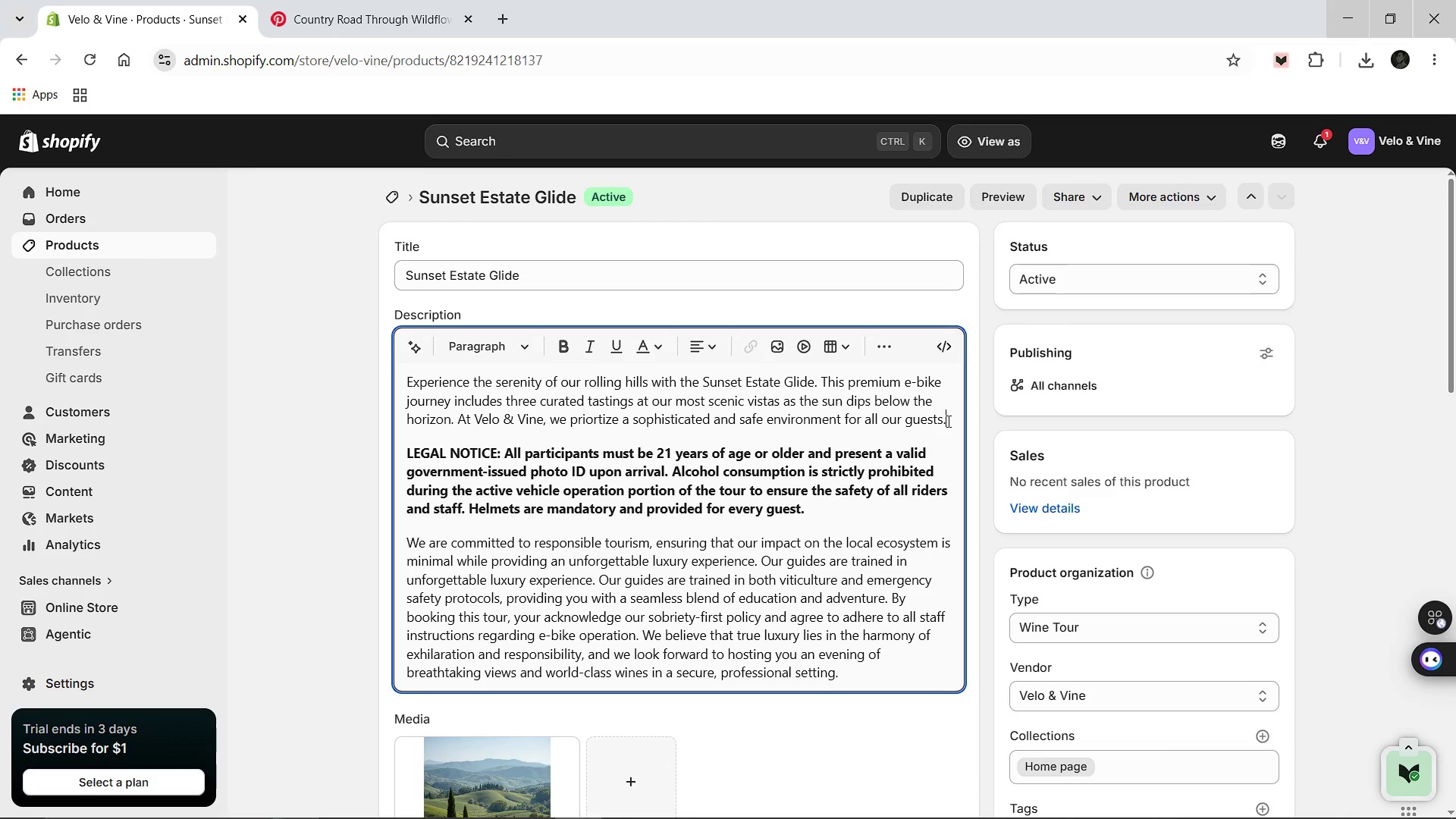 
key(Enter)
 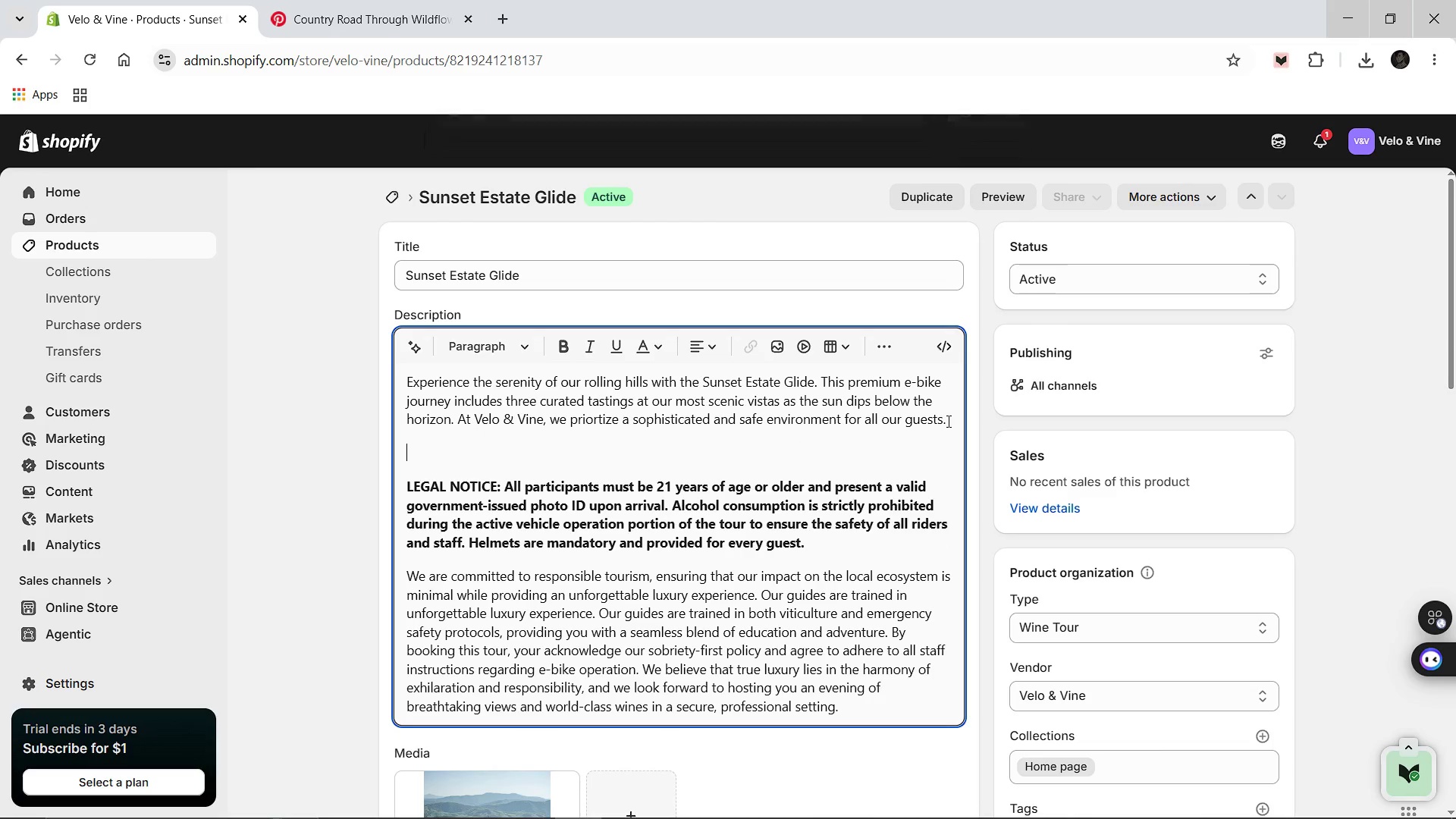 
type(T)
key(Backspace)
key(Backspace)
type(Thi)
key(Backspace)
key(Backspace)
key(Backspace)
type( This immers)
 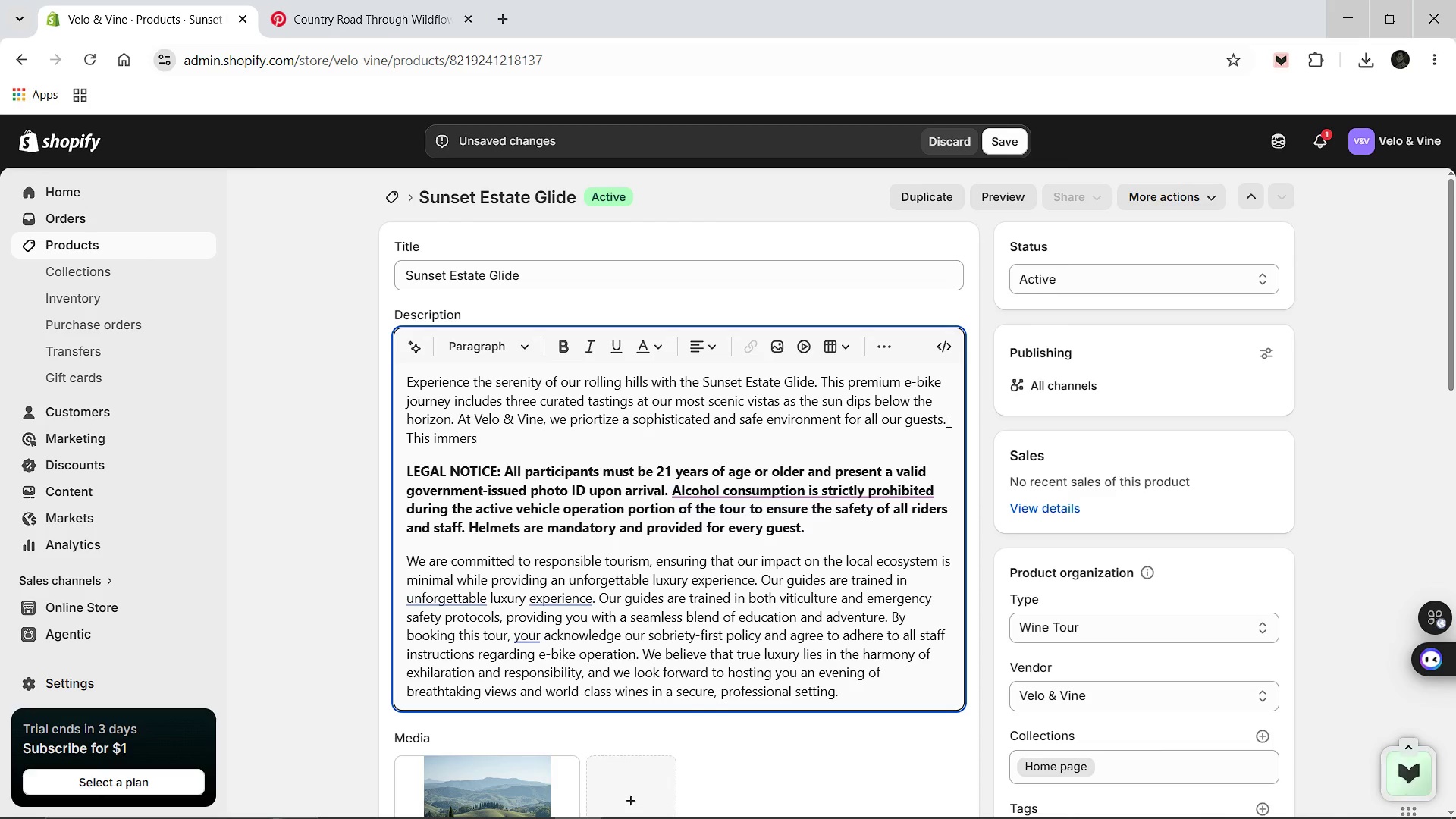 
type(ive evening experience spans appromimately 120 minutes of gud)
key(Backspace)
type(ided exploration)
 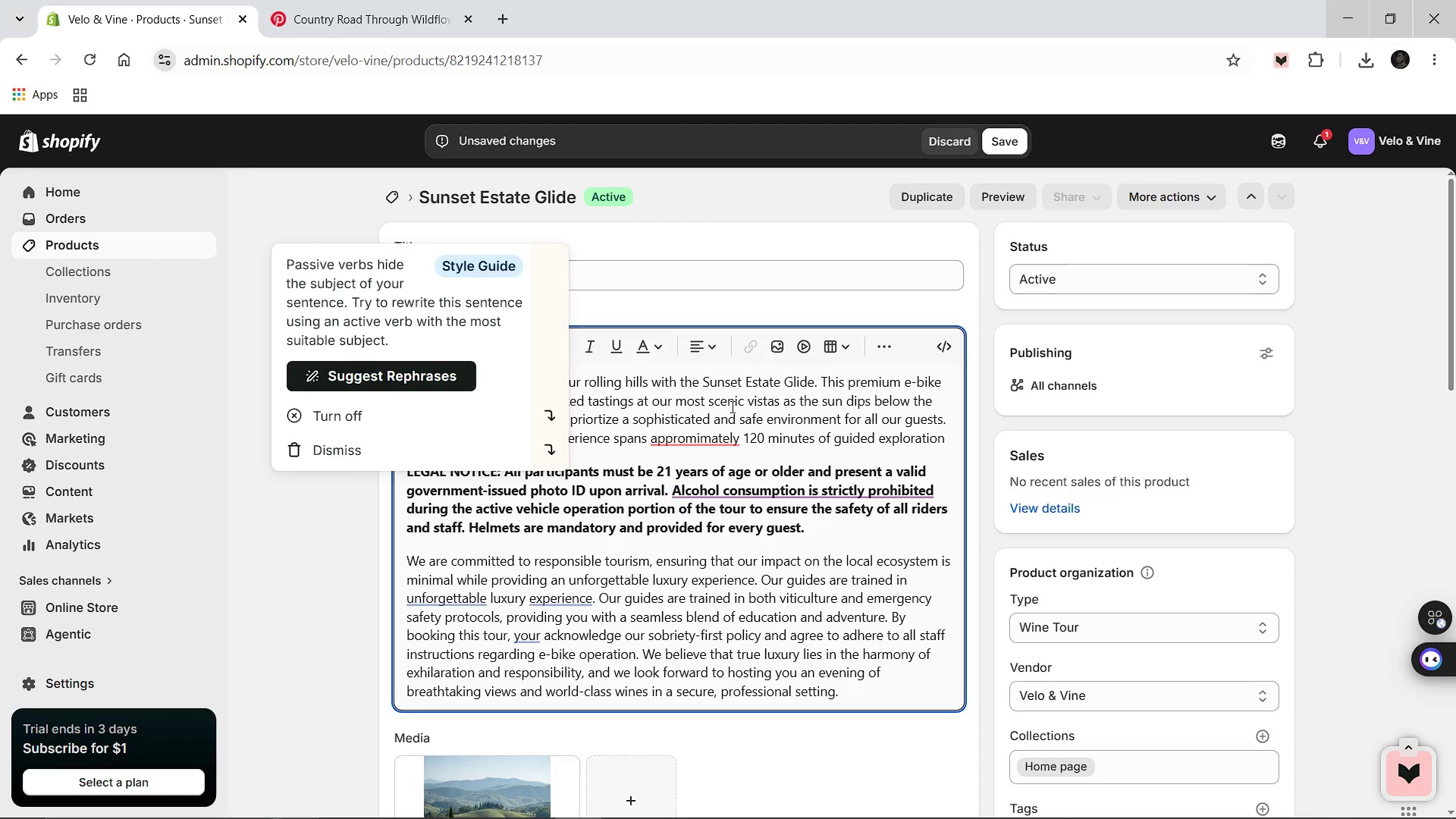 
mouse_move([679, 430])
 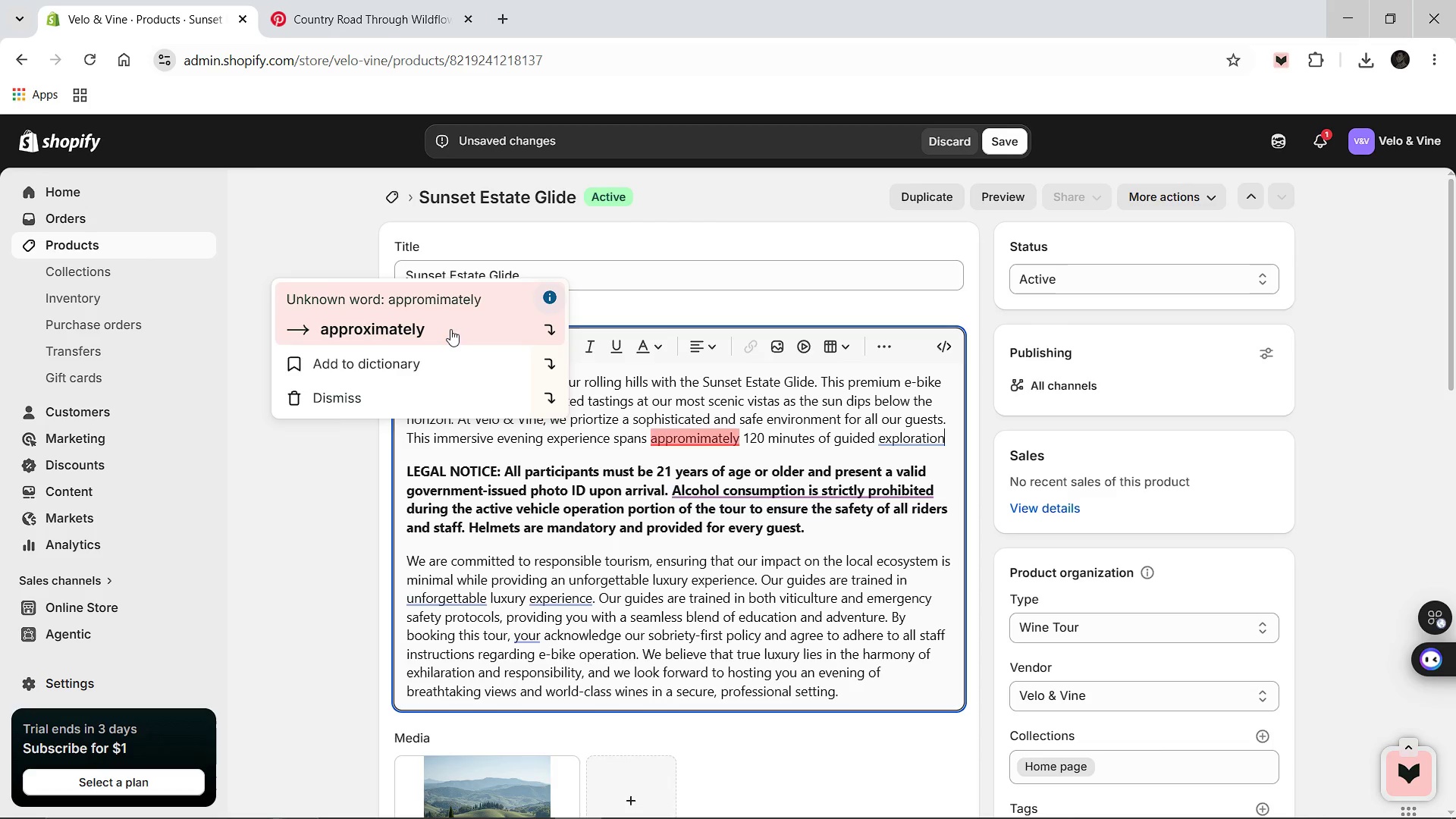 
left_click([450, 329])
 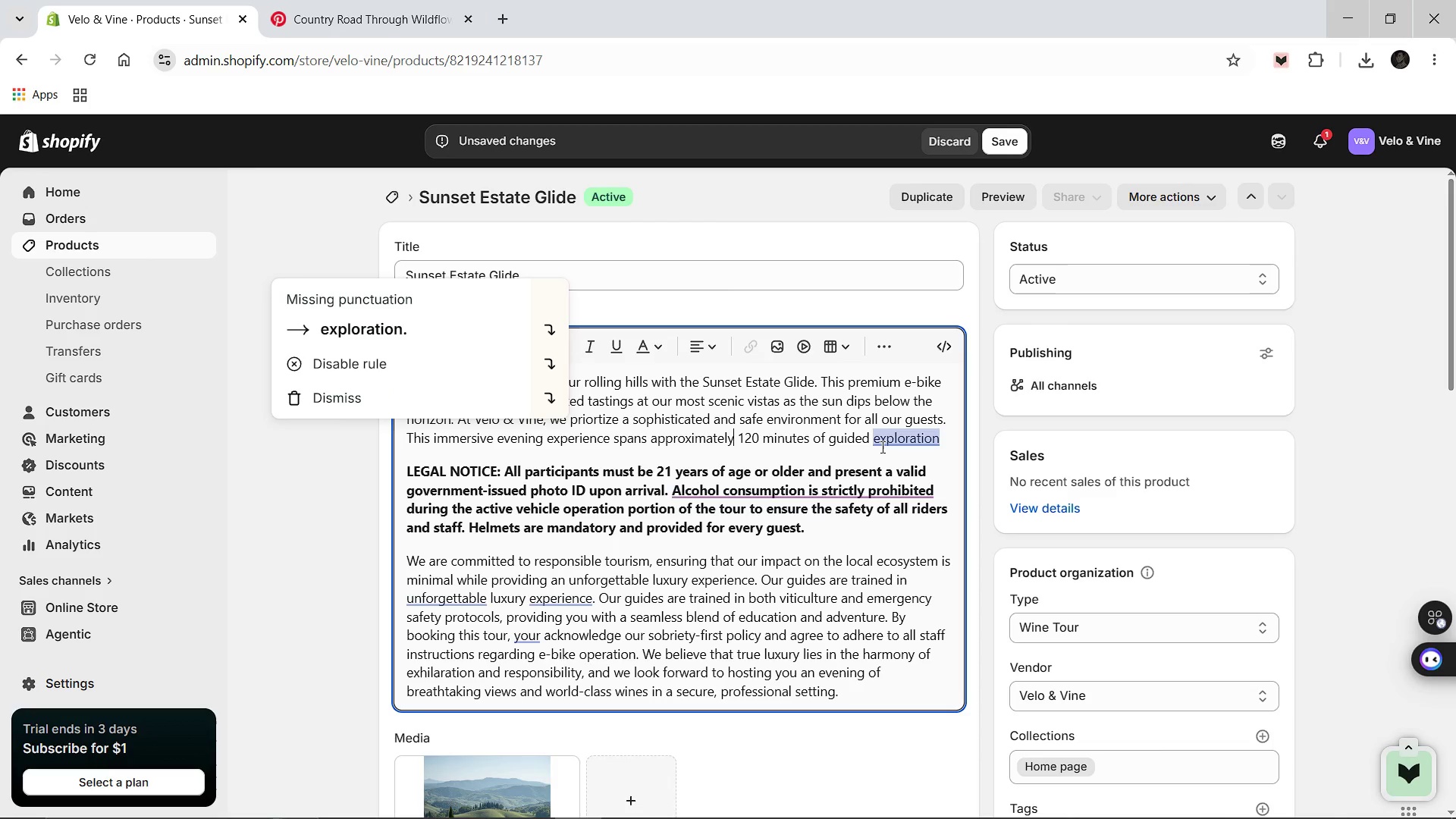 
left_click([389, 330])
 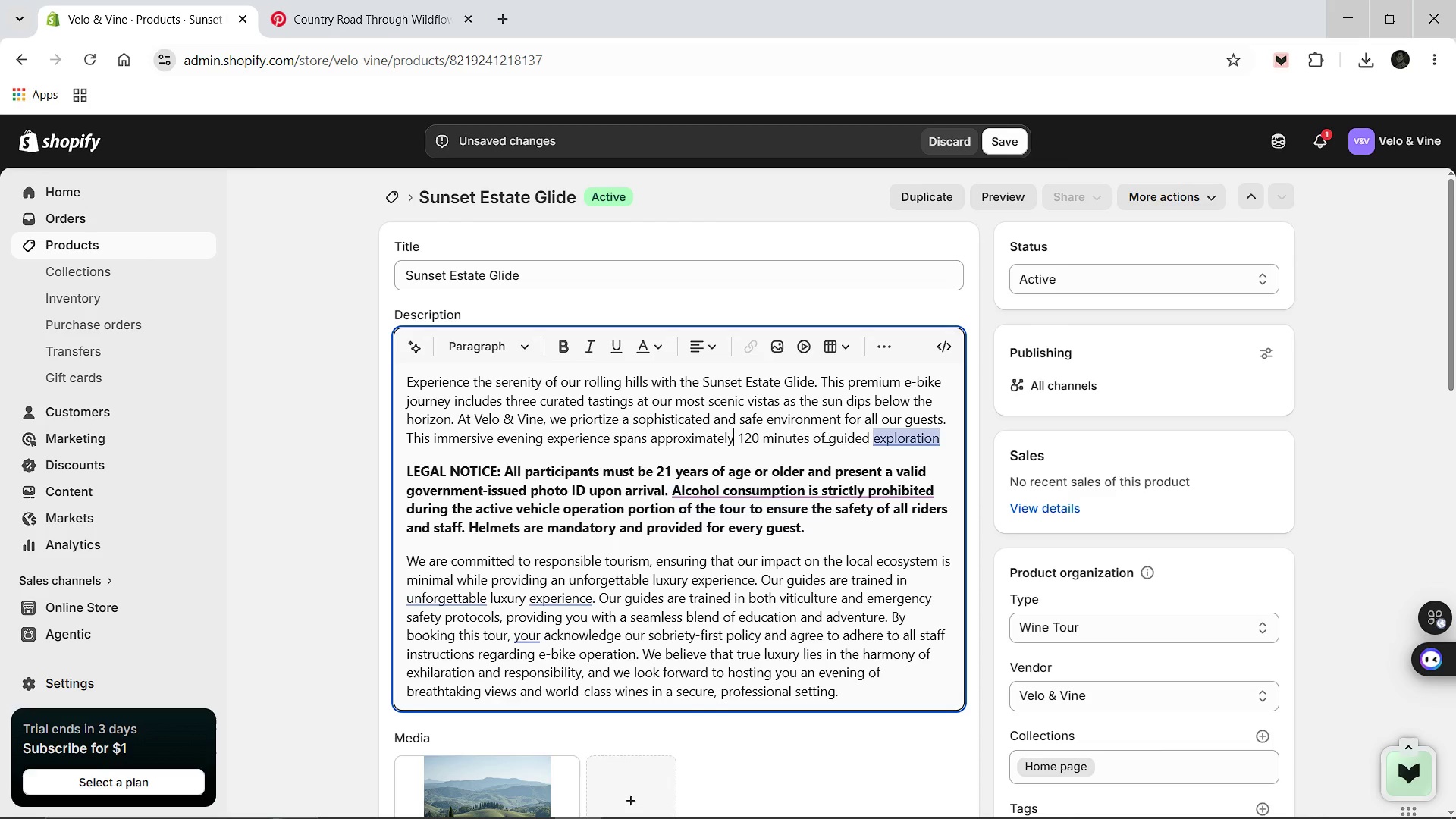 
left_click([937, 441])
 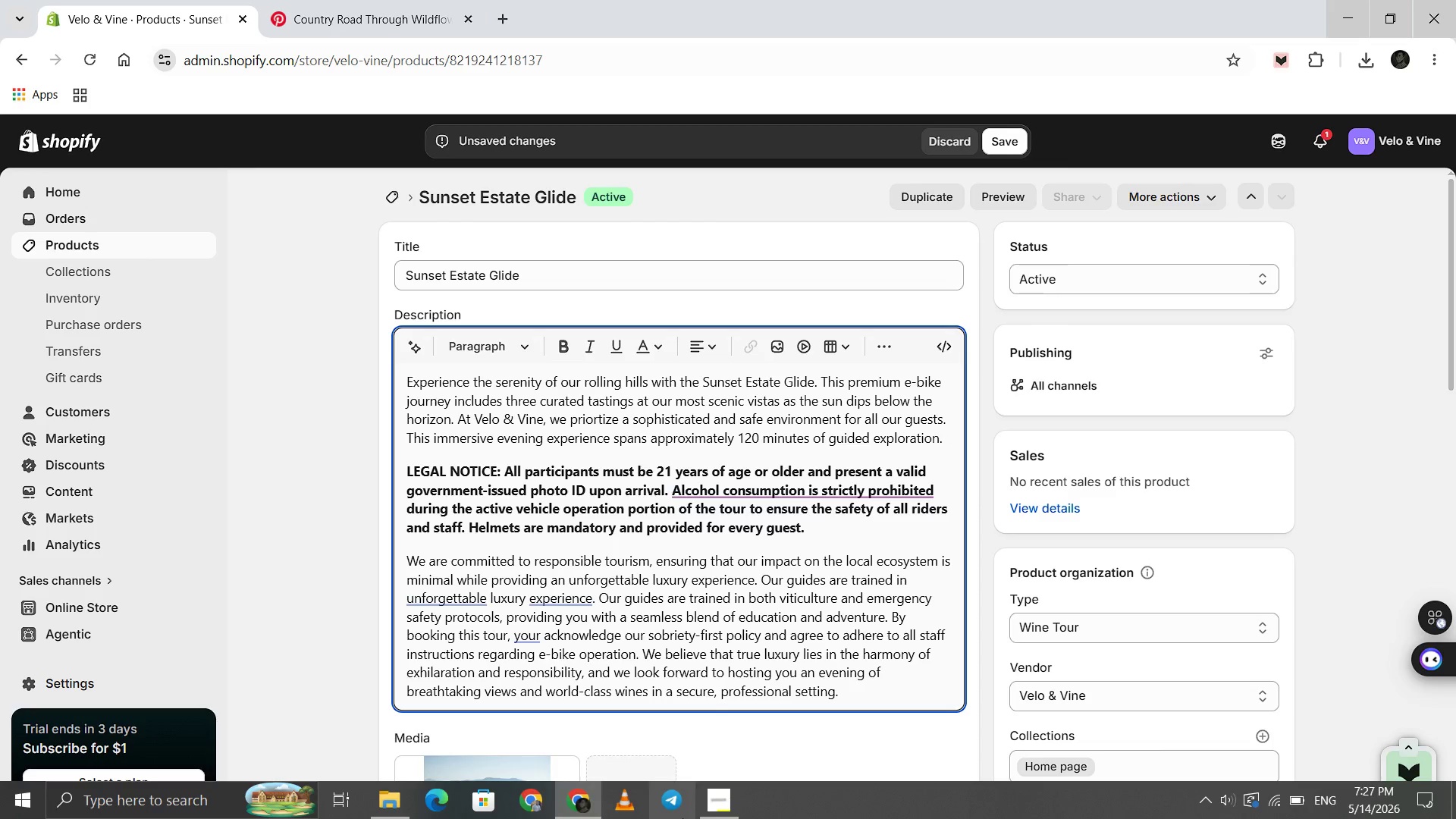 
wait(5.8)
 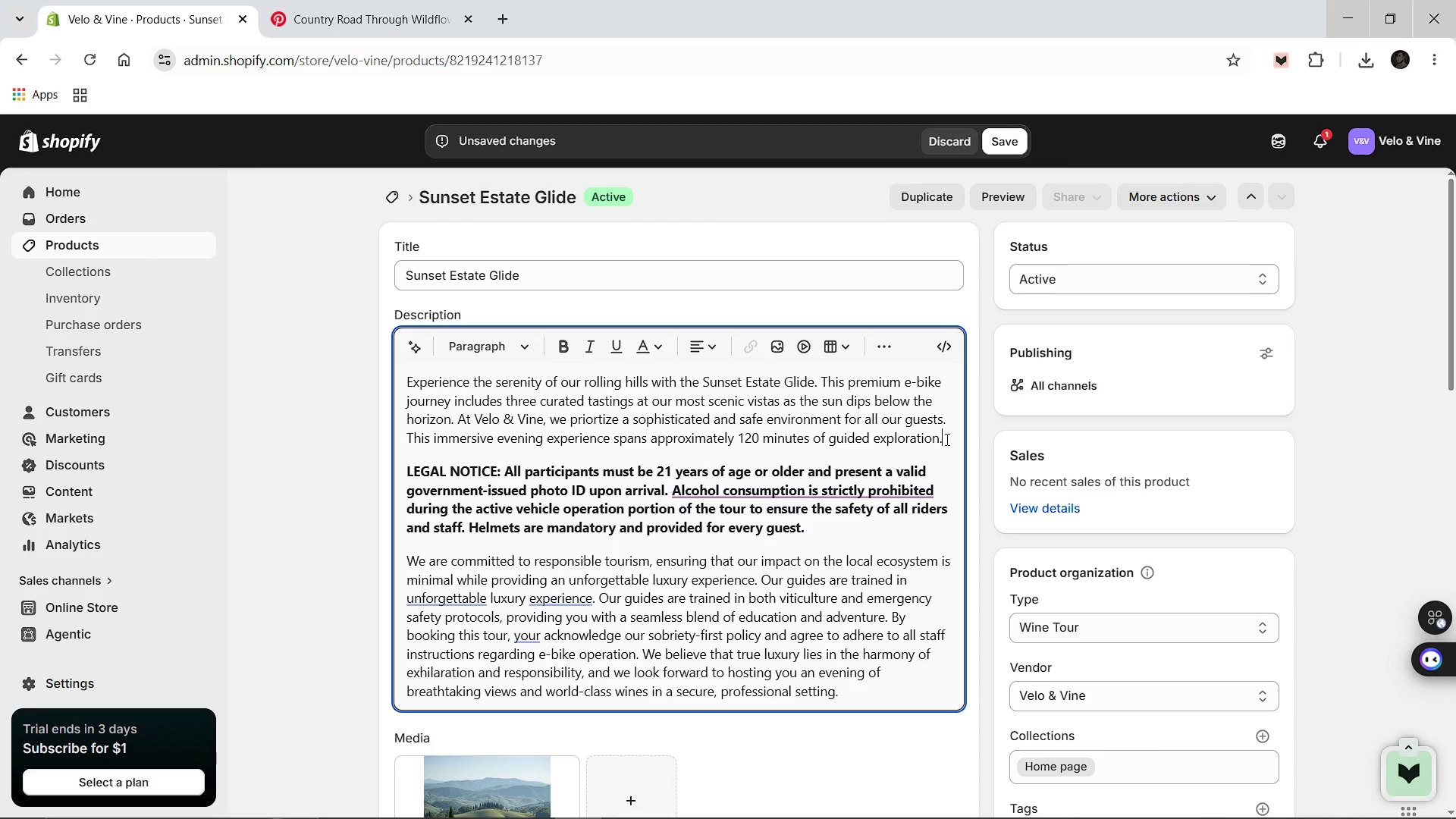 
mouse_move([467, 596])
 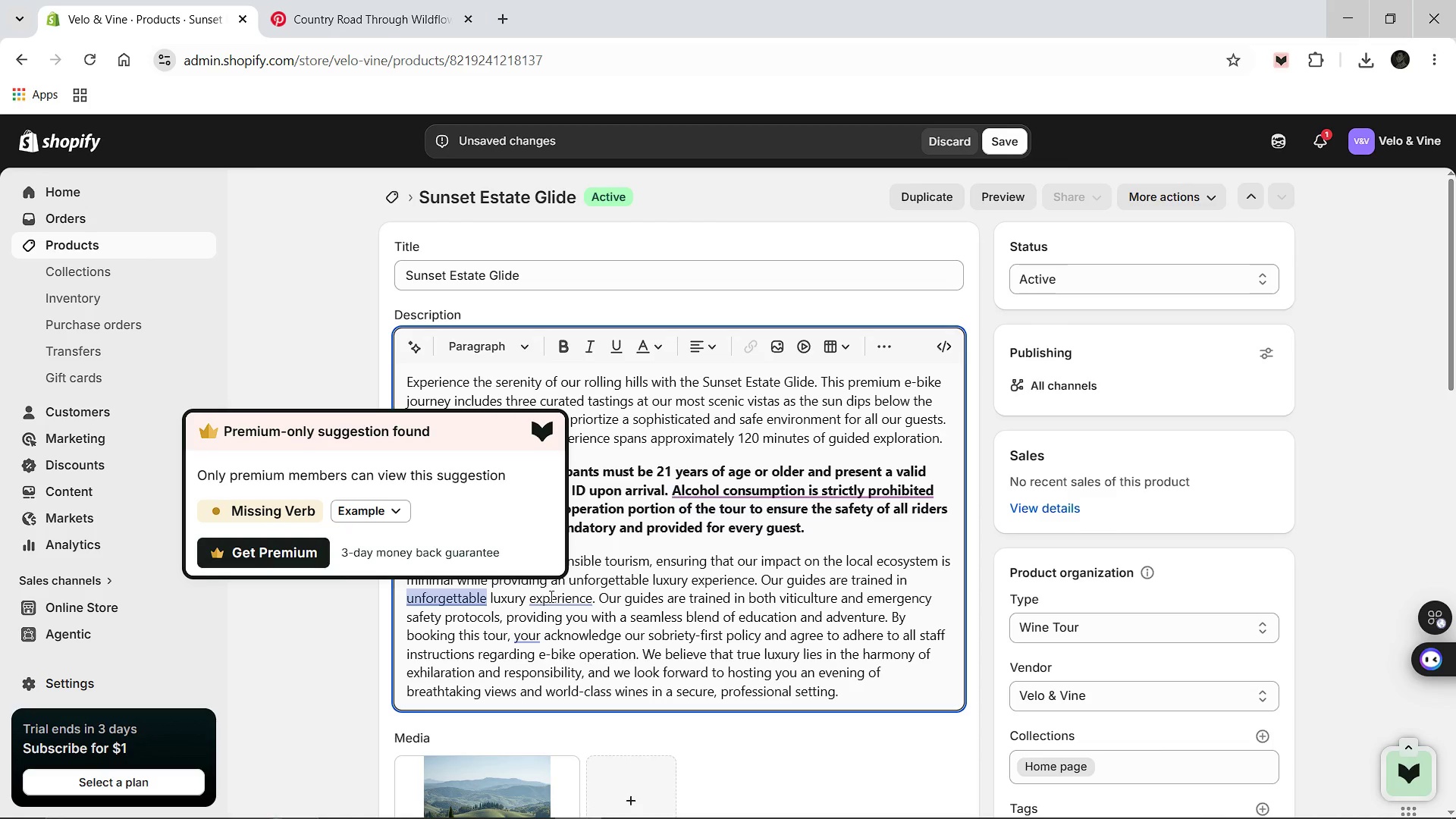 
mouse_move([569, 613])
 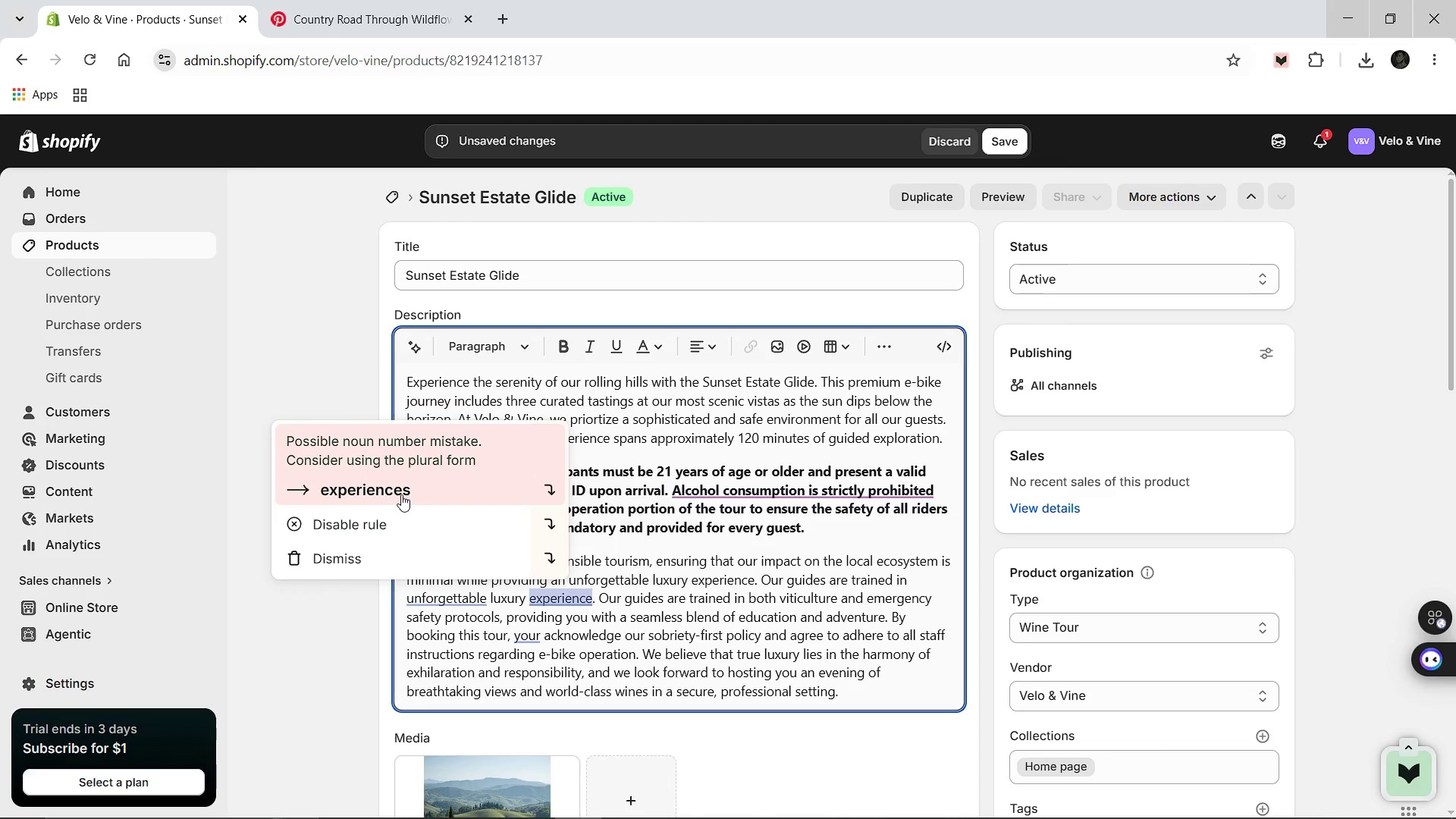 
left_click([404, 492])
 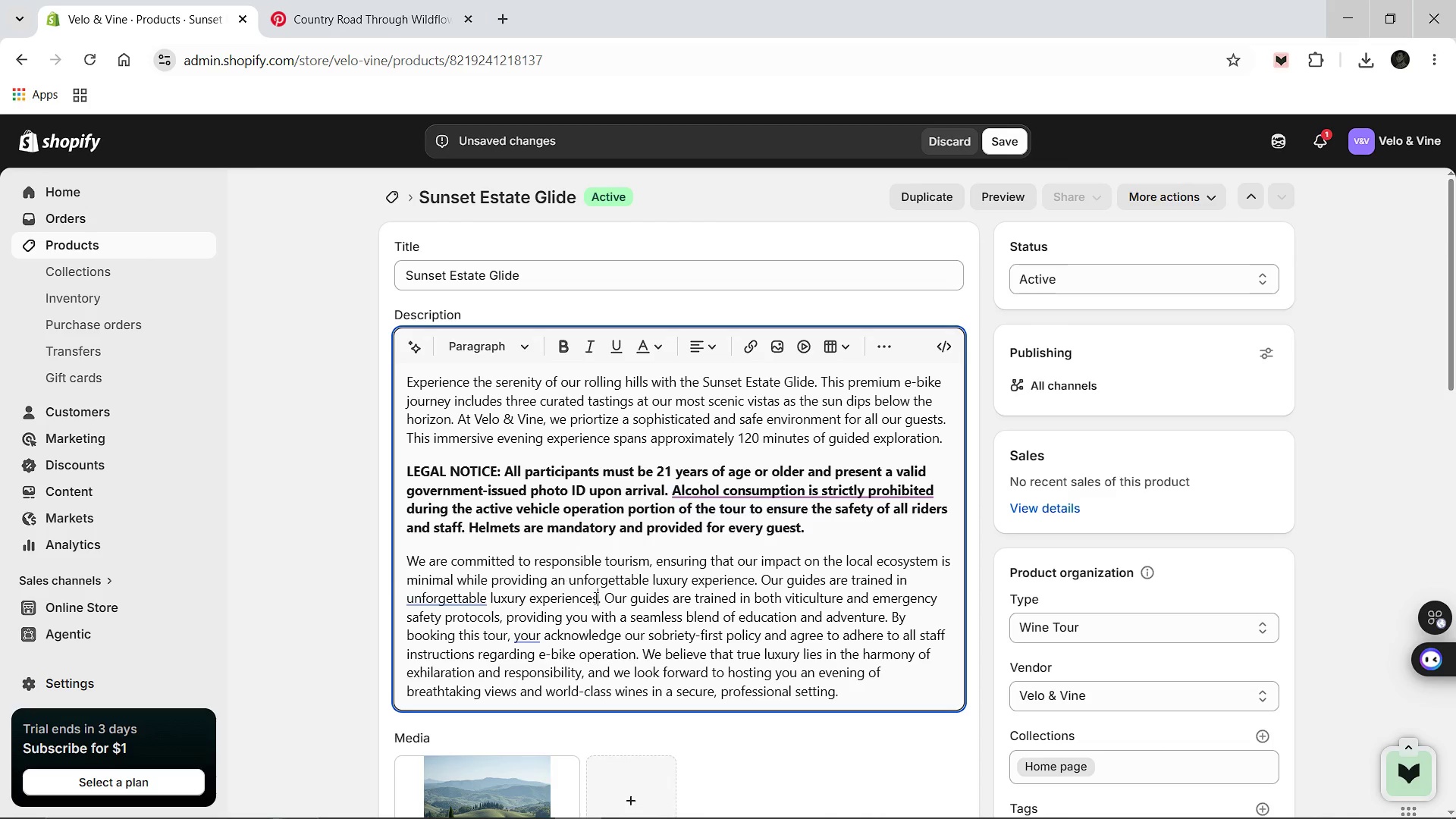 
mouse_move([518, 625])
 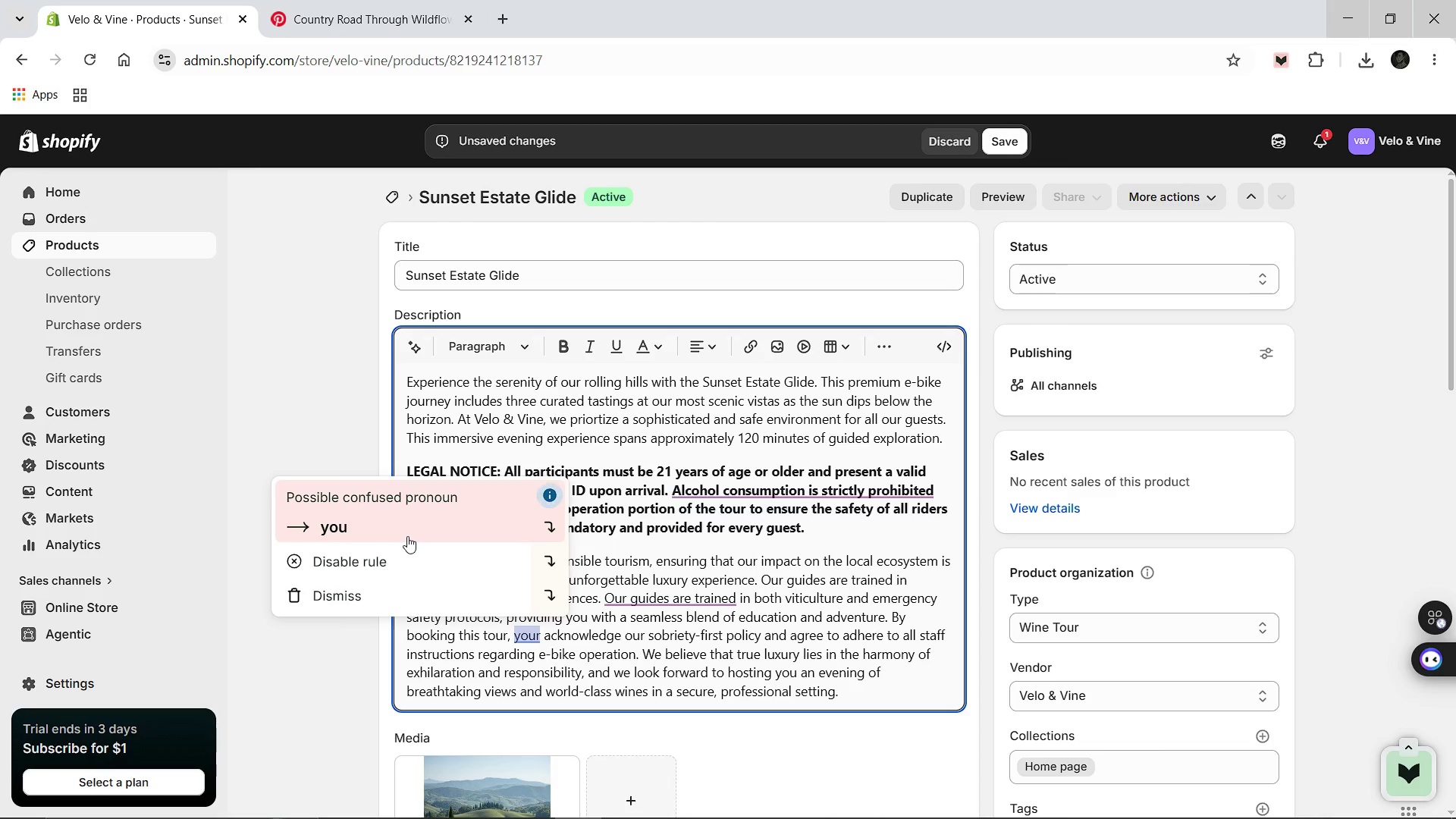 
left_click([407, 536])
 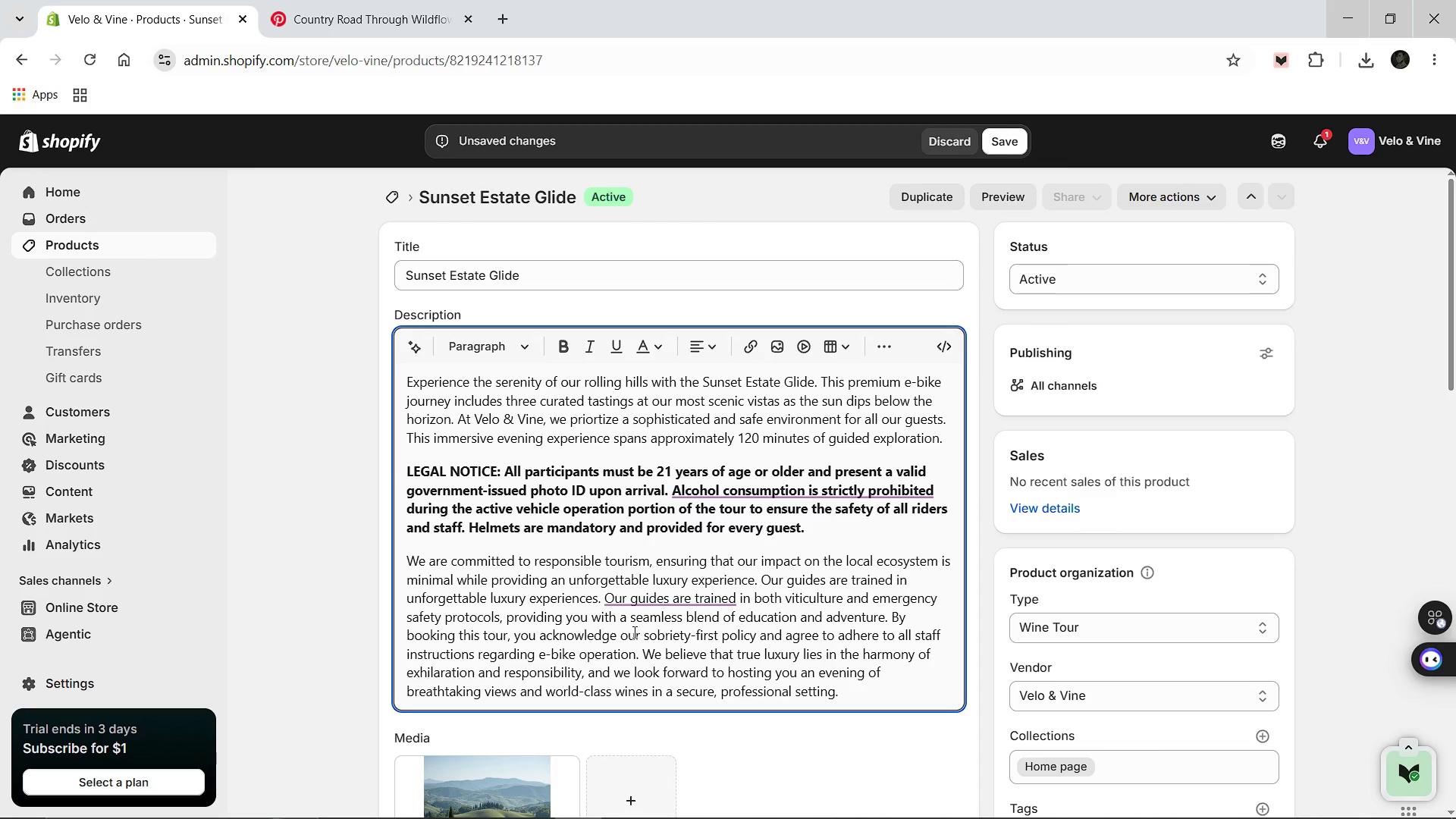 
scroll: coordinate [633, 632], scroll_direction: down, amount: 1.0
 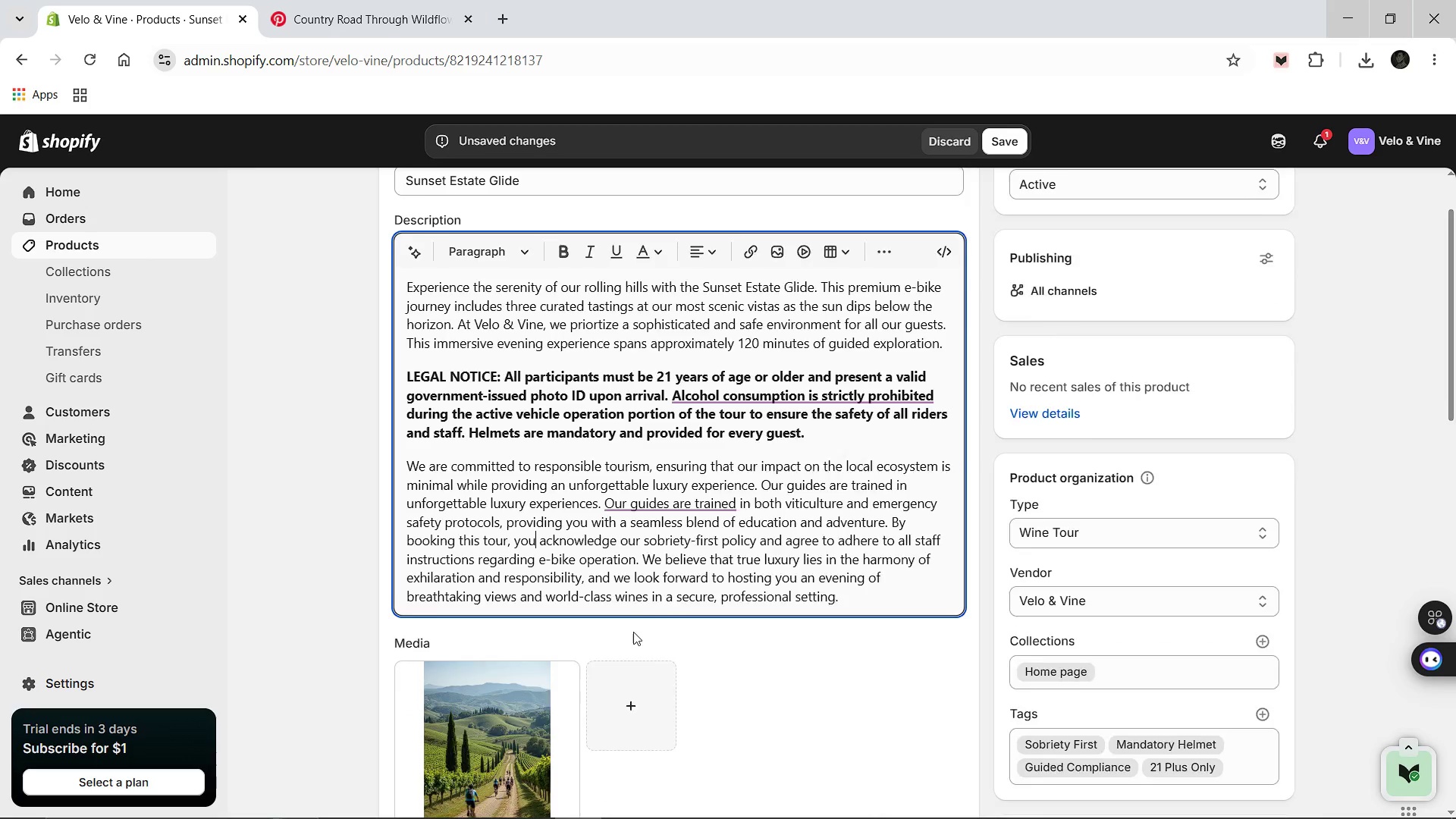 
scroll: coordinate [632, 632], scroll_direction: up, amount: 2.0
 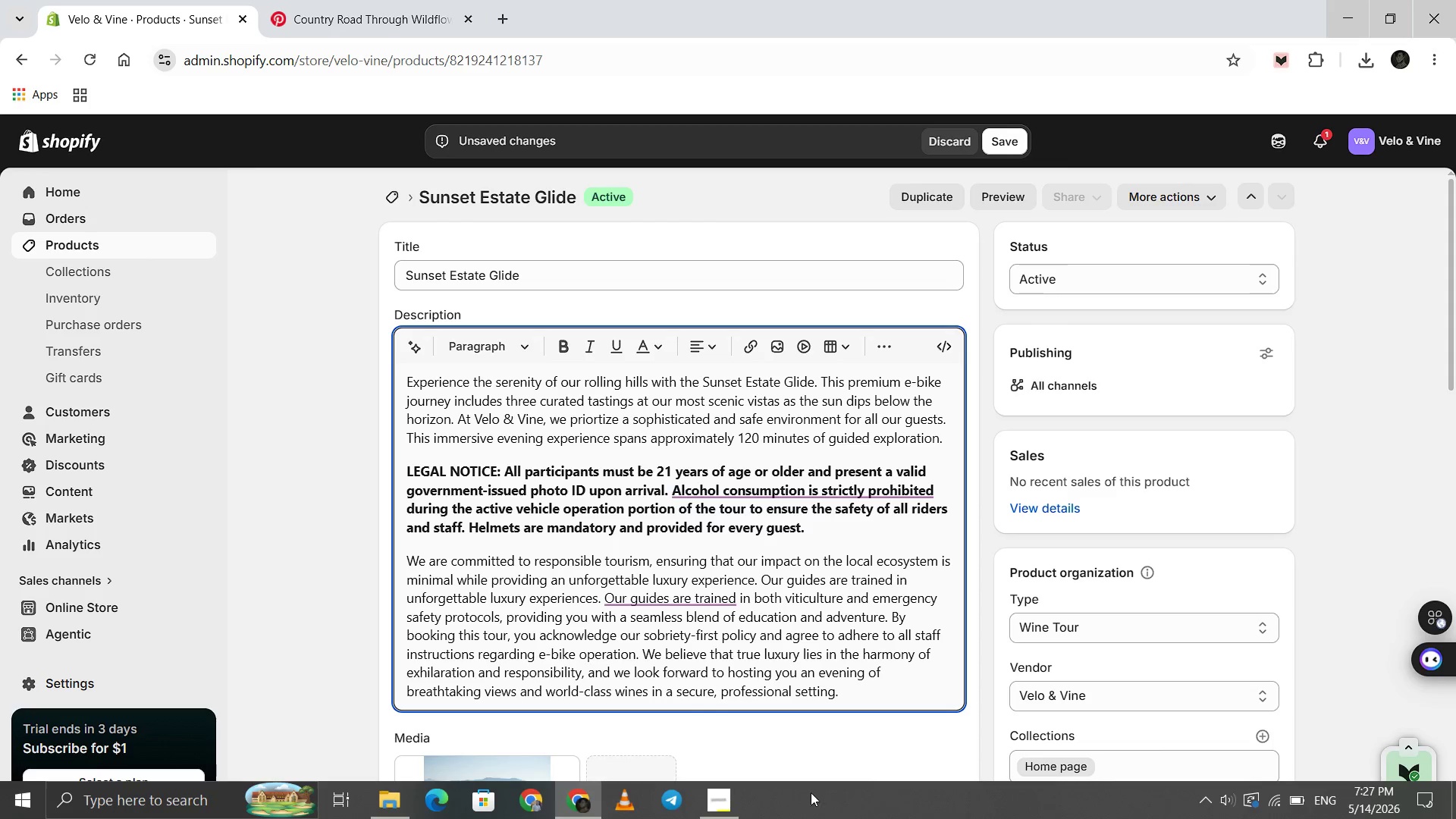 
left_click([733, 809])
 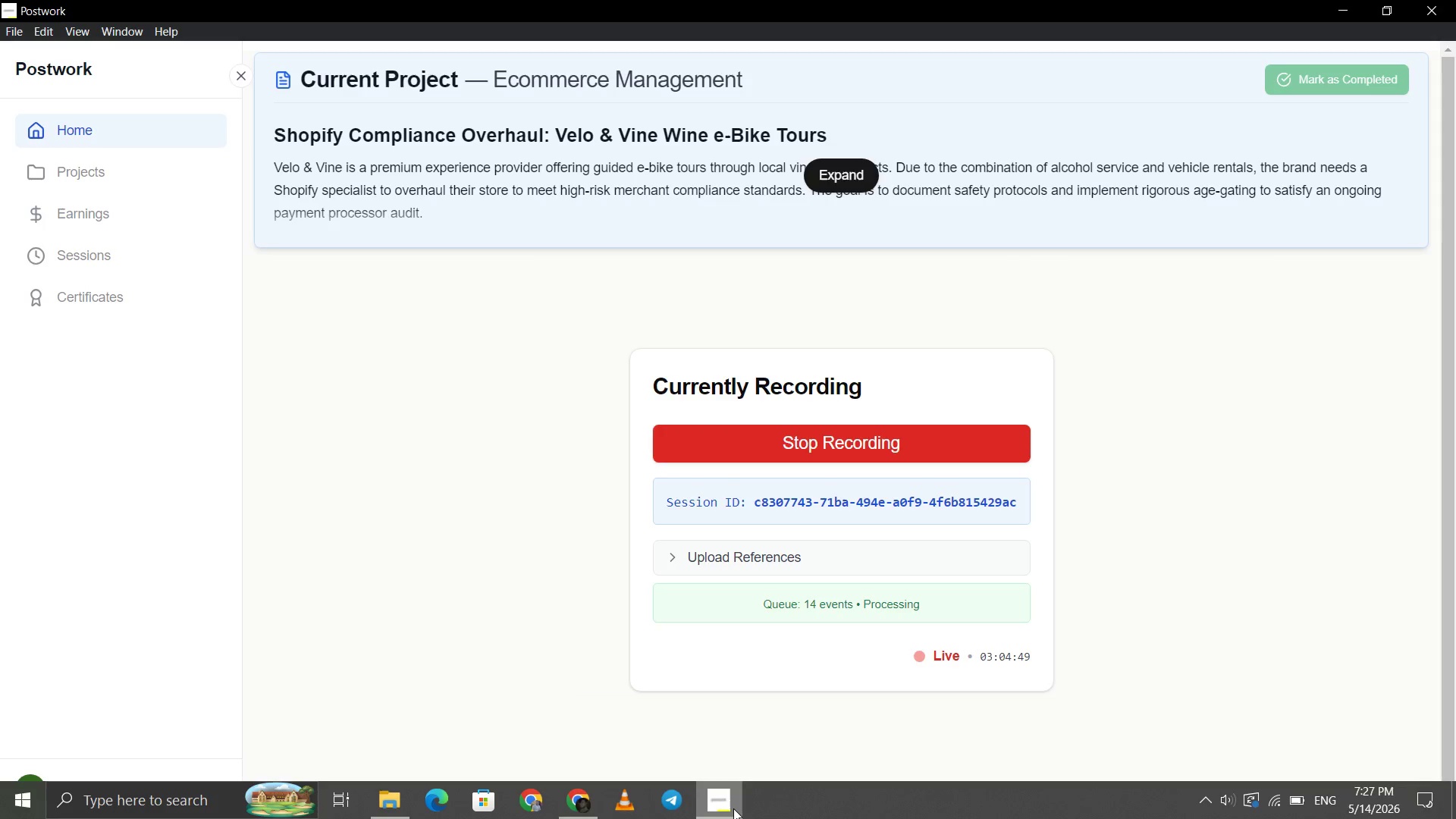 
left_click([733, 808])
 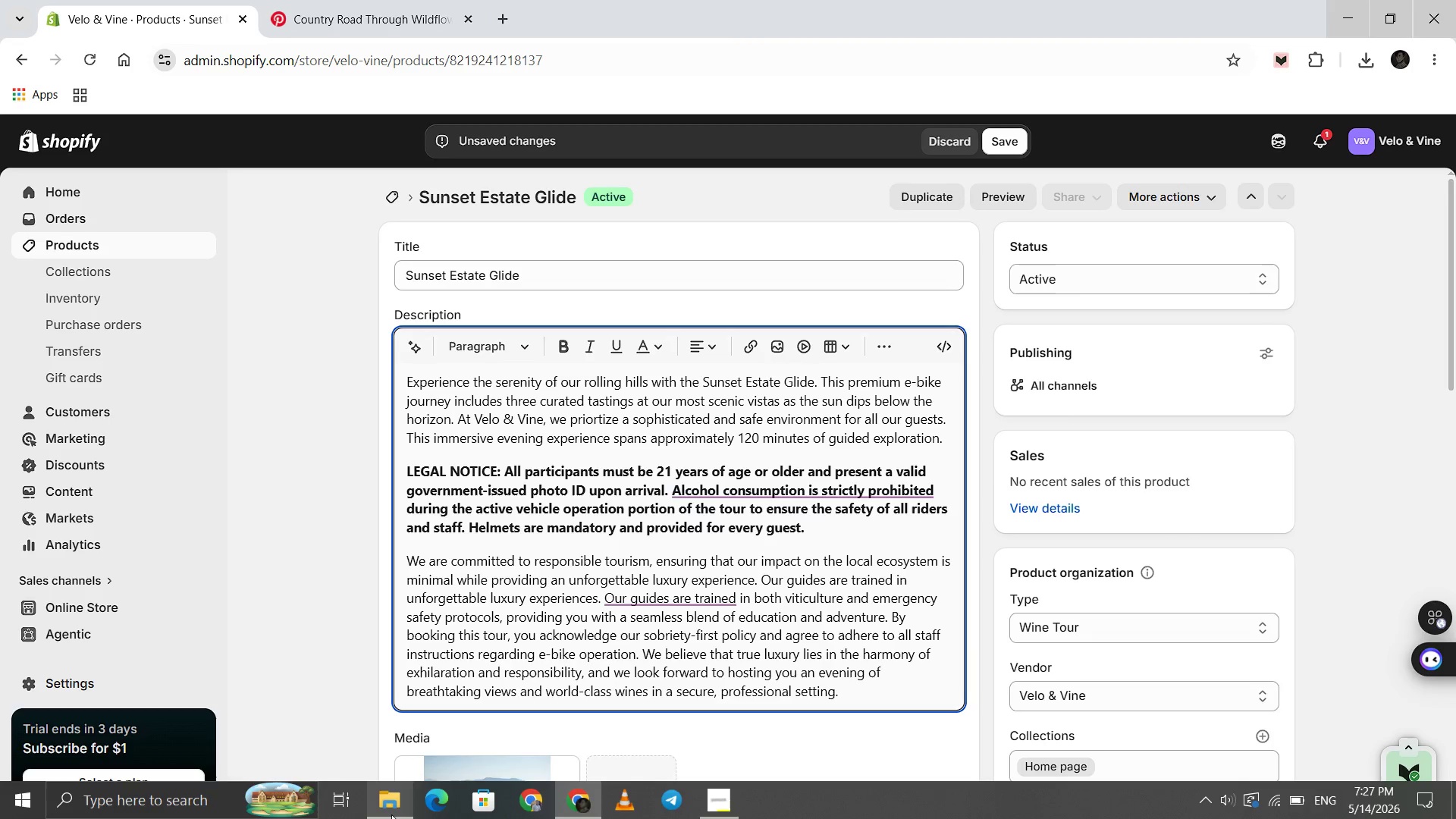 
left_click([382, 813])
 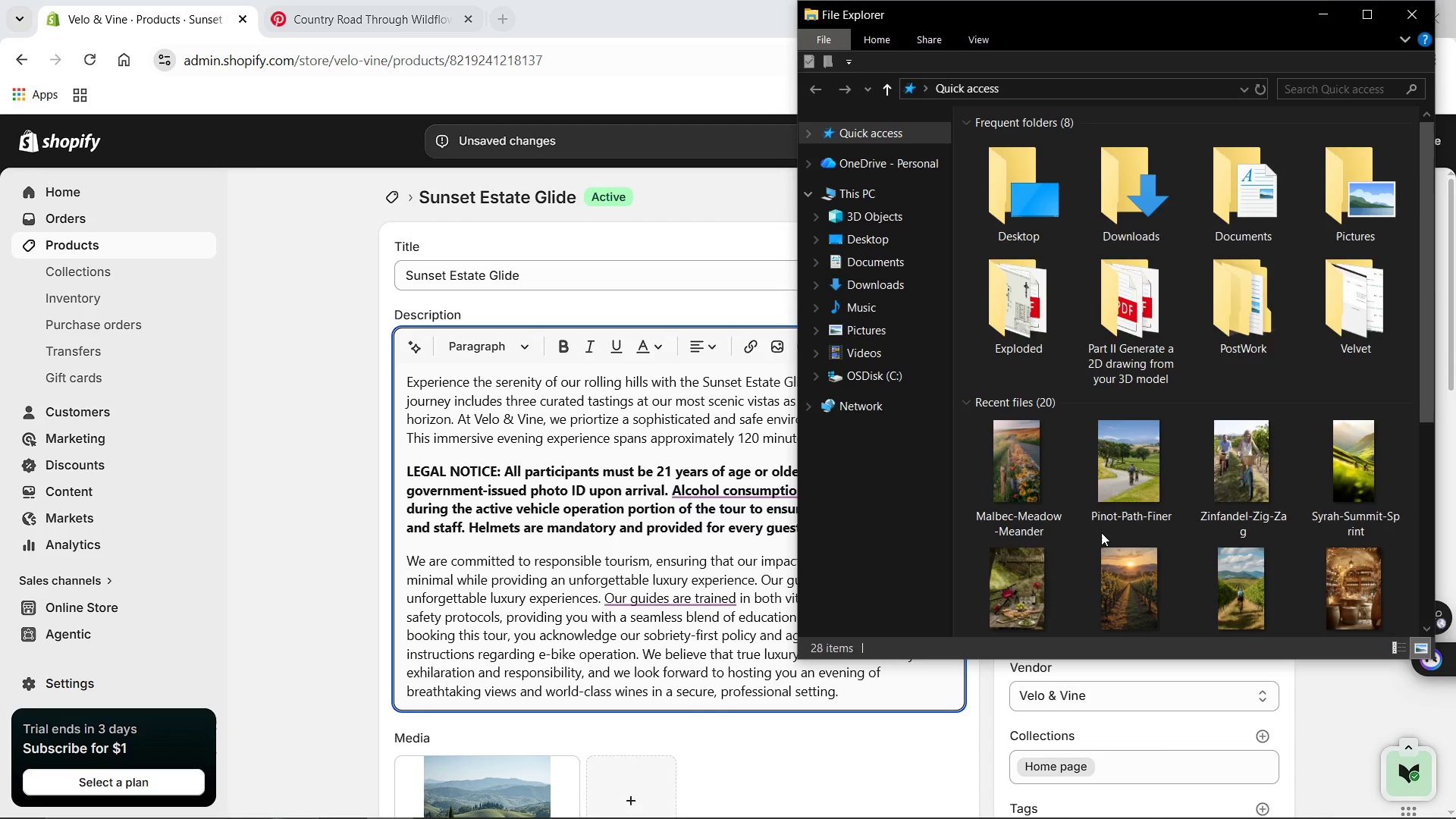 
scroll: coordinate [1101, 532], scroll_direction: down, amount: 1.0
 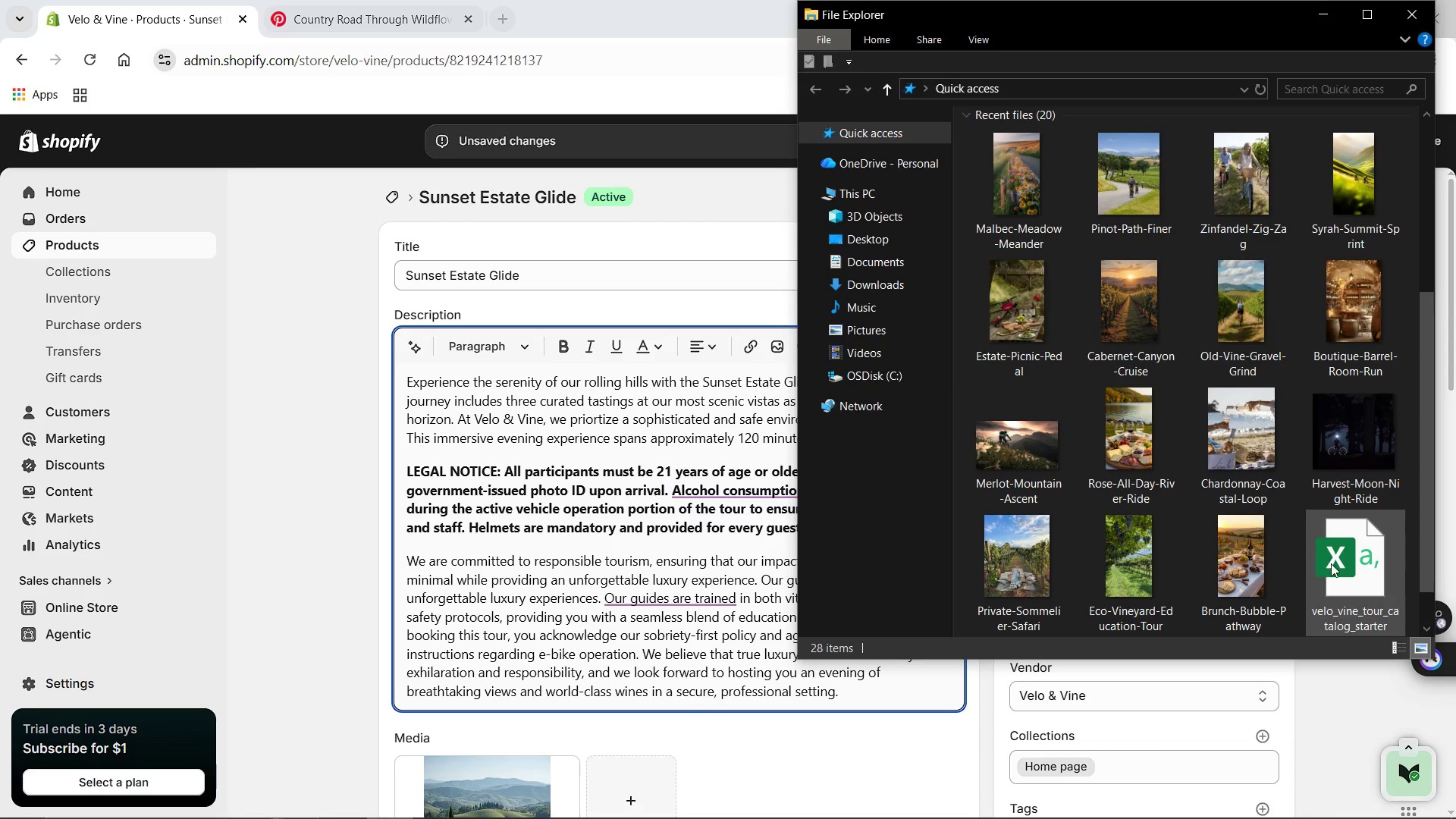 
double_click([1332, 563])
 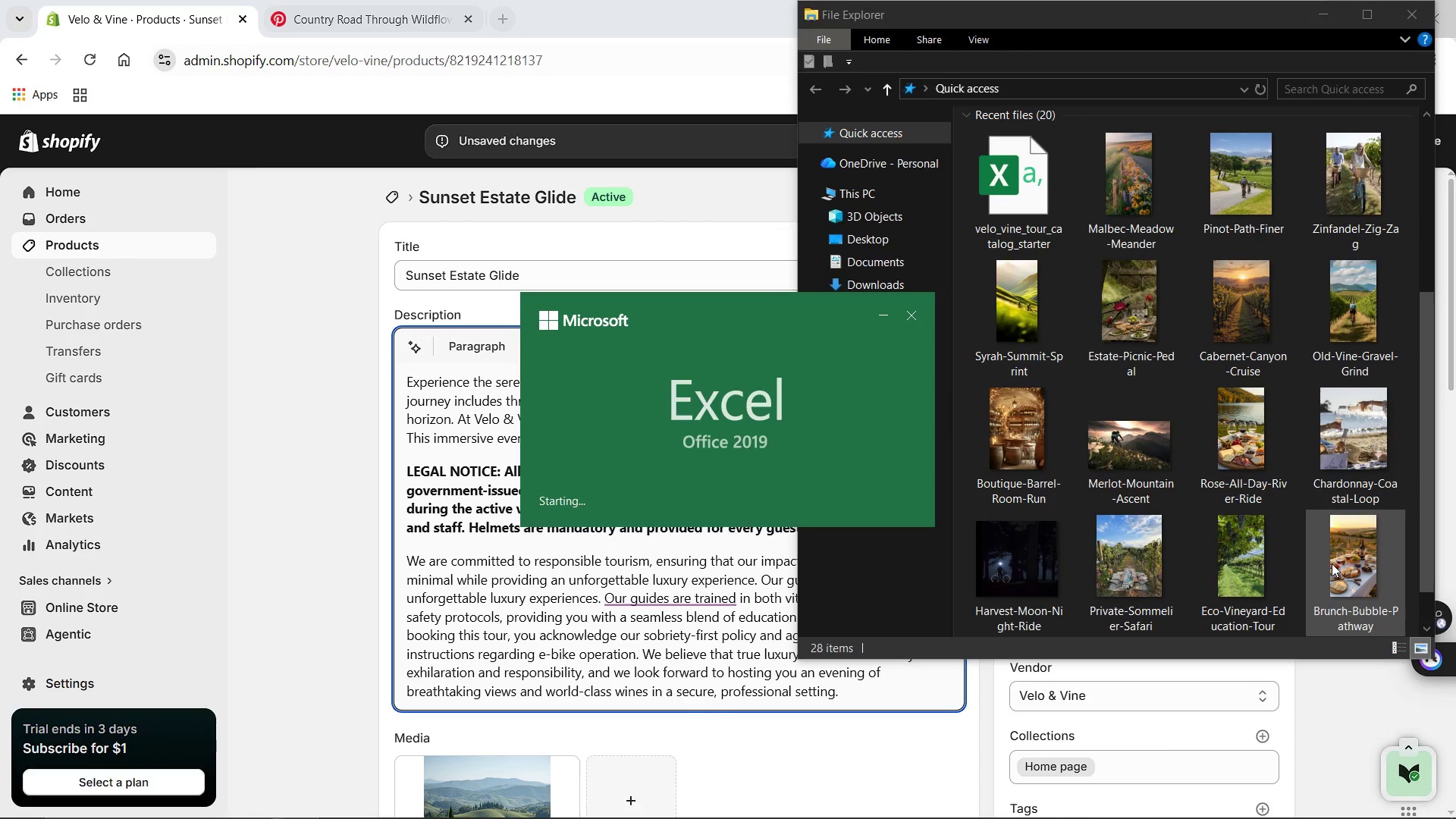 
wait(8.02)
 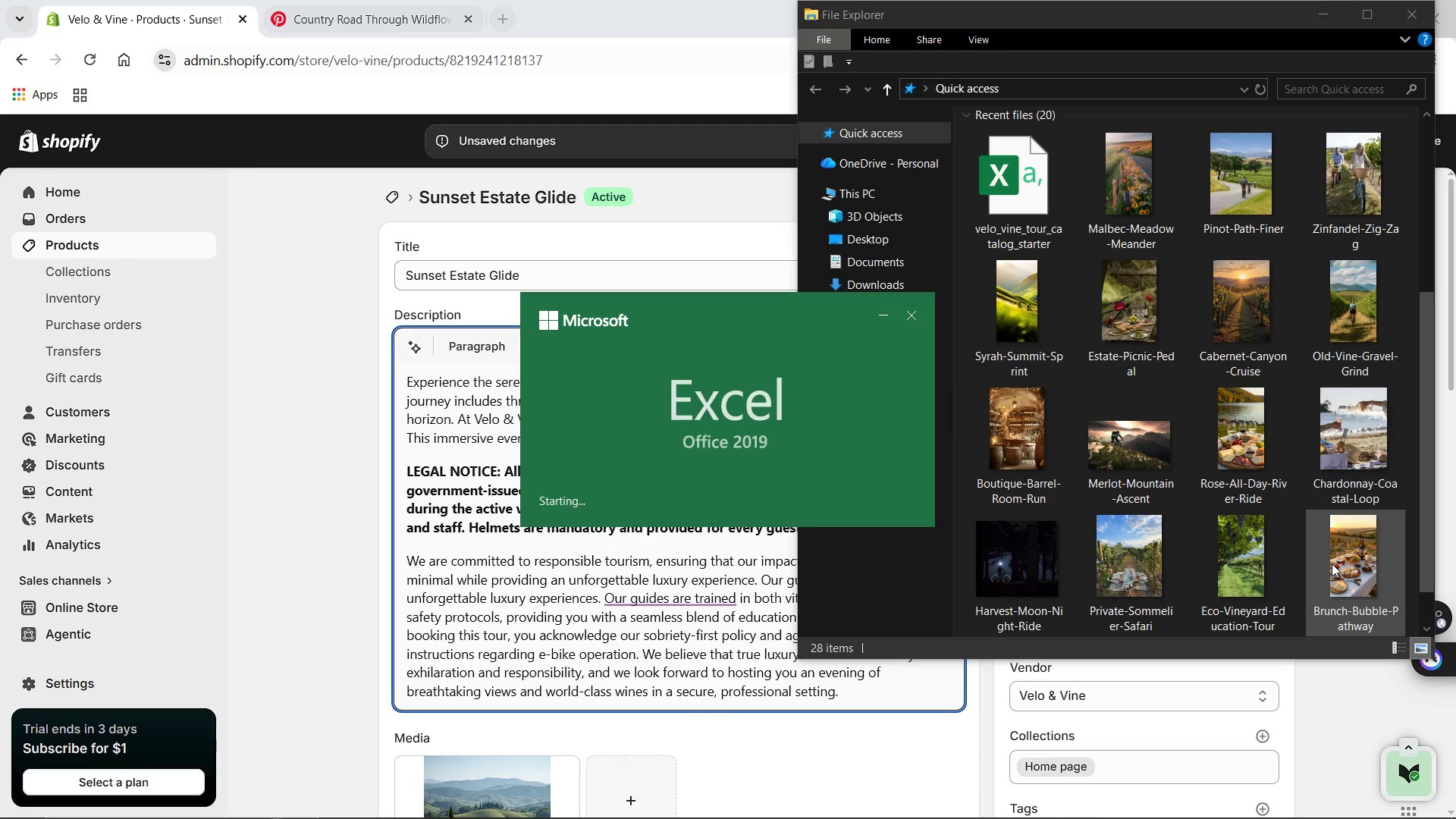 
left_click_drag(start_coordinate=[1446, 4], to_coordinate=[1438, 9])
 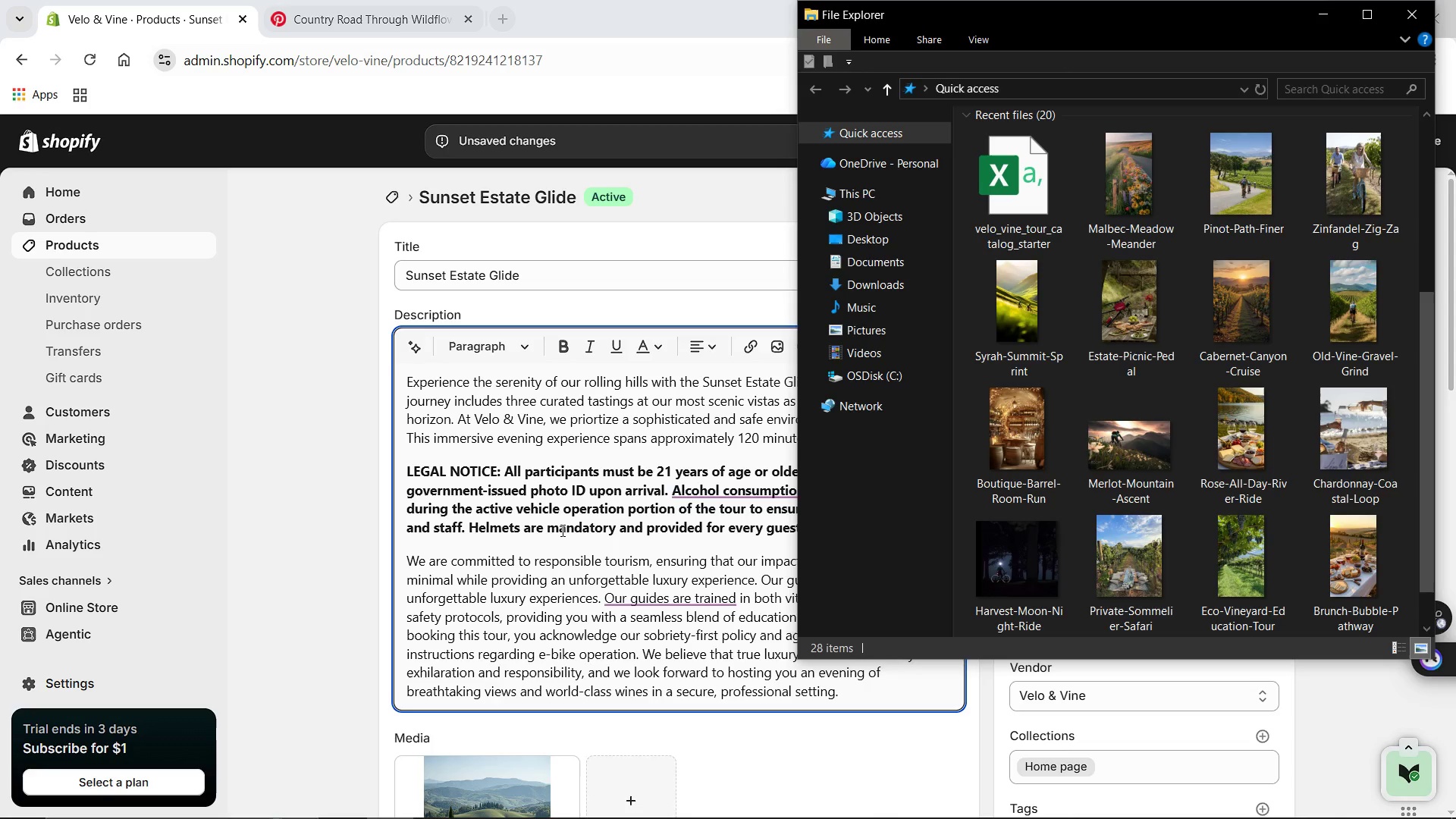 
left_click([579, 520])
 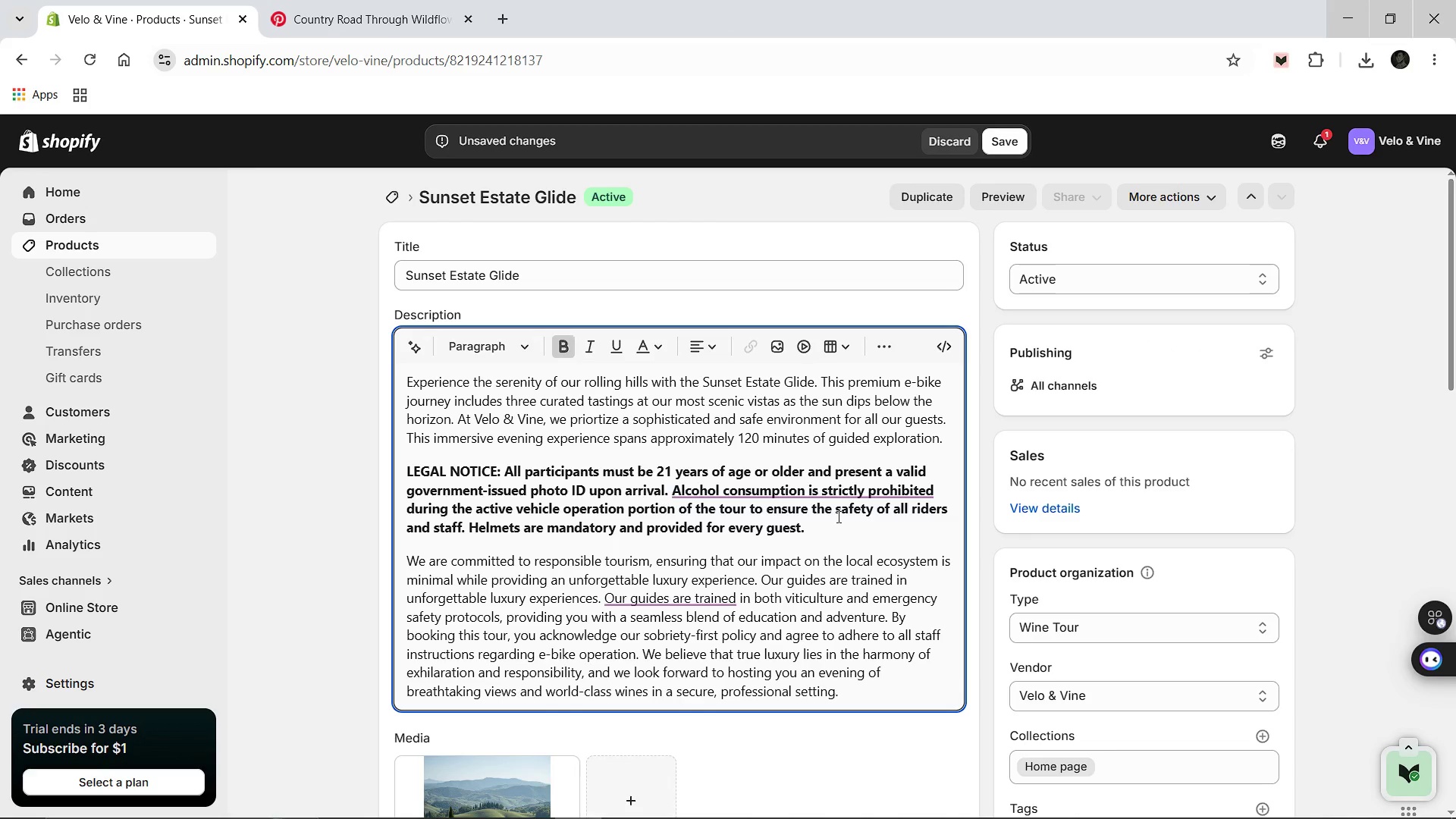 
scroll: coordinate [837, 516], scroll_direction: down, amount: 2.0
 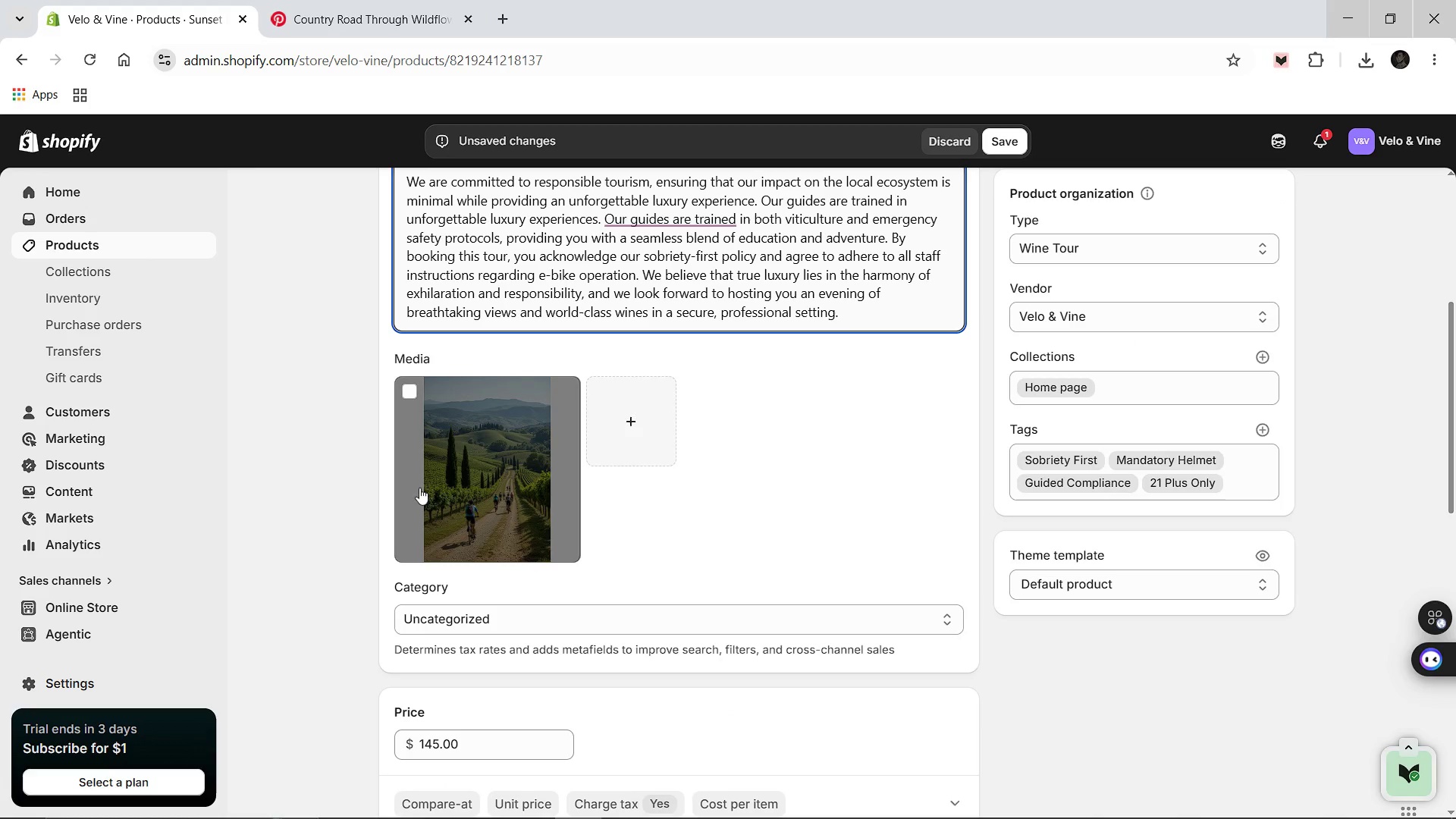 
left_click([474, 481])
 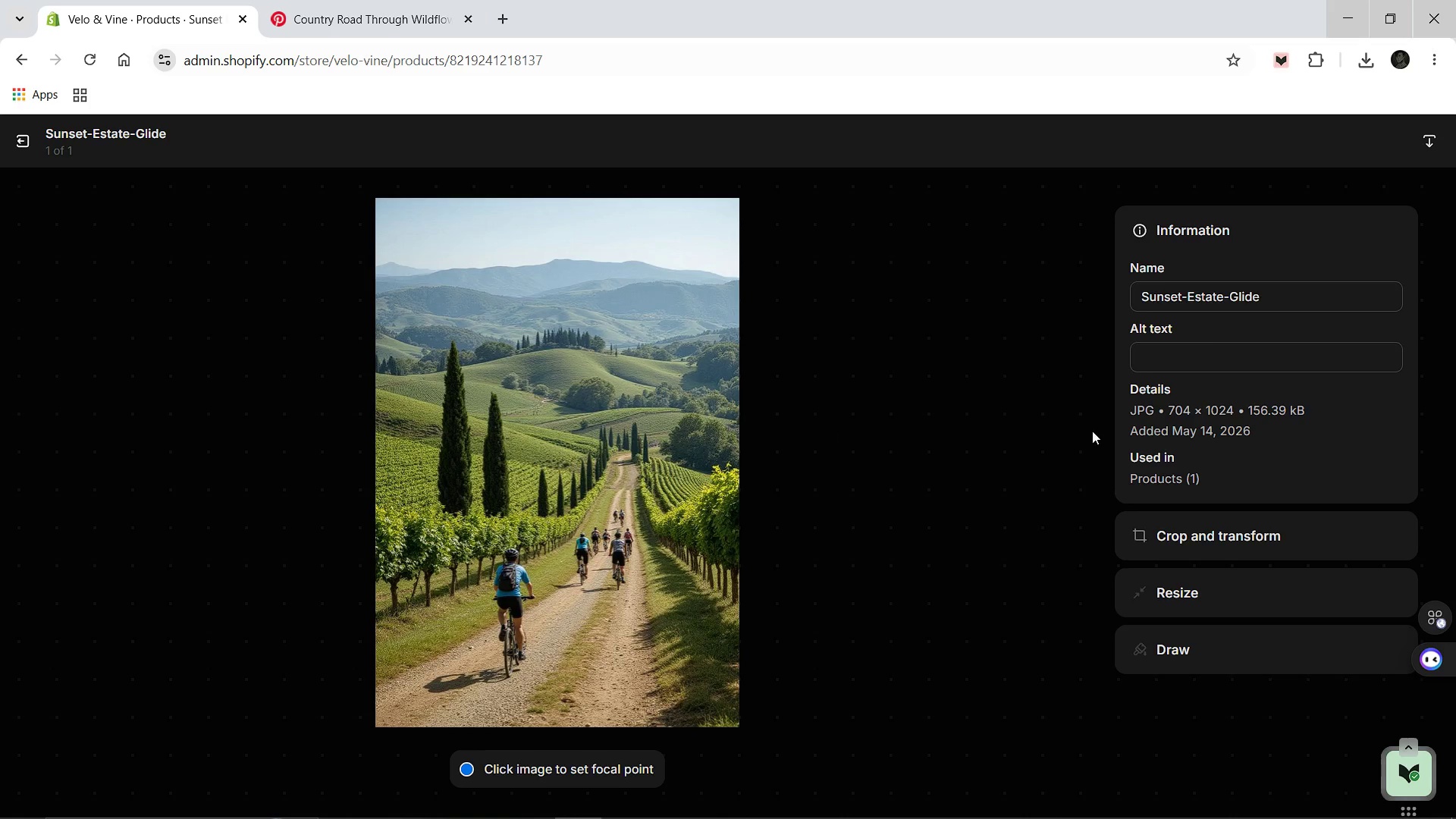 
left_click([1200, 348])
 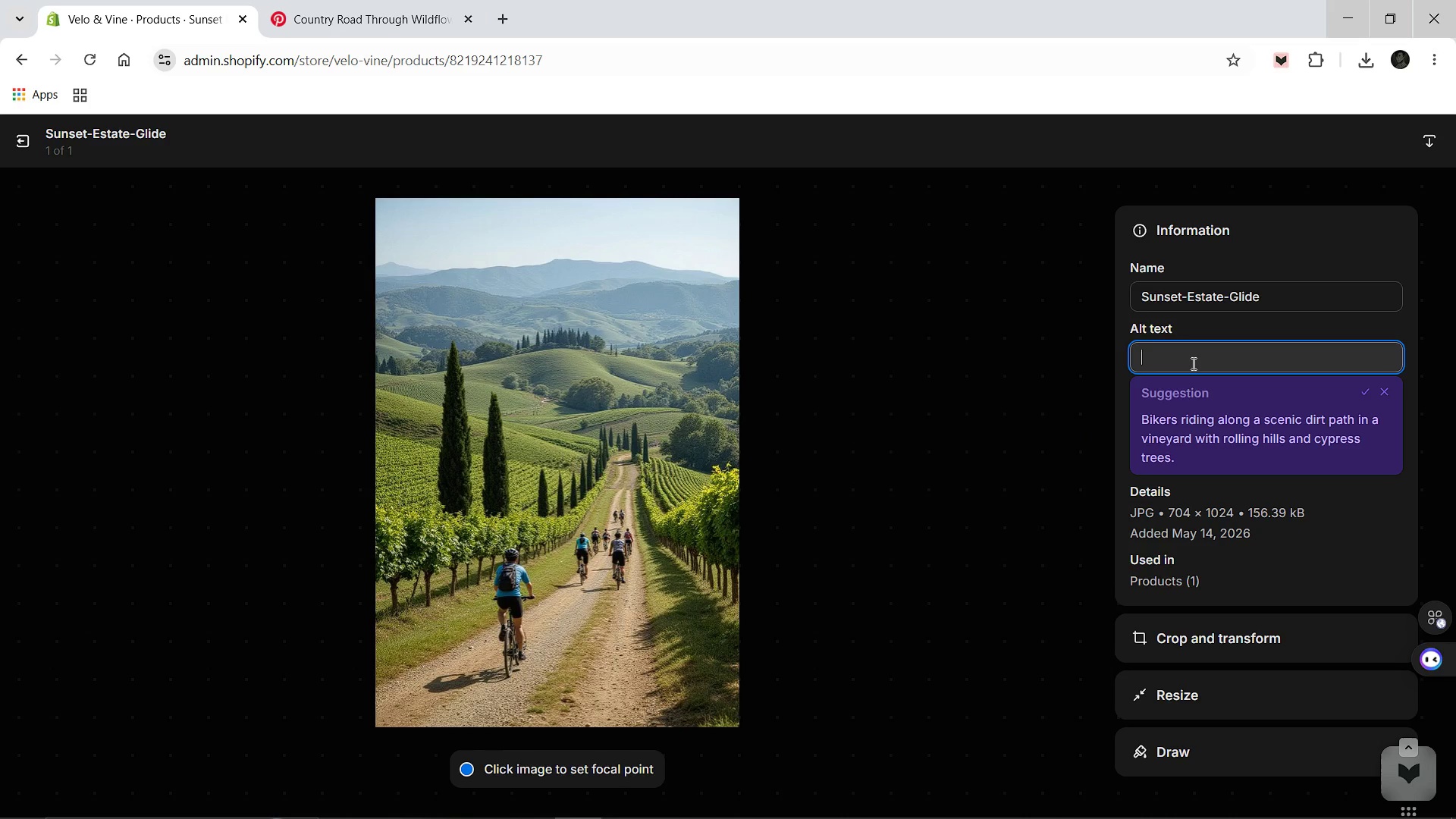 
hold_key(key=CapsLock, duration=0.38)
 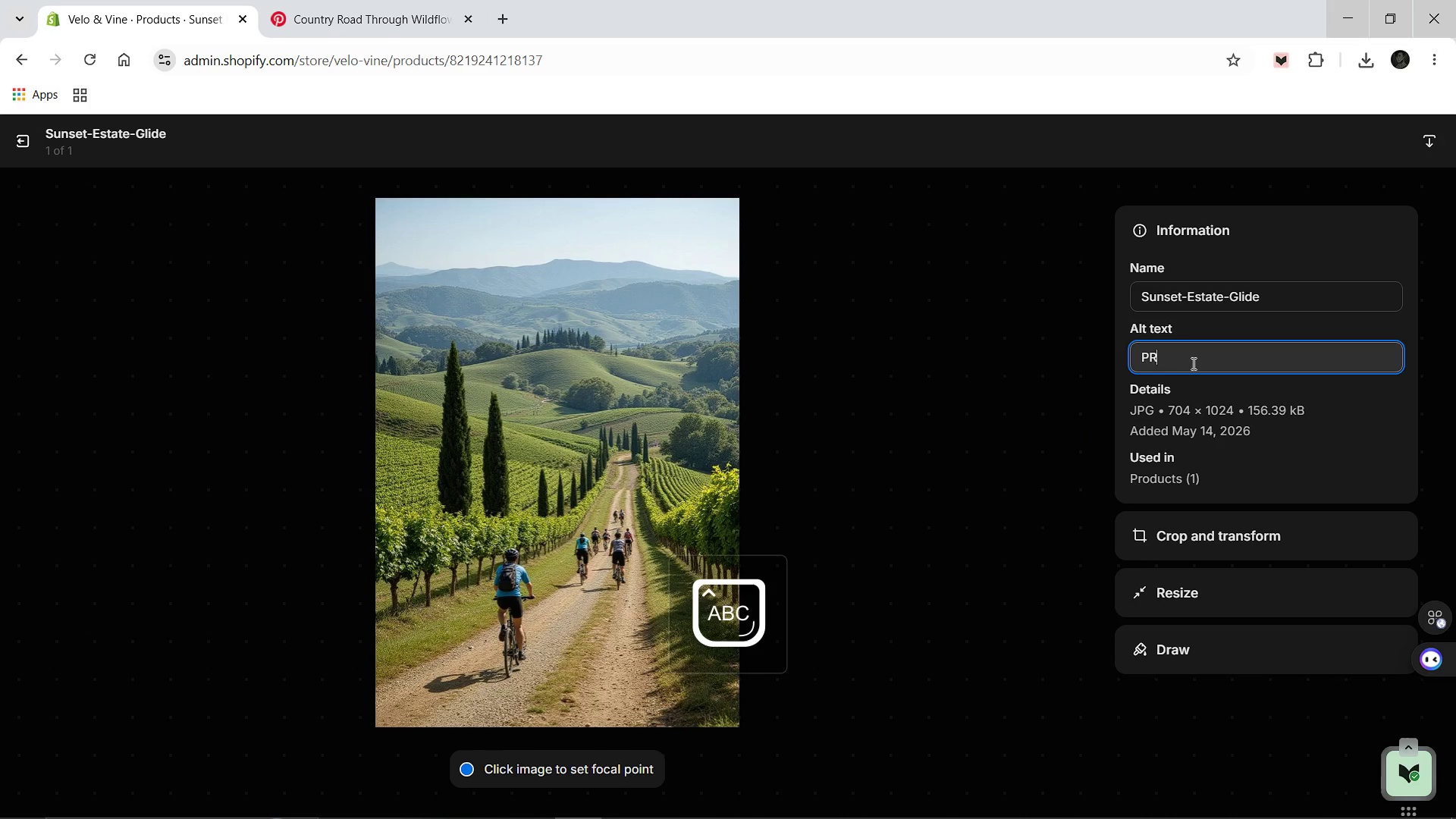 
type(PROFESSIONAL E-BIKE RIDER SILHOUETTED AGAINST A GOLDEN SUNSET OVER ROLLING VINE)
 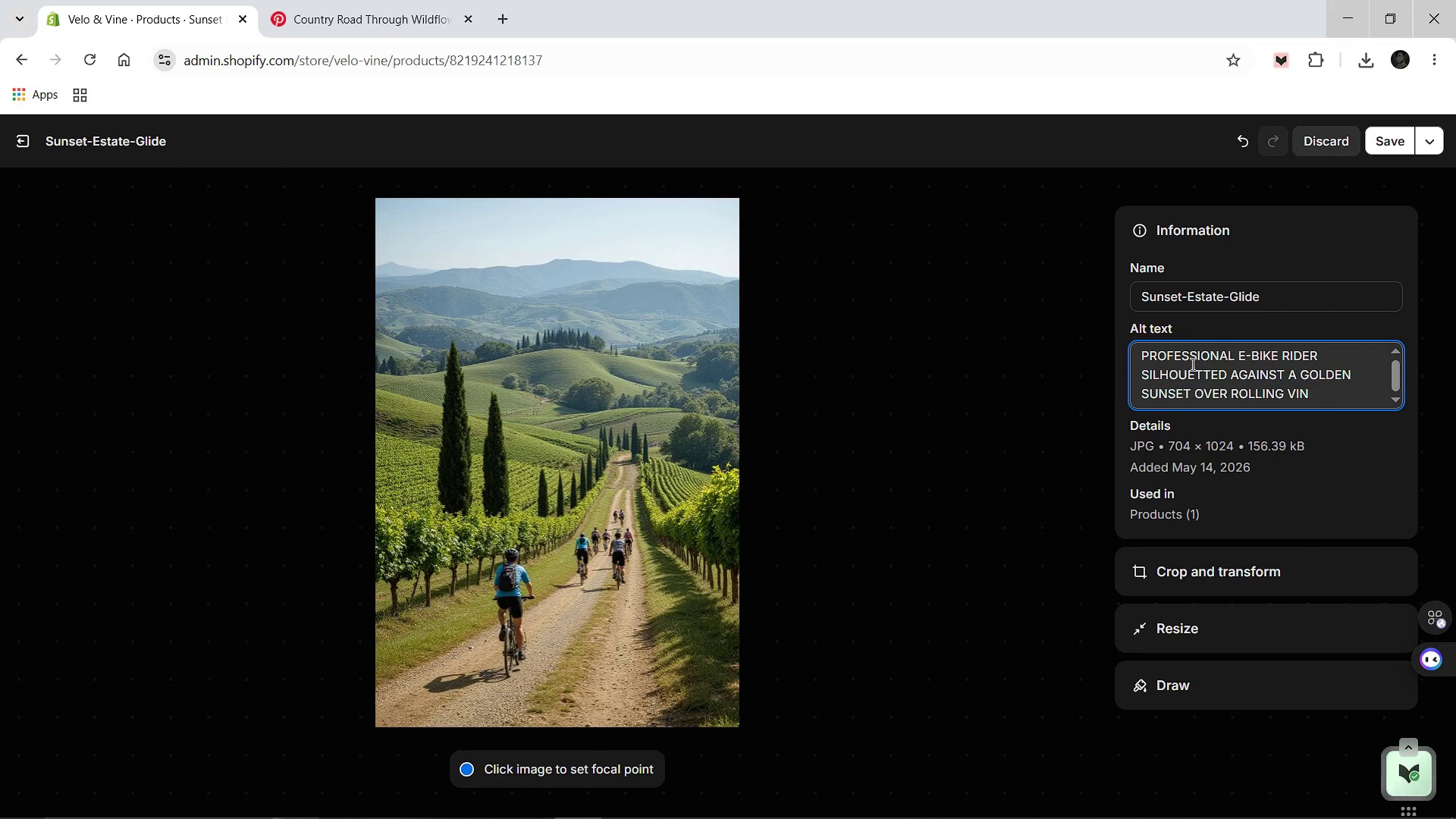 
hold_key(key=Backspace, duration=0.94)
 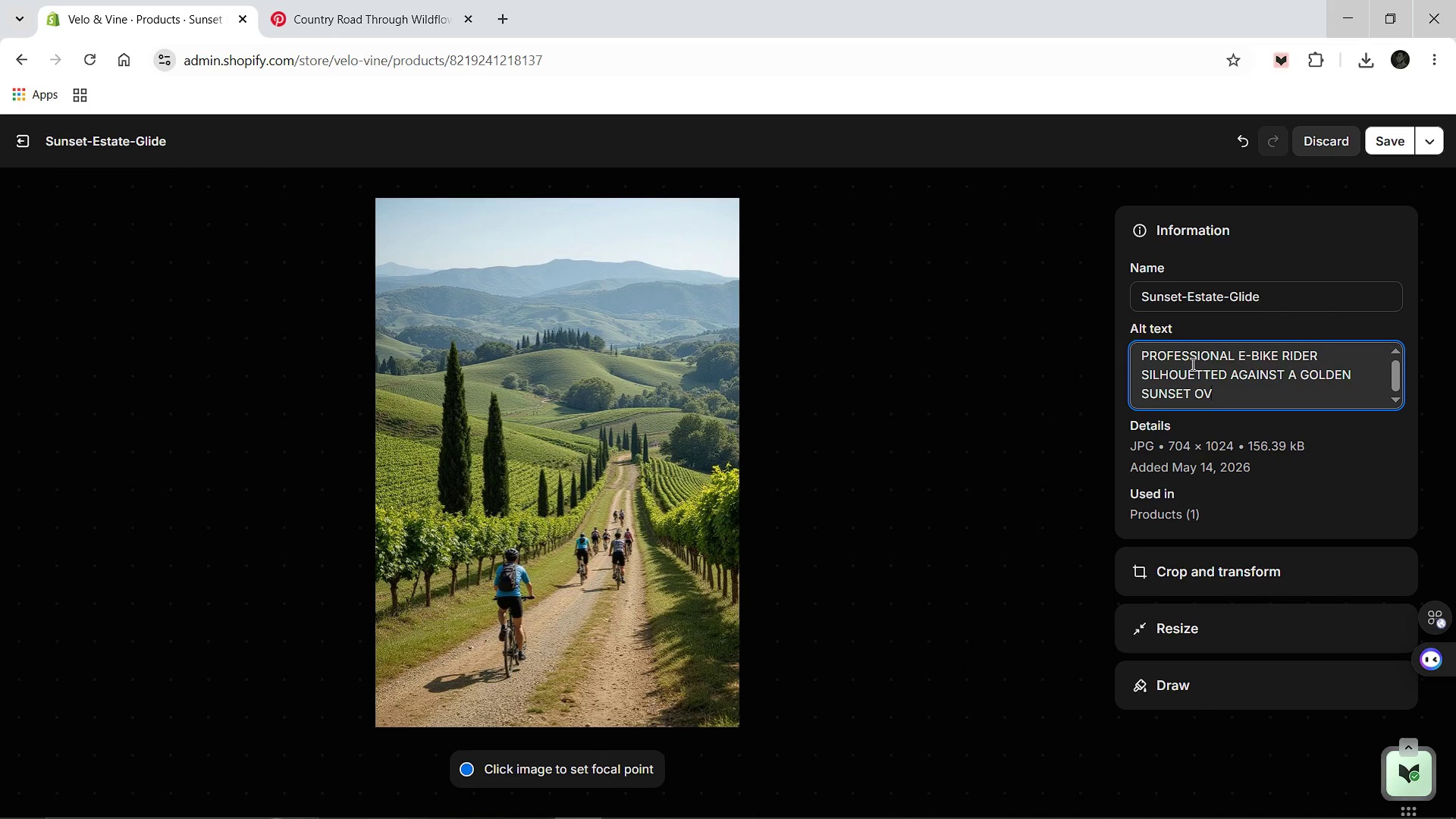 
key(Control+A)
 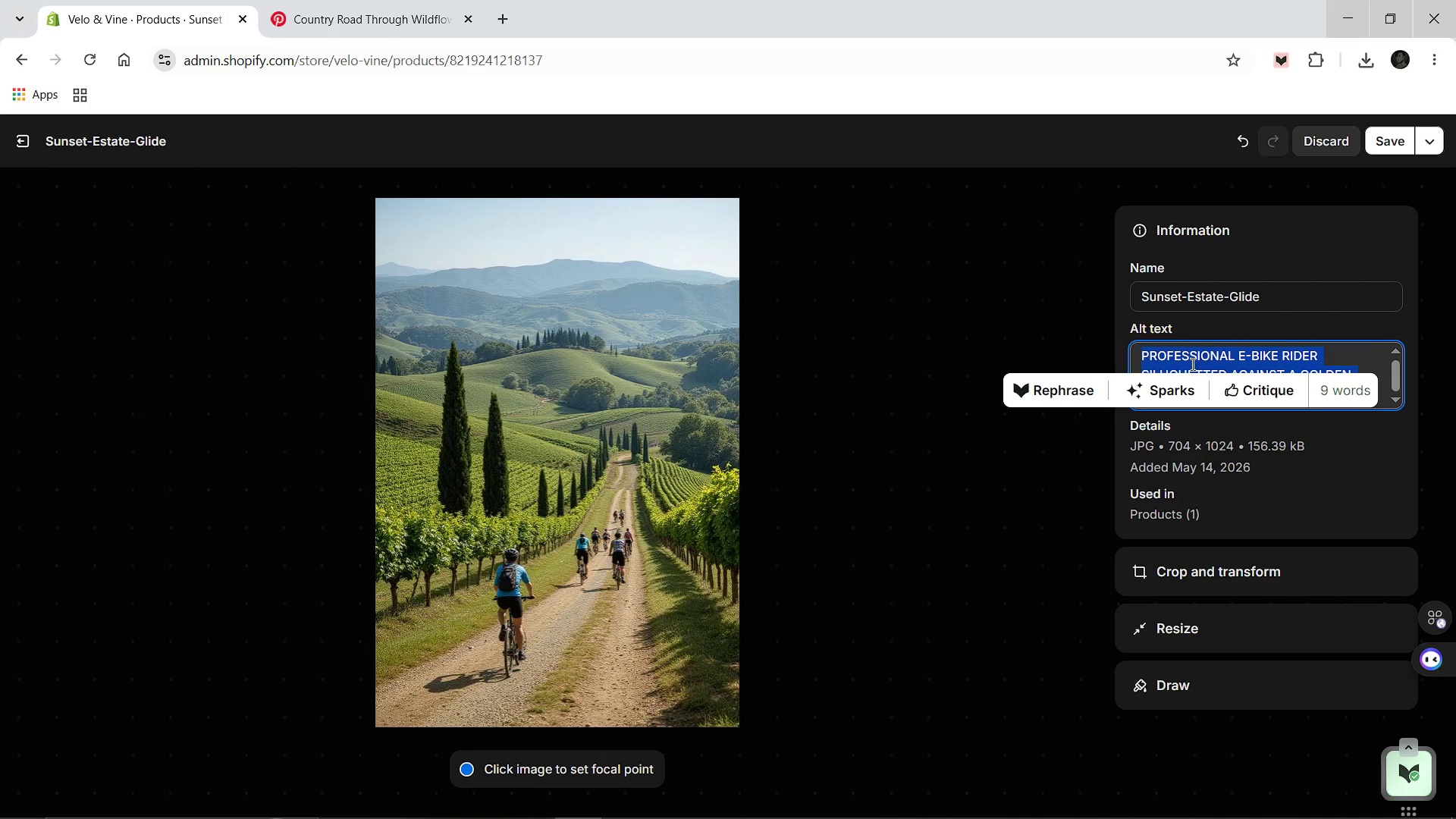 
key(Backspace)
 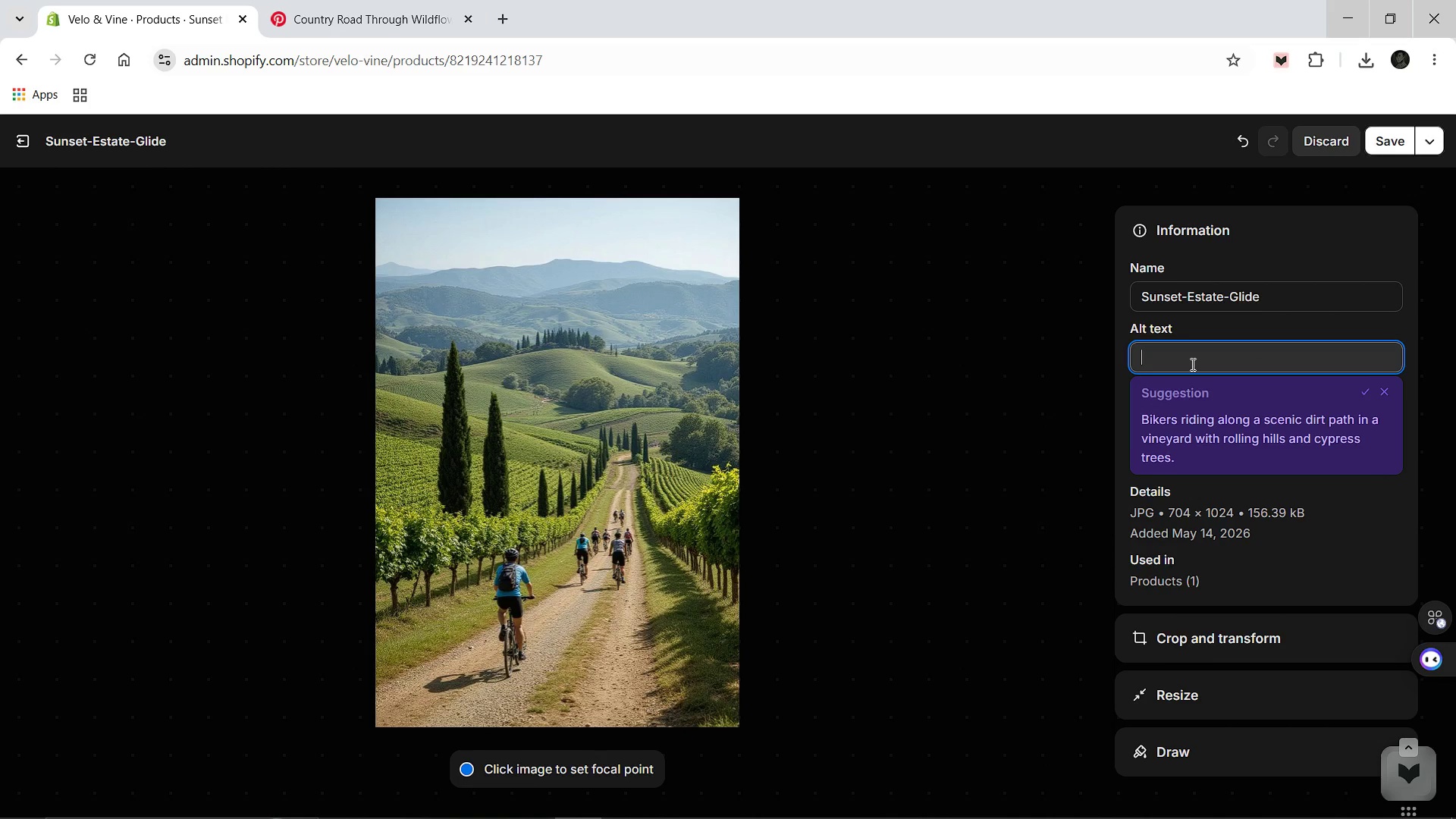 
key(CapsLock)
 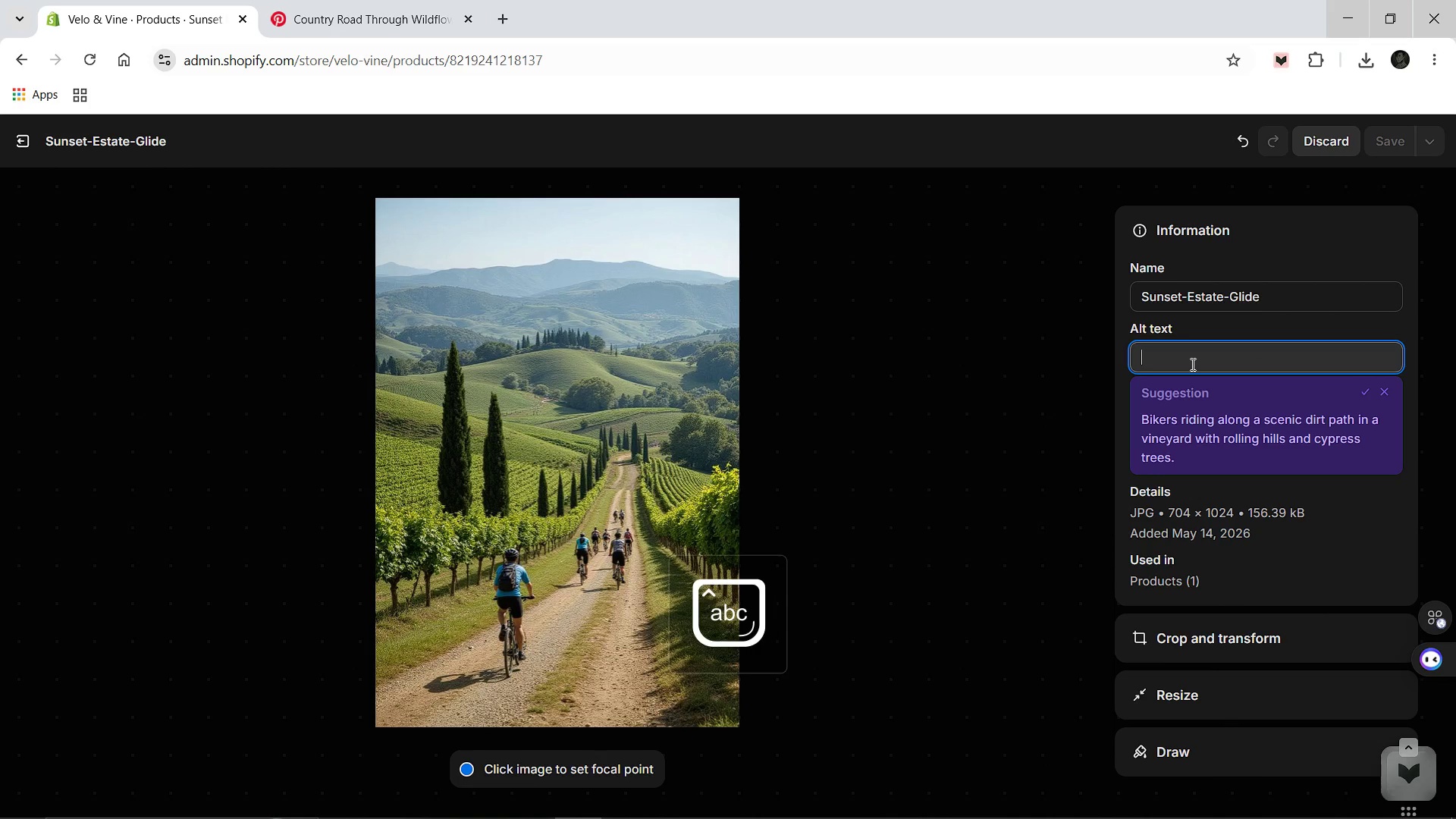 
key(Control+P)
 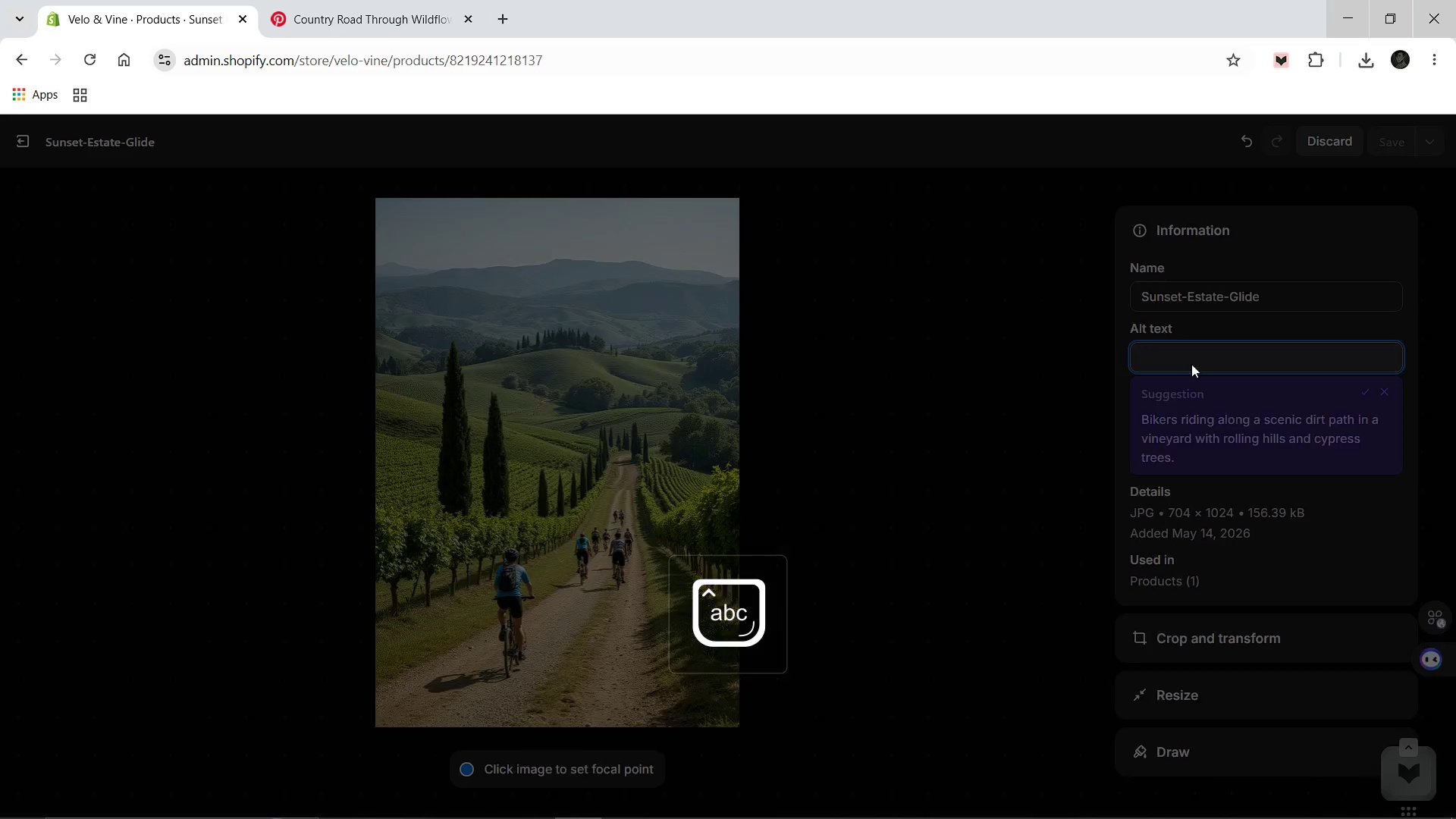 
type(ro)
 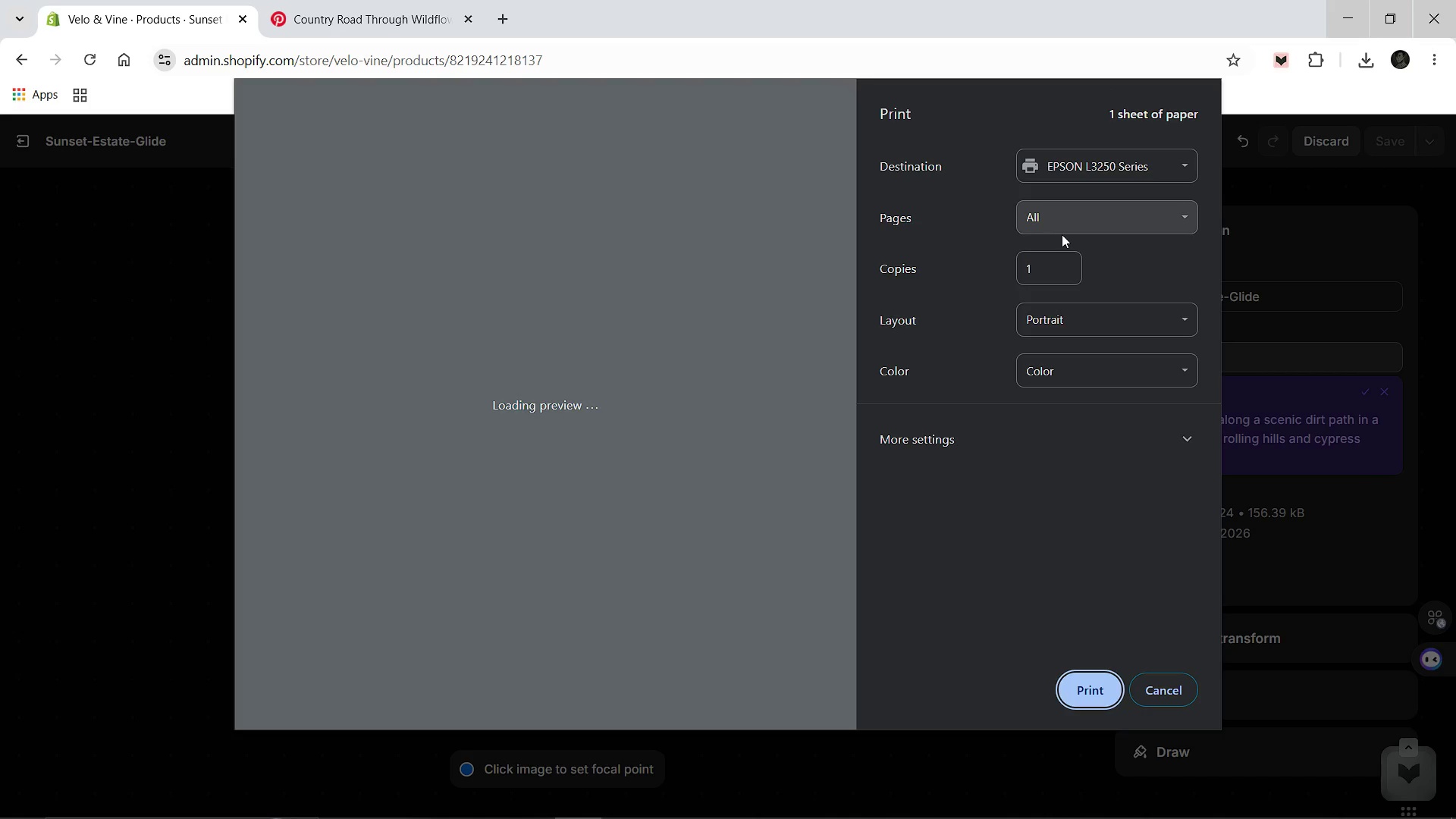 
left_click([1157, 673])
 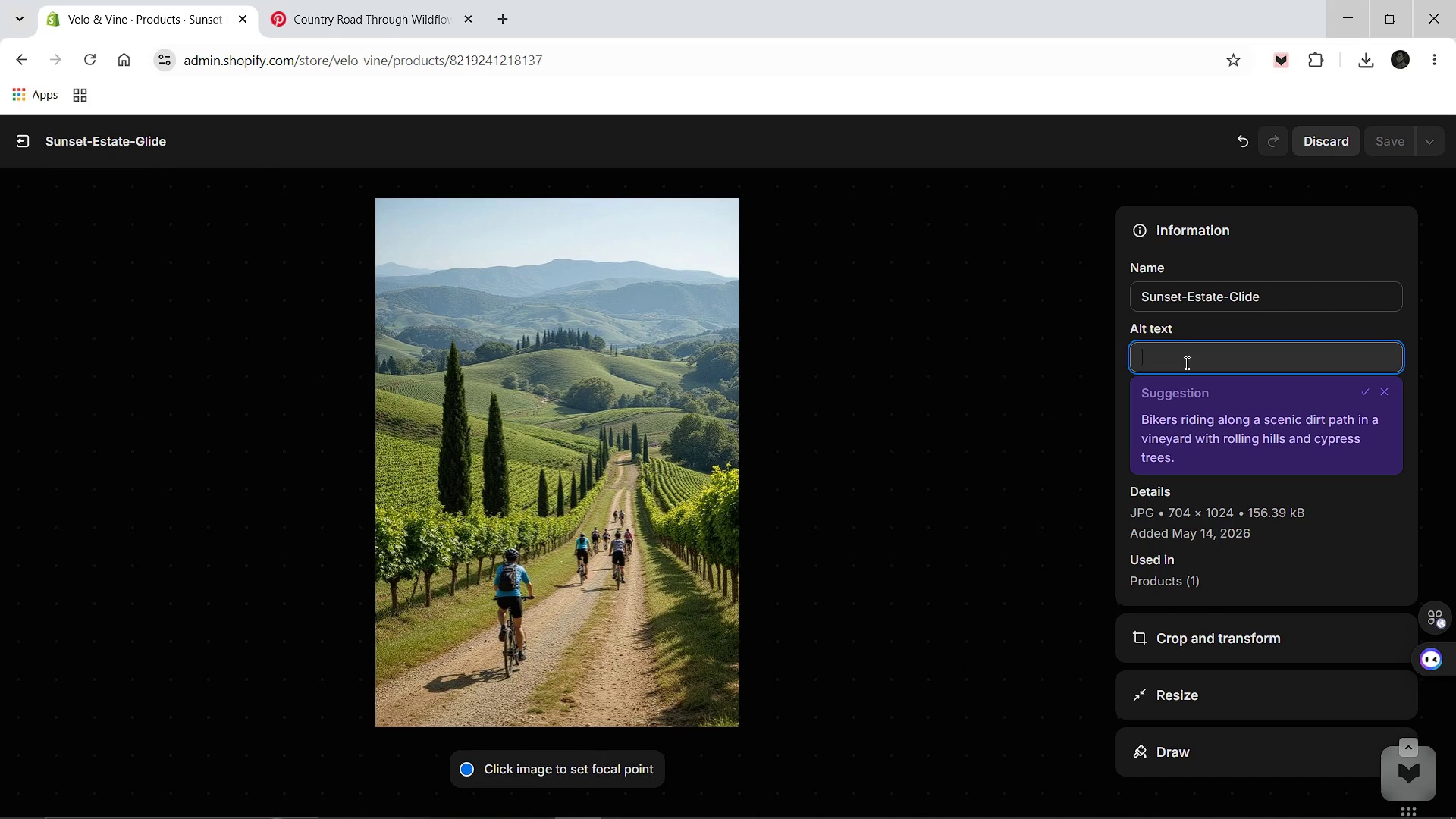 
type(Professional e-bike rider silhoutted agaist a golden sunset over rolling vineyard hills.)
 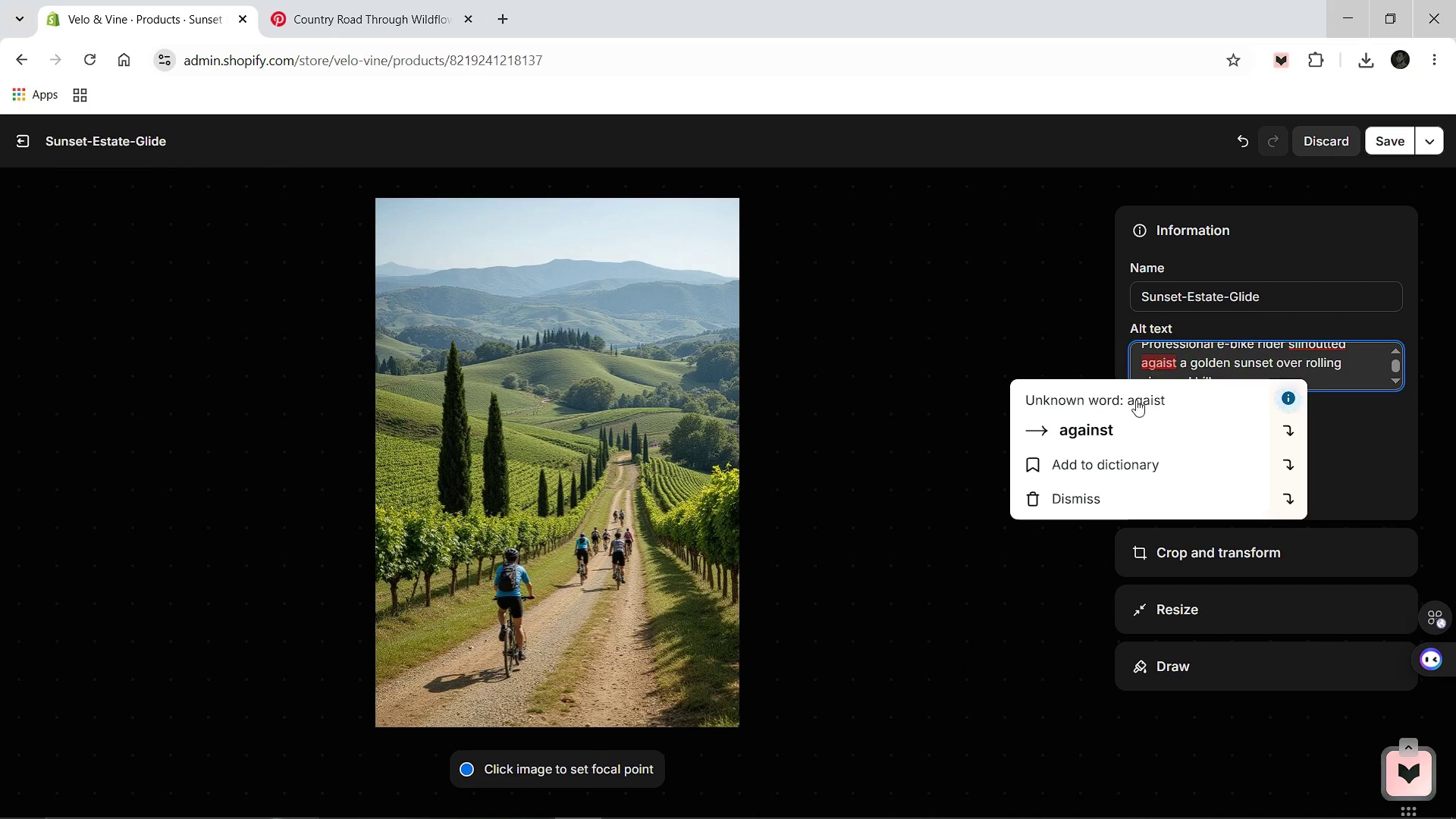 
left_click([1119, 425])
 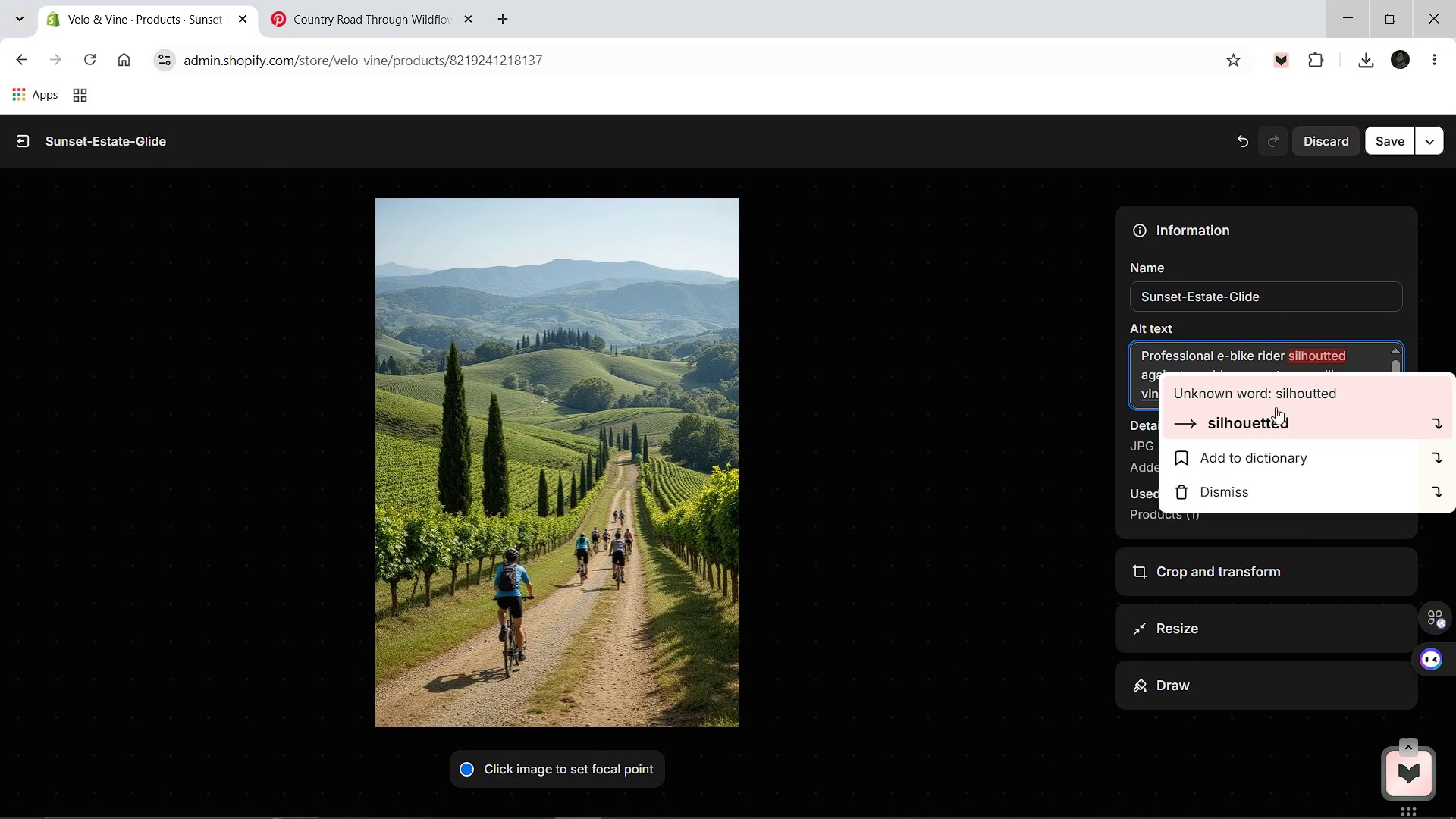 
left_click([1272, 412])
 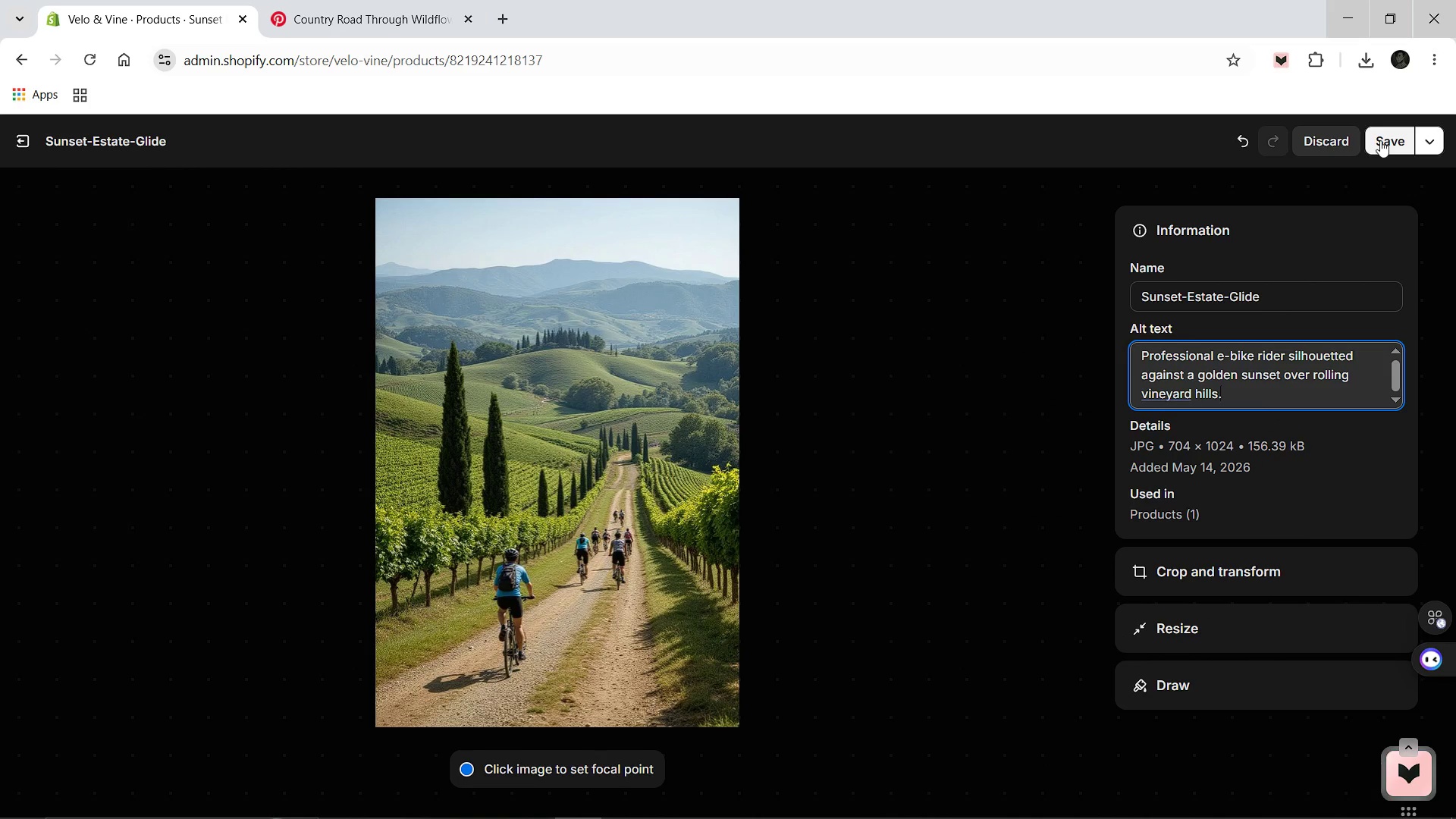 
left_click([1380, 140])
 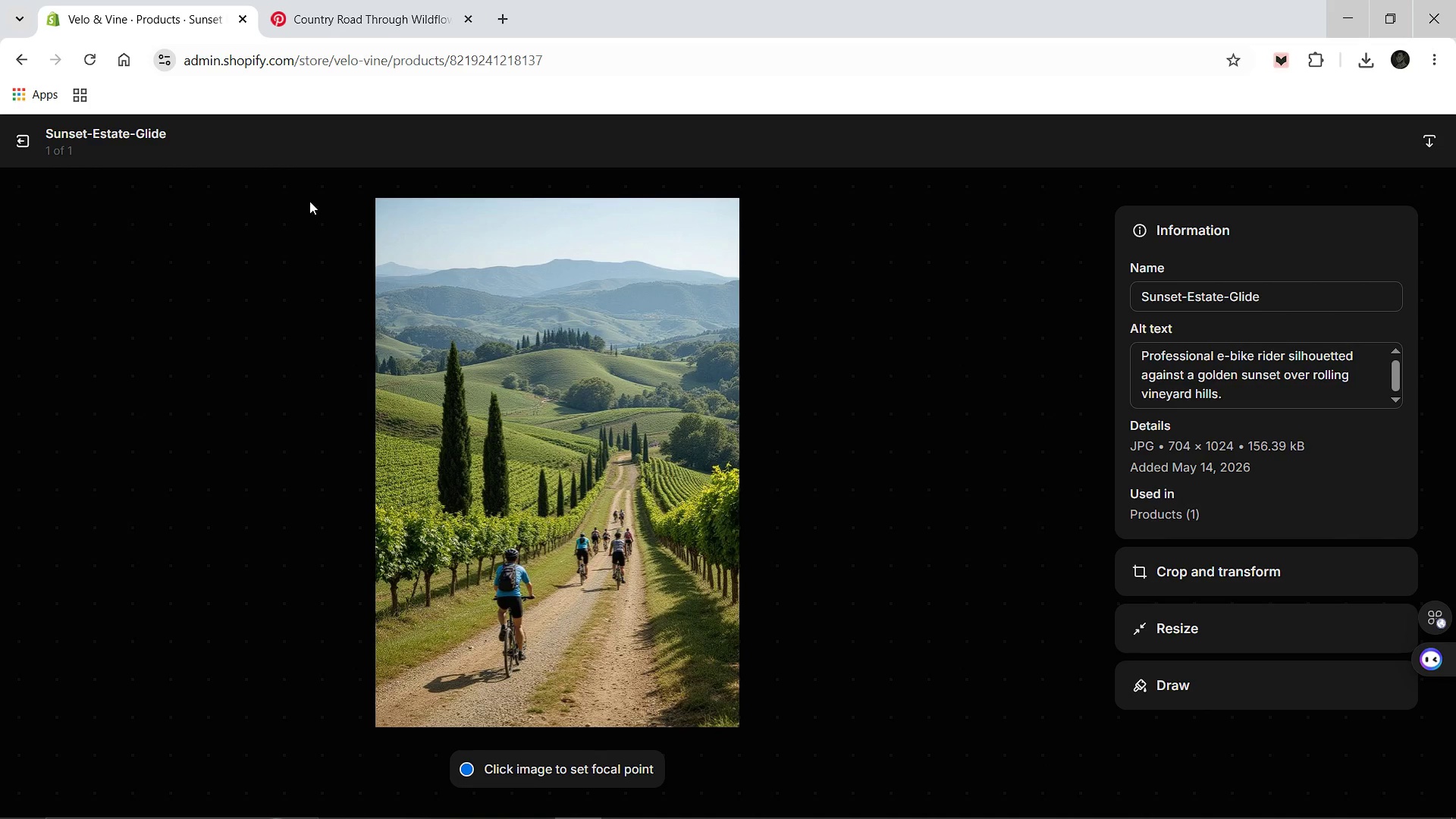 
wait(7.45)
 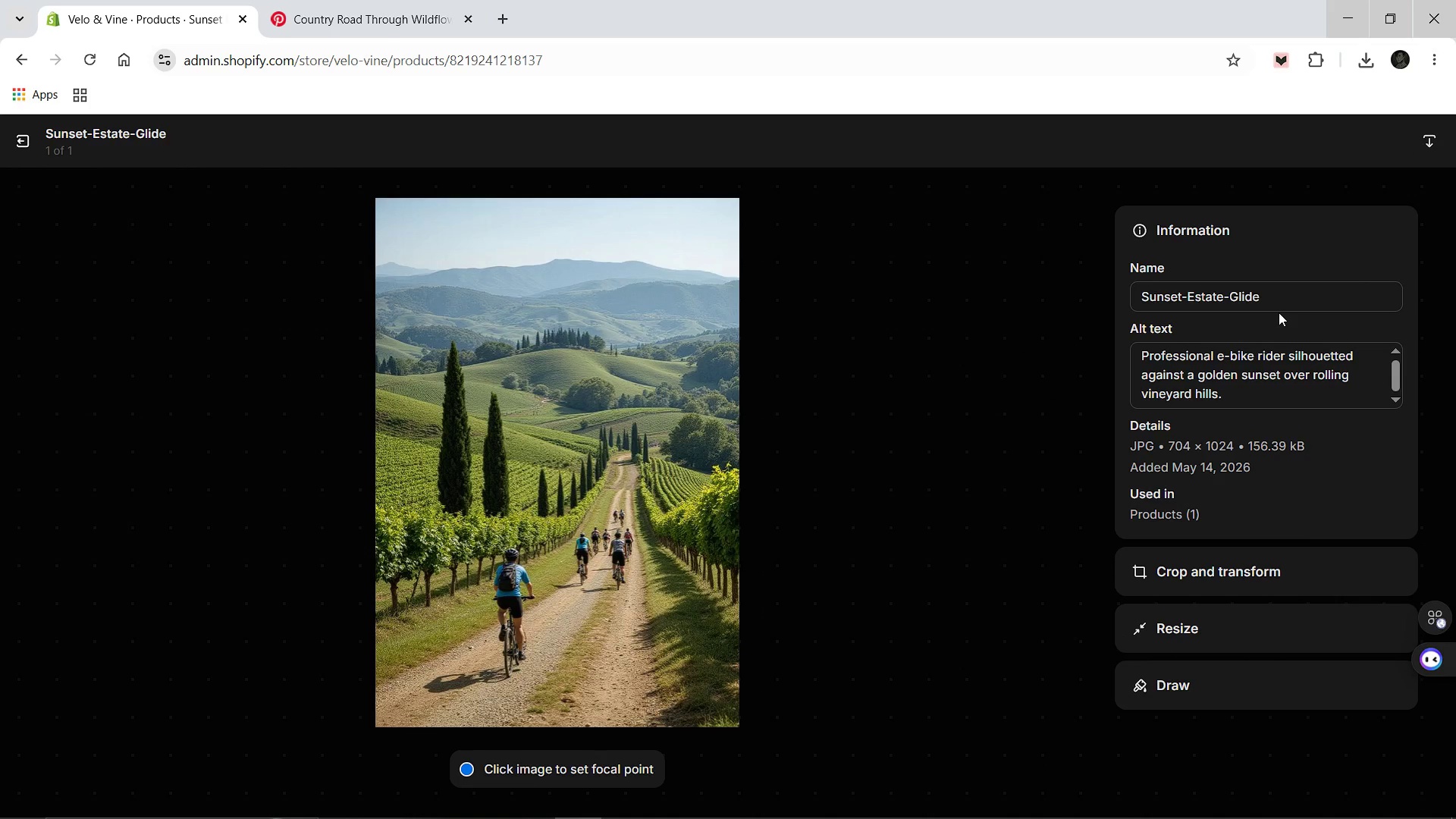 
left_click([29, 140])
 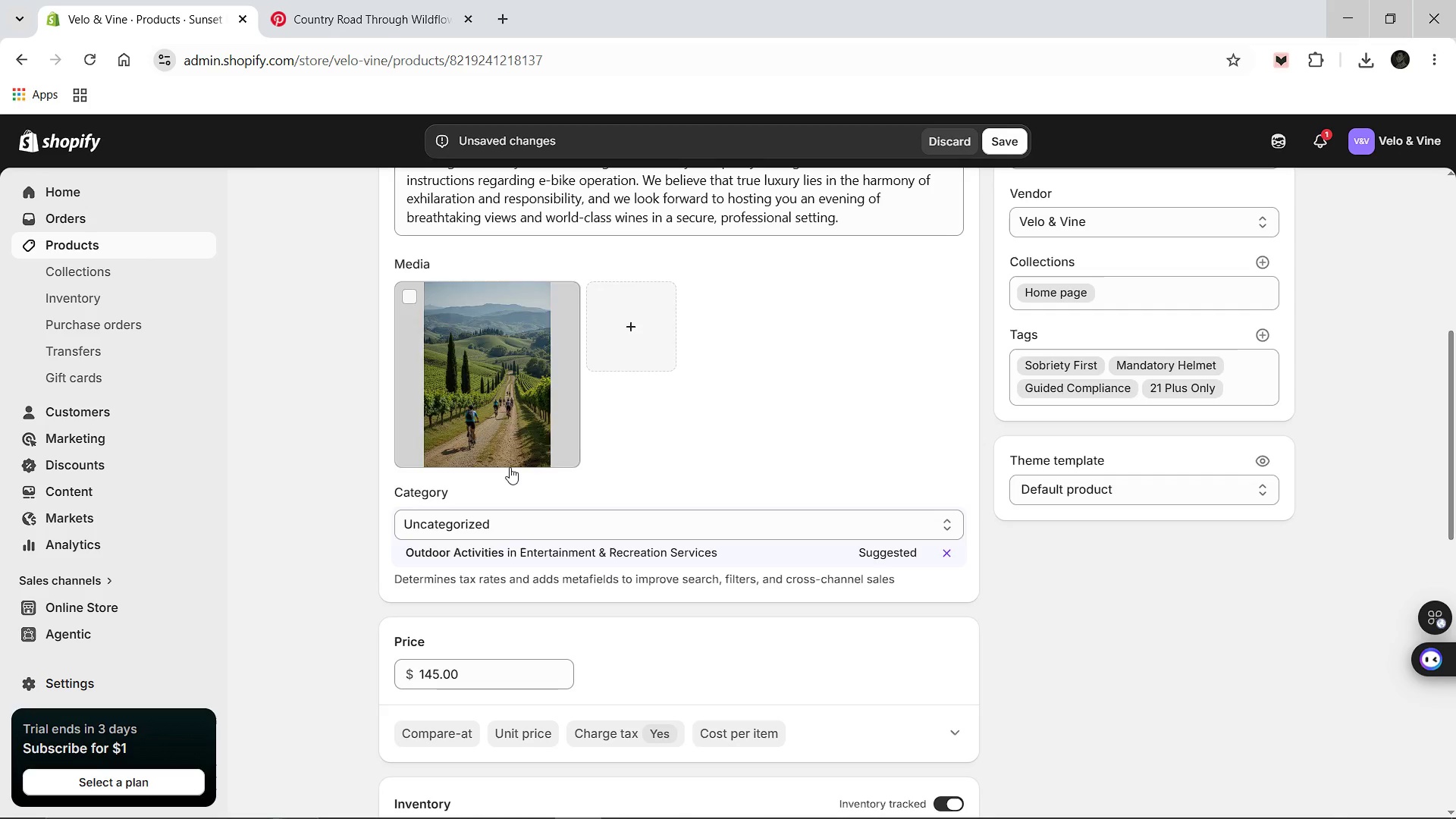 
scroll: coordinate [509, 466], scroll_direction: up, amount: 1.0
 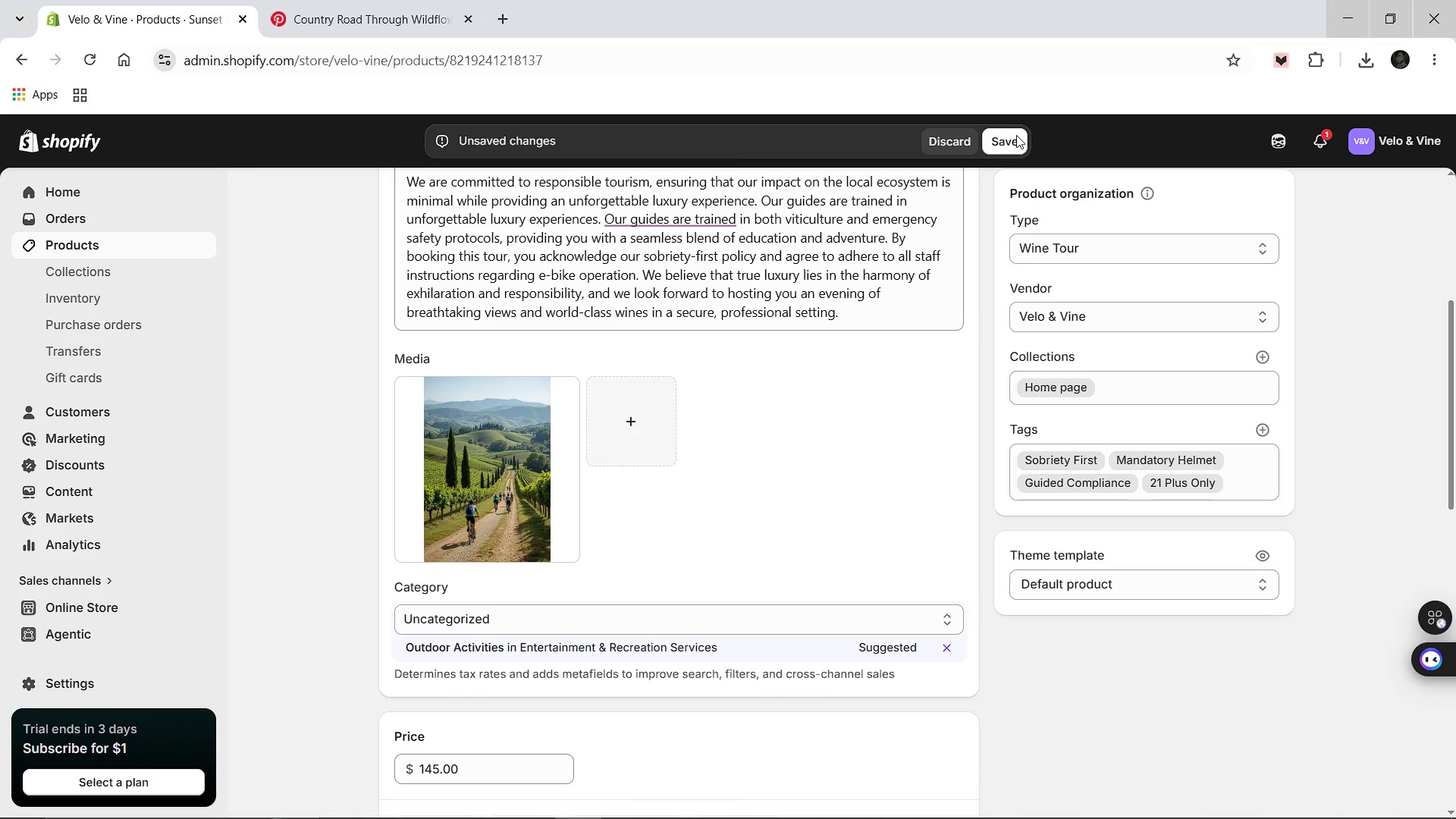 
left_click([996, 150])
 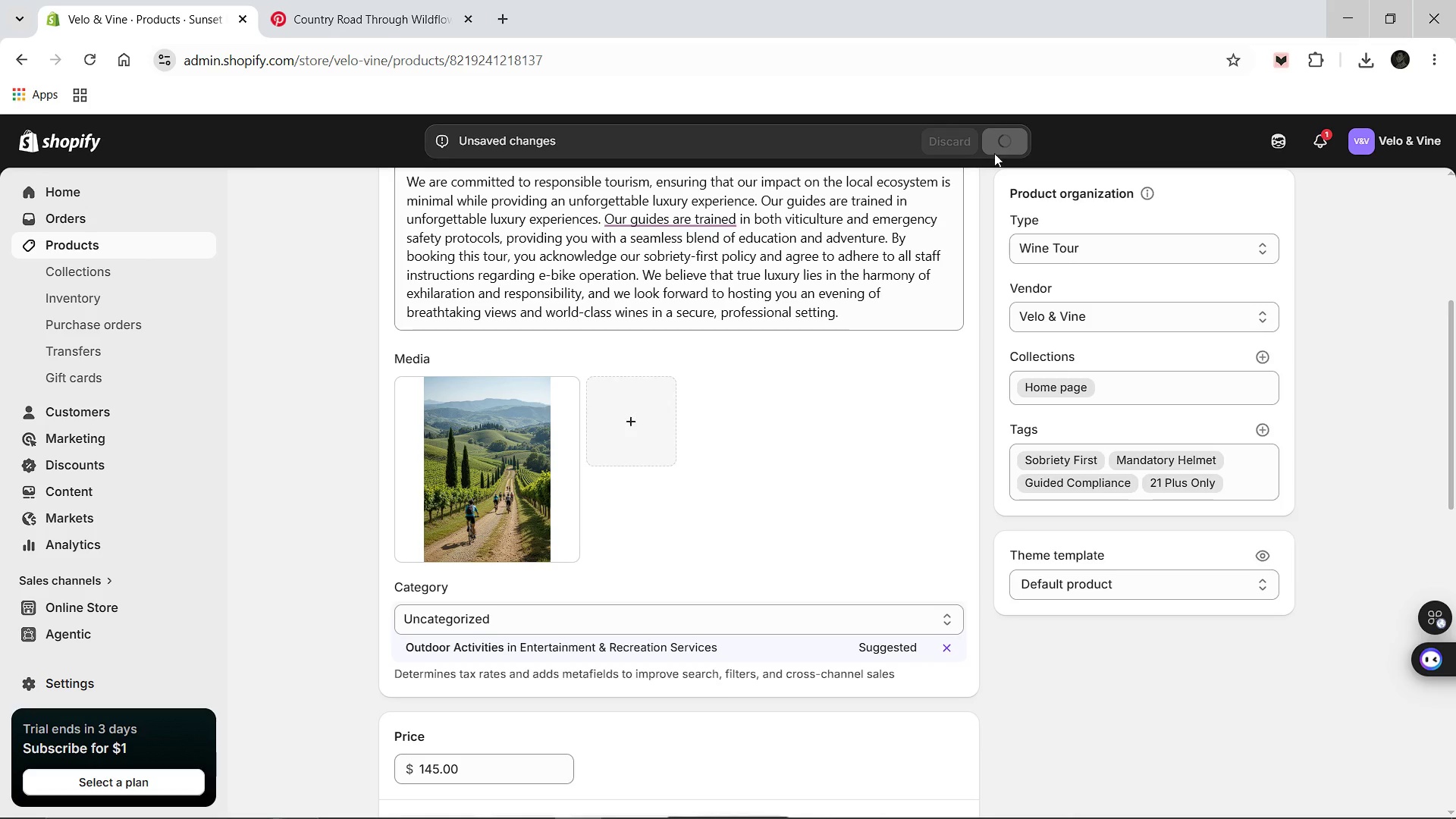 
wait(5.59)
 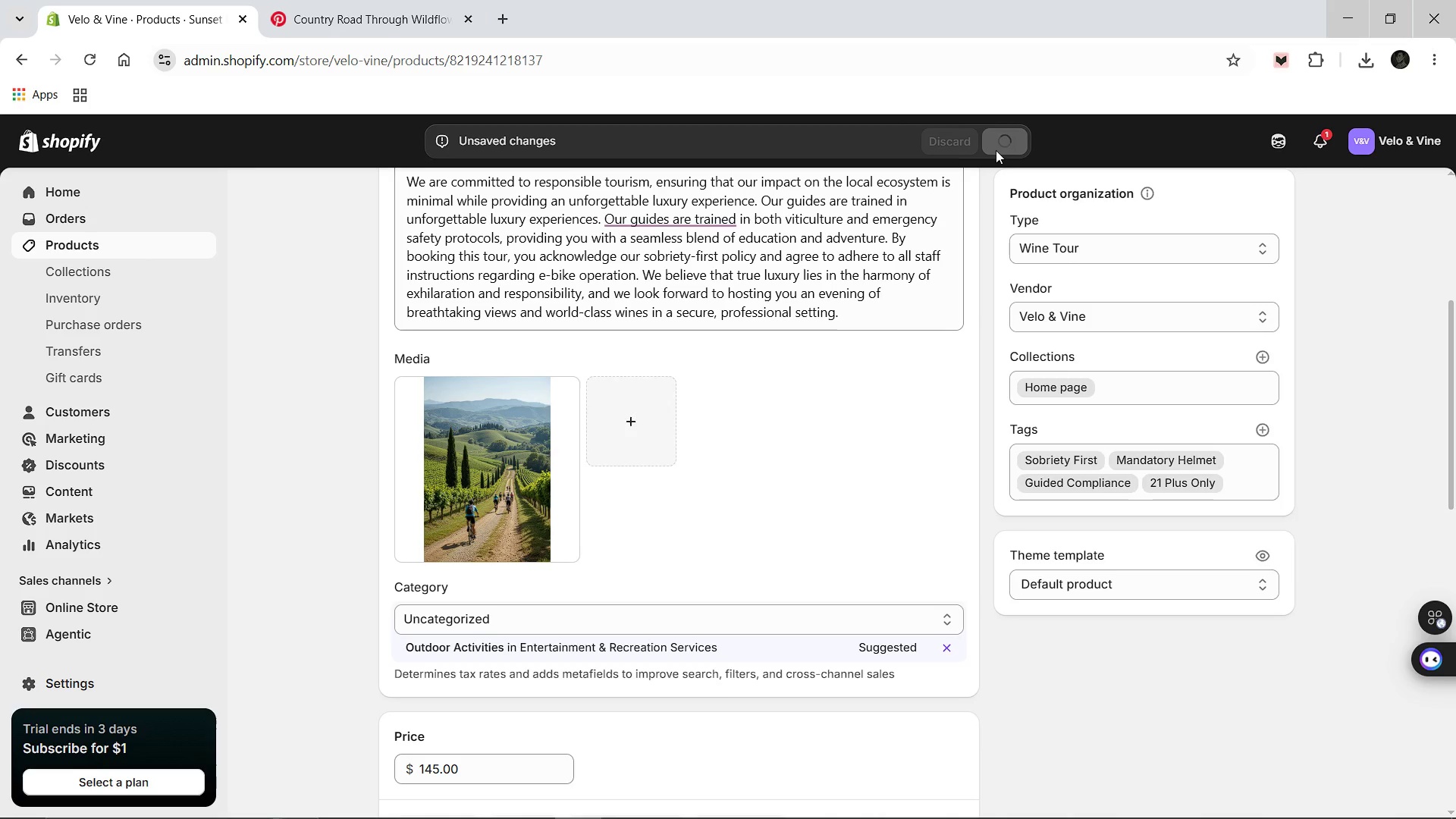 
scroll: coordinate [654, 366], scroll_direction: up, amount: 3.0
 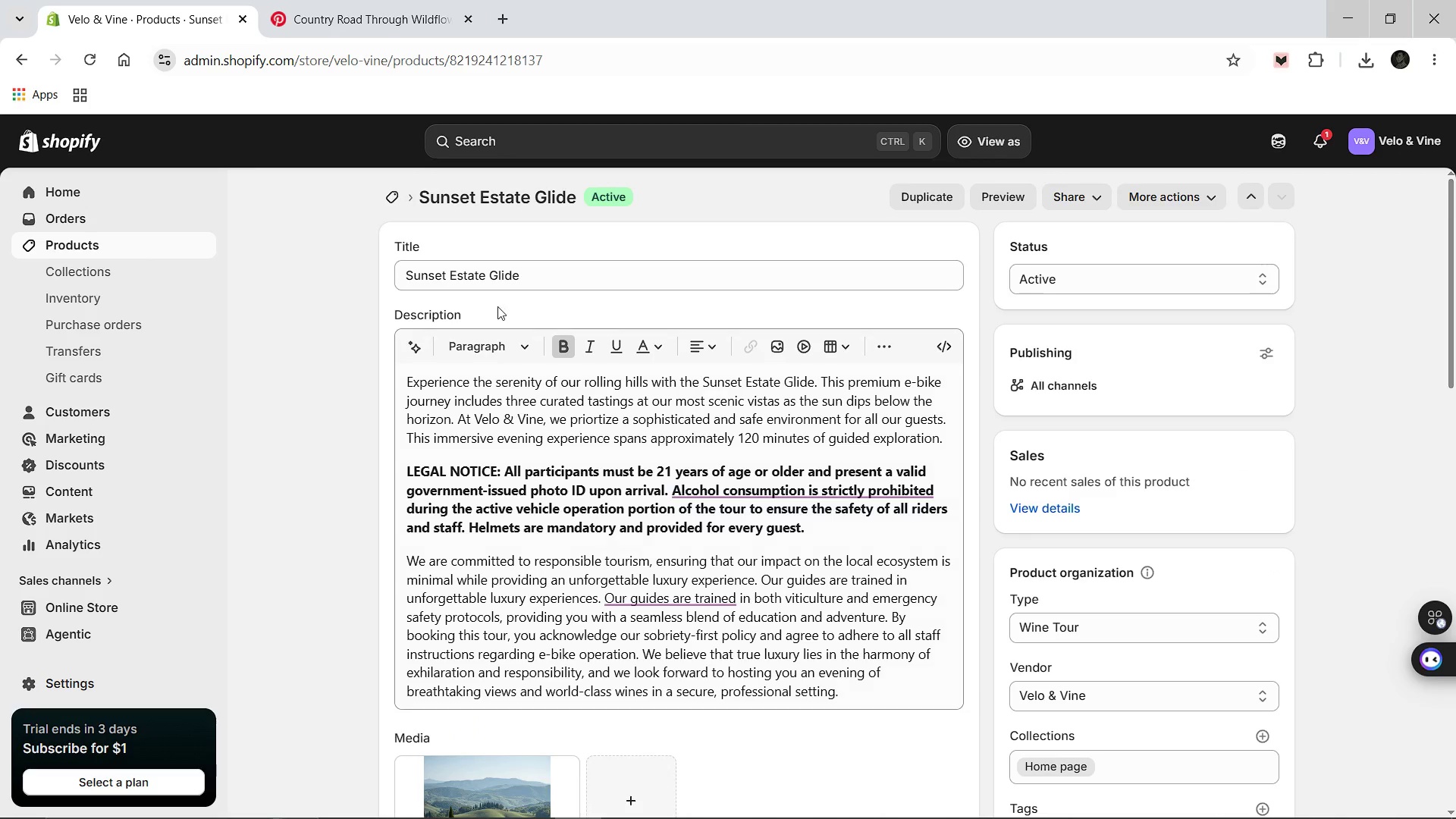 
left_click([394, 203])
 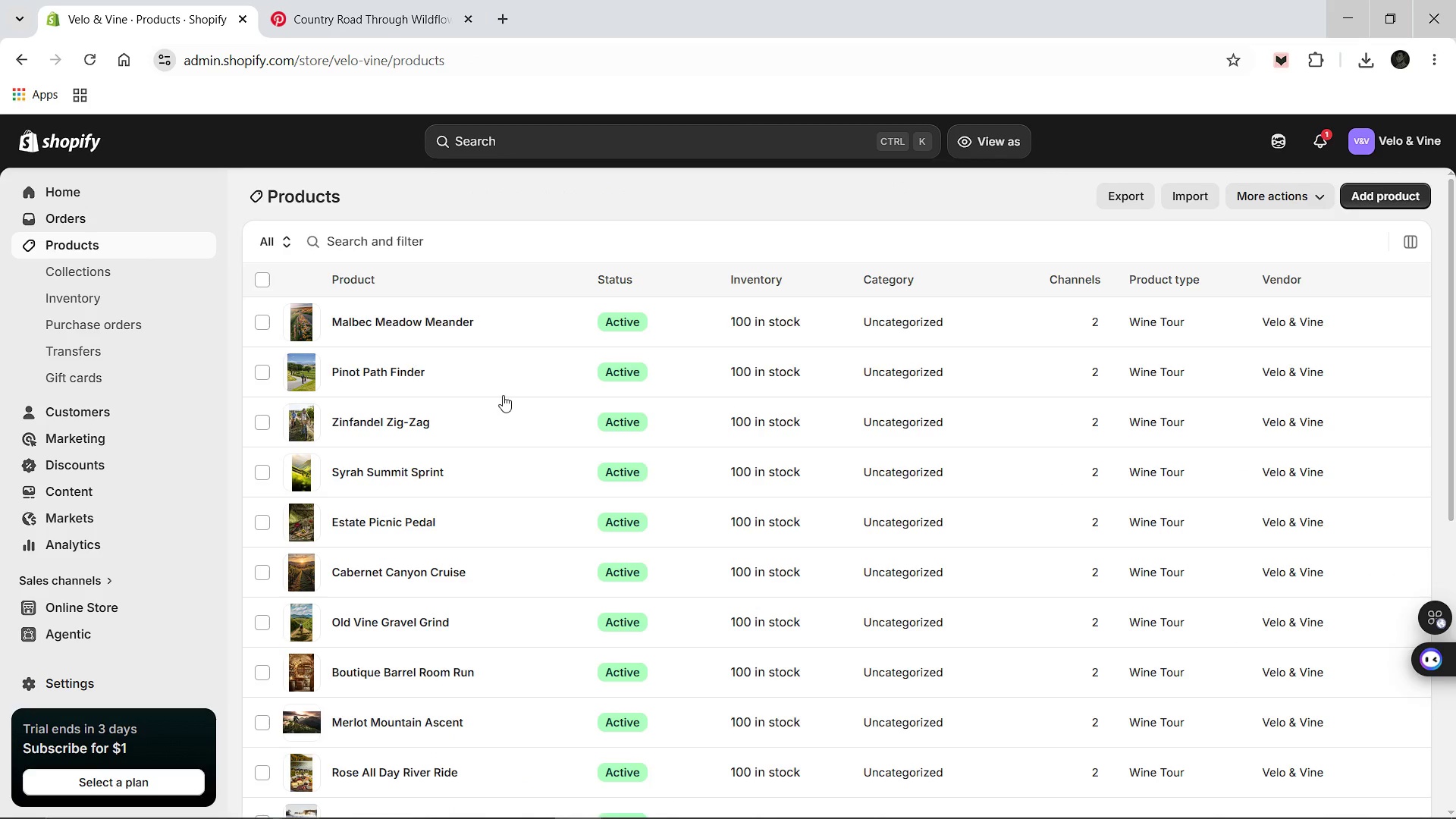 
scroll: coordinate [516, 495], scroll_direction: down, amount: 9.0
 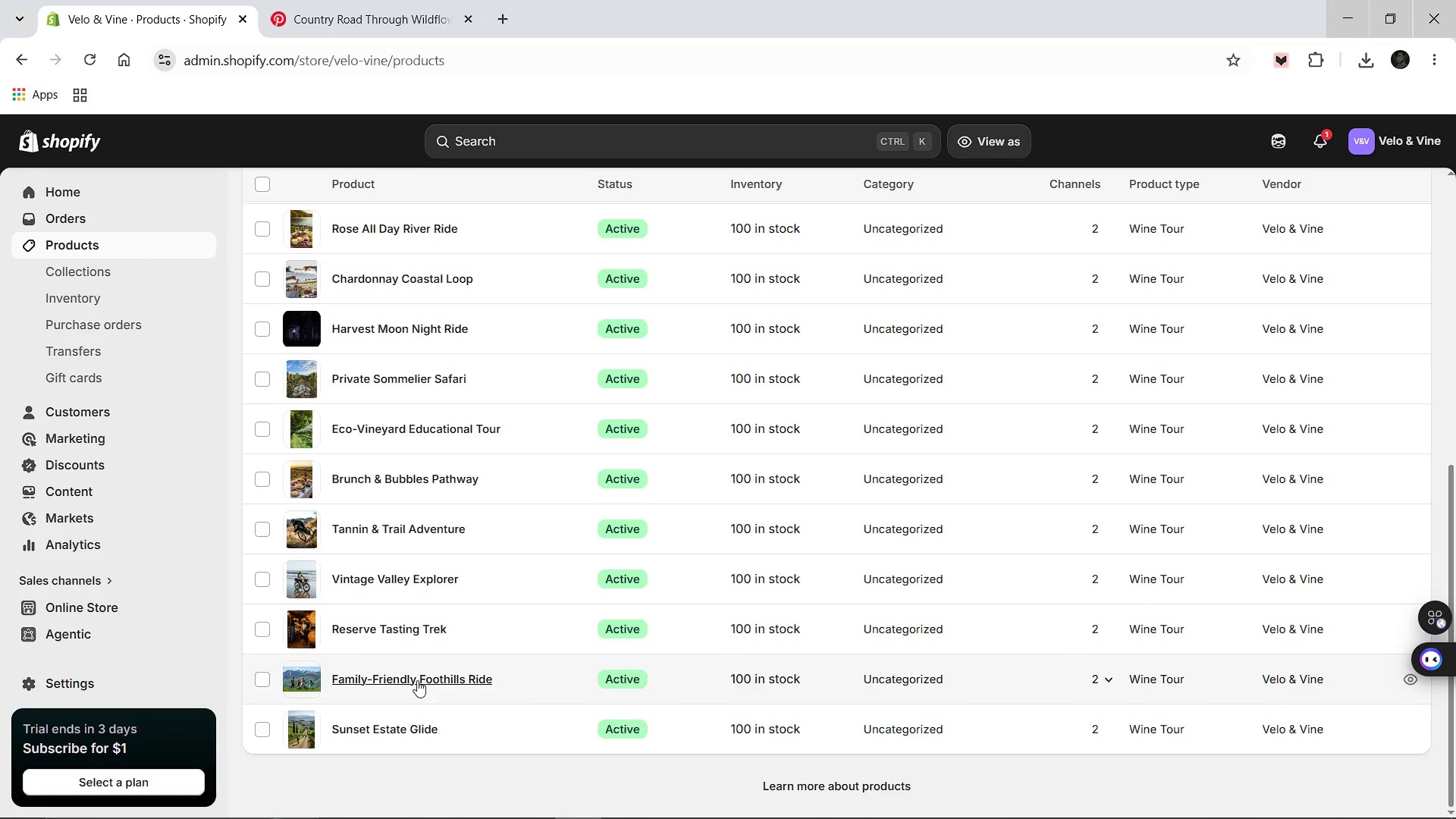 
left_click([417, 680])
 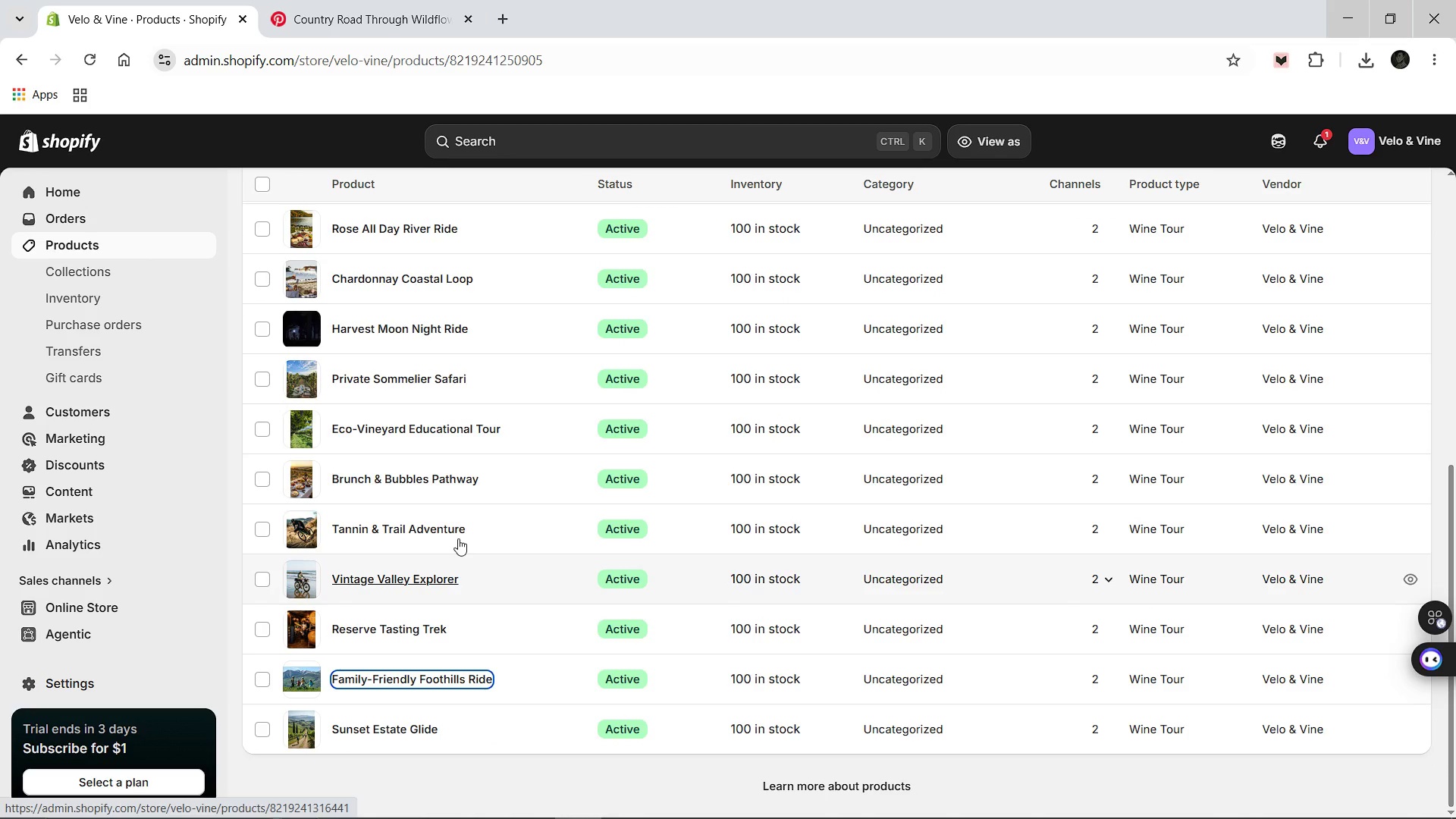 
mouse_move([477, 499])
 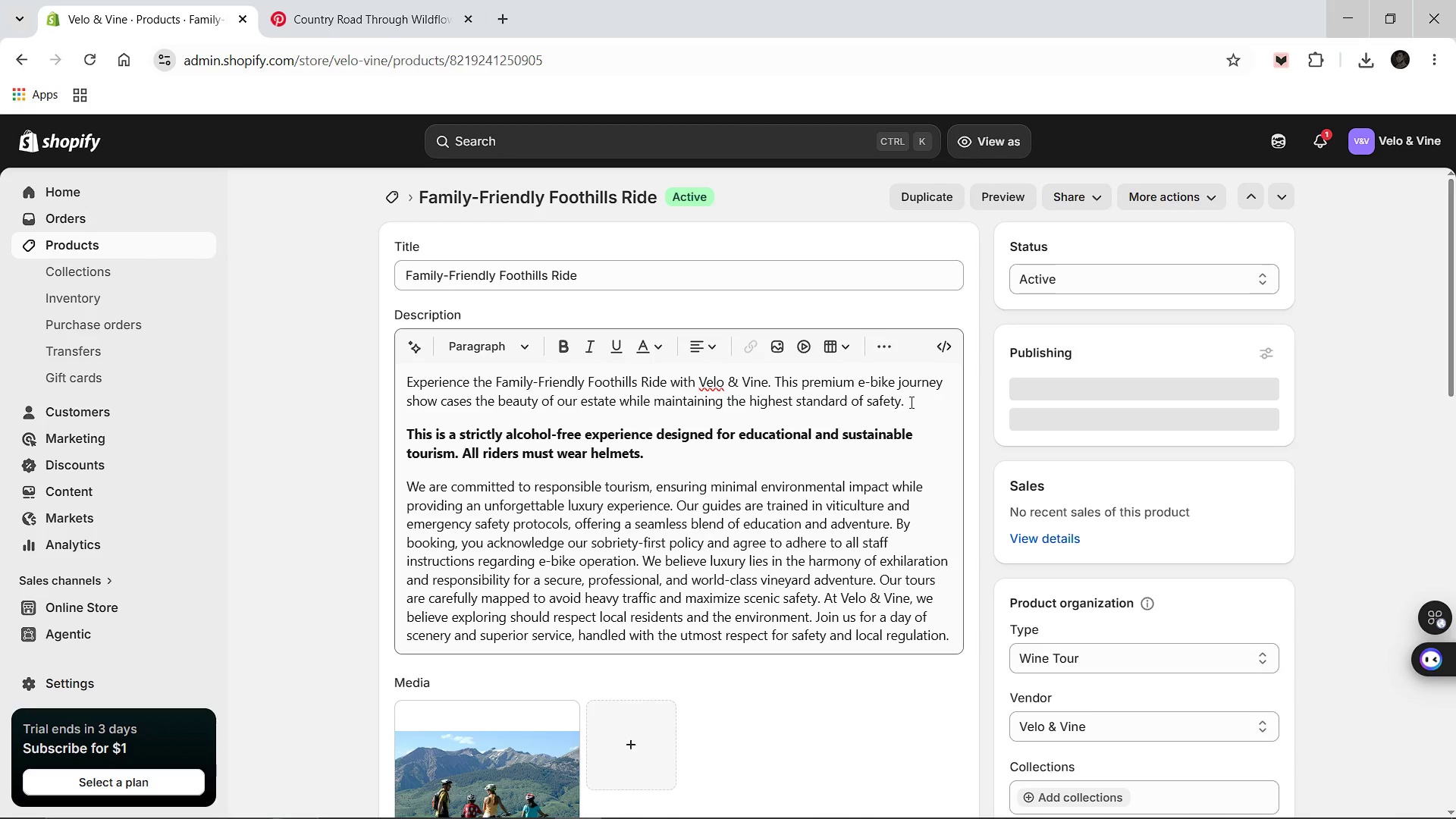 
left_click([915, 403])
 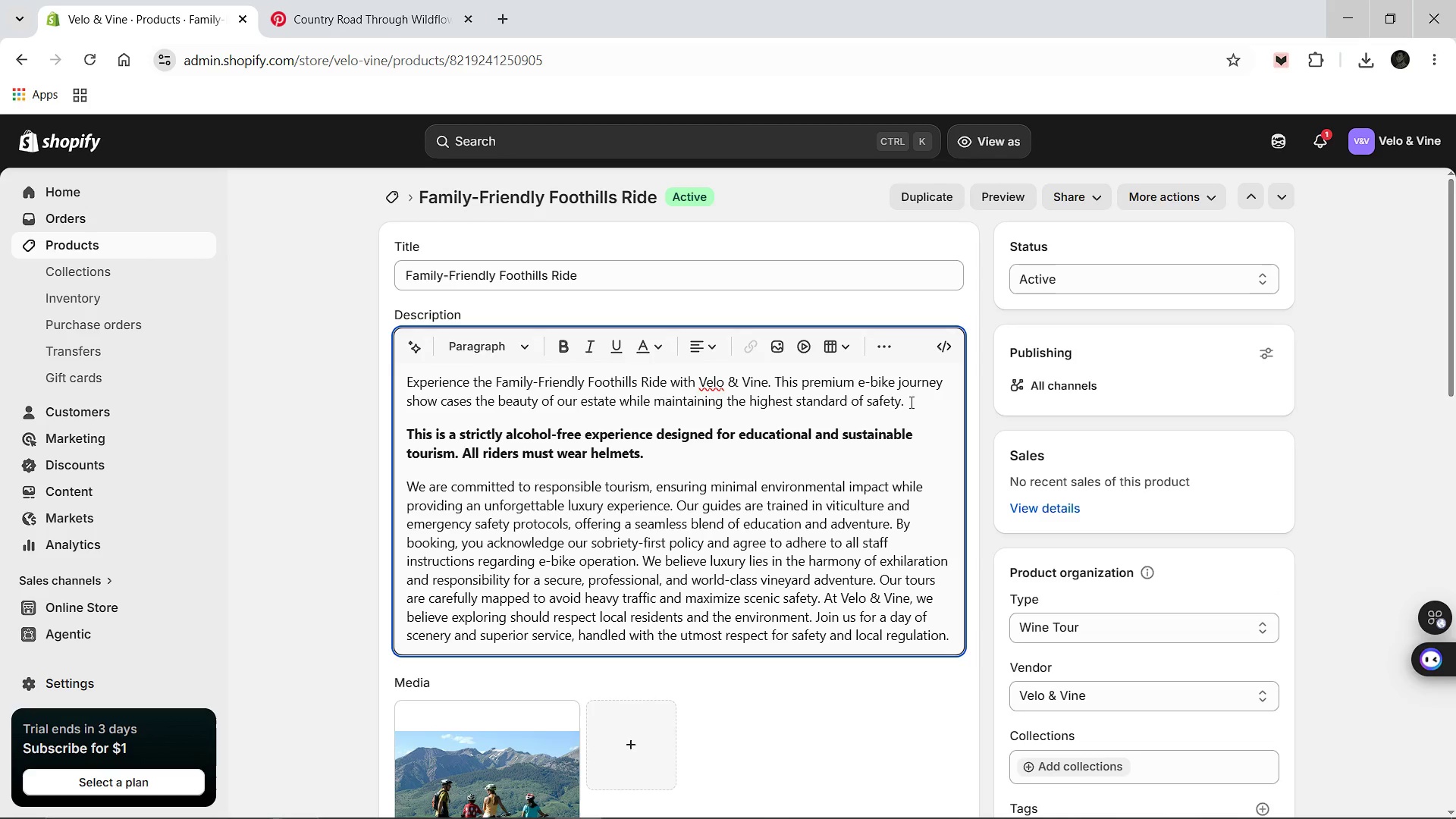 
type( A)
key(Backspace)
type(Th)
 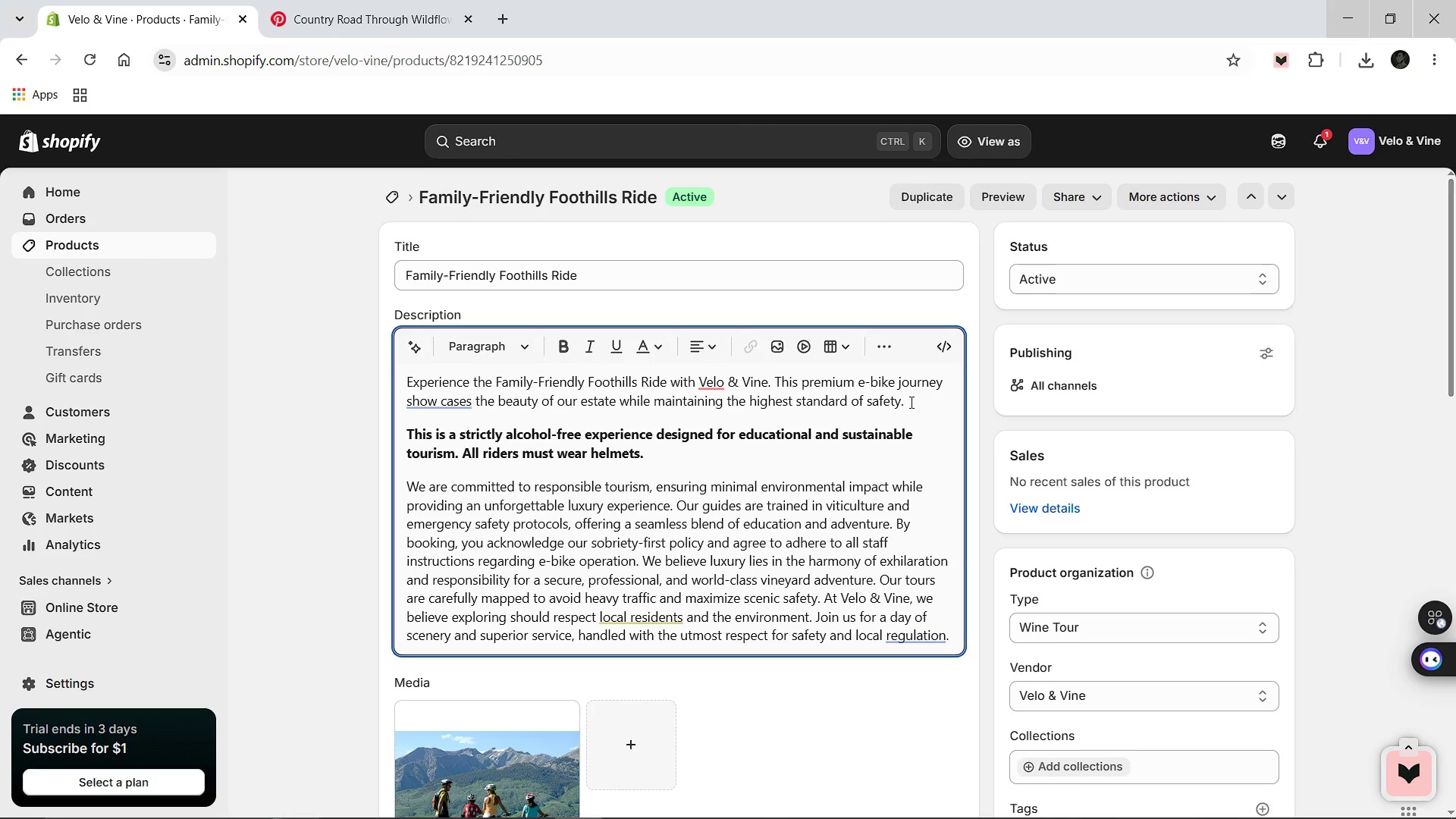 
left_click([910, 402])
 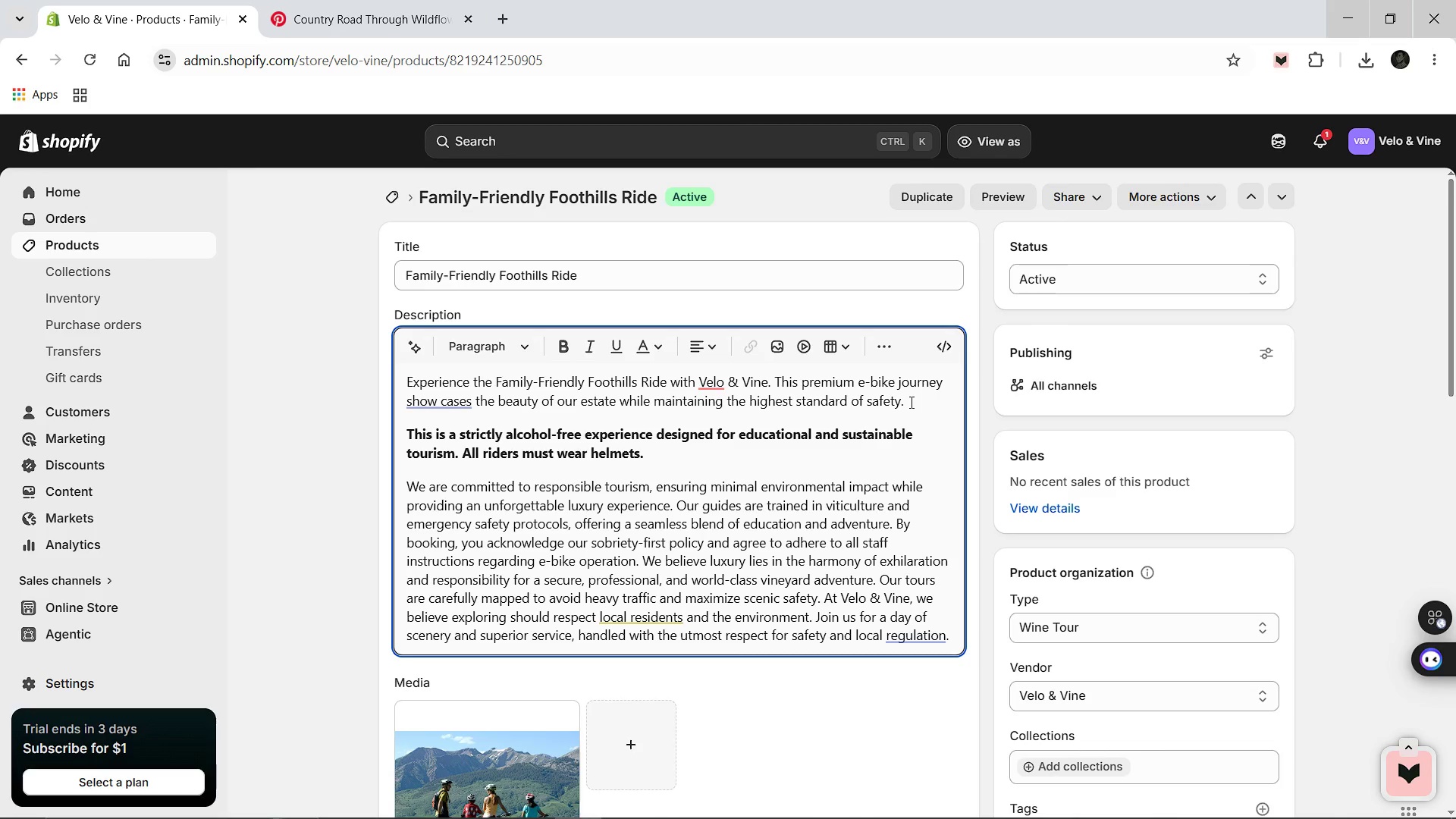 
type( This gentle, educational journey is designed to last 90 minutes of guided exploration.)
 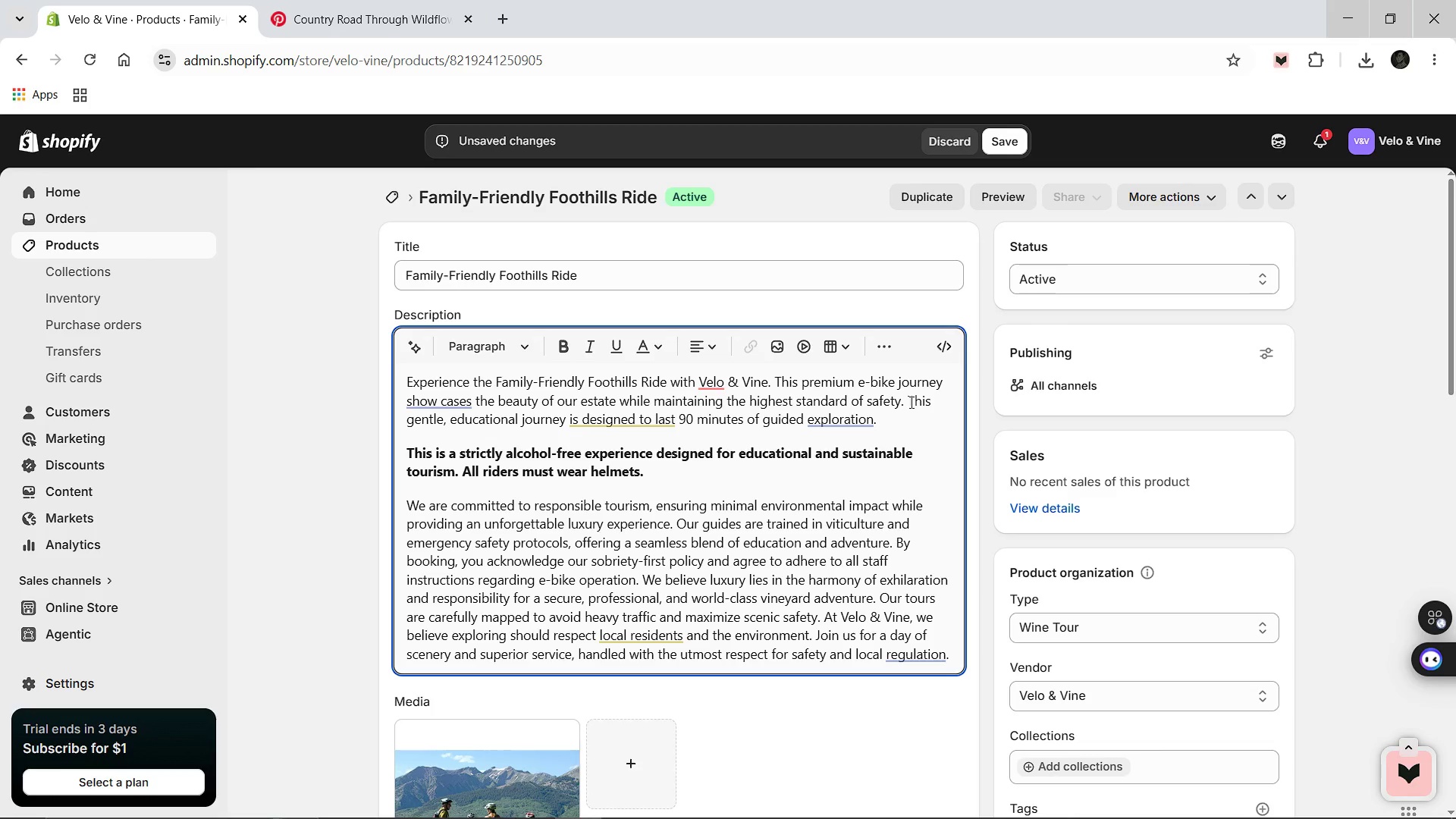 
scroll: coordinate [820, 532], scroll_direction: down, amount: 2.0
 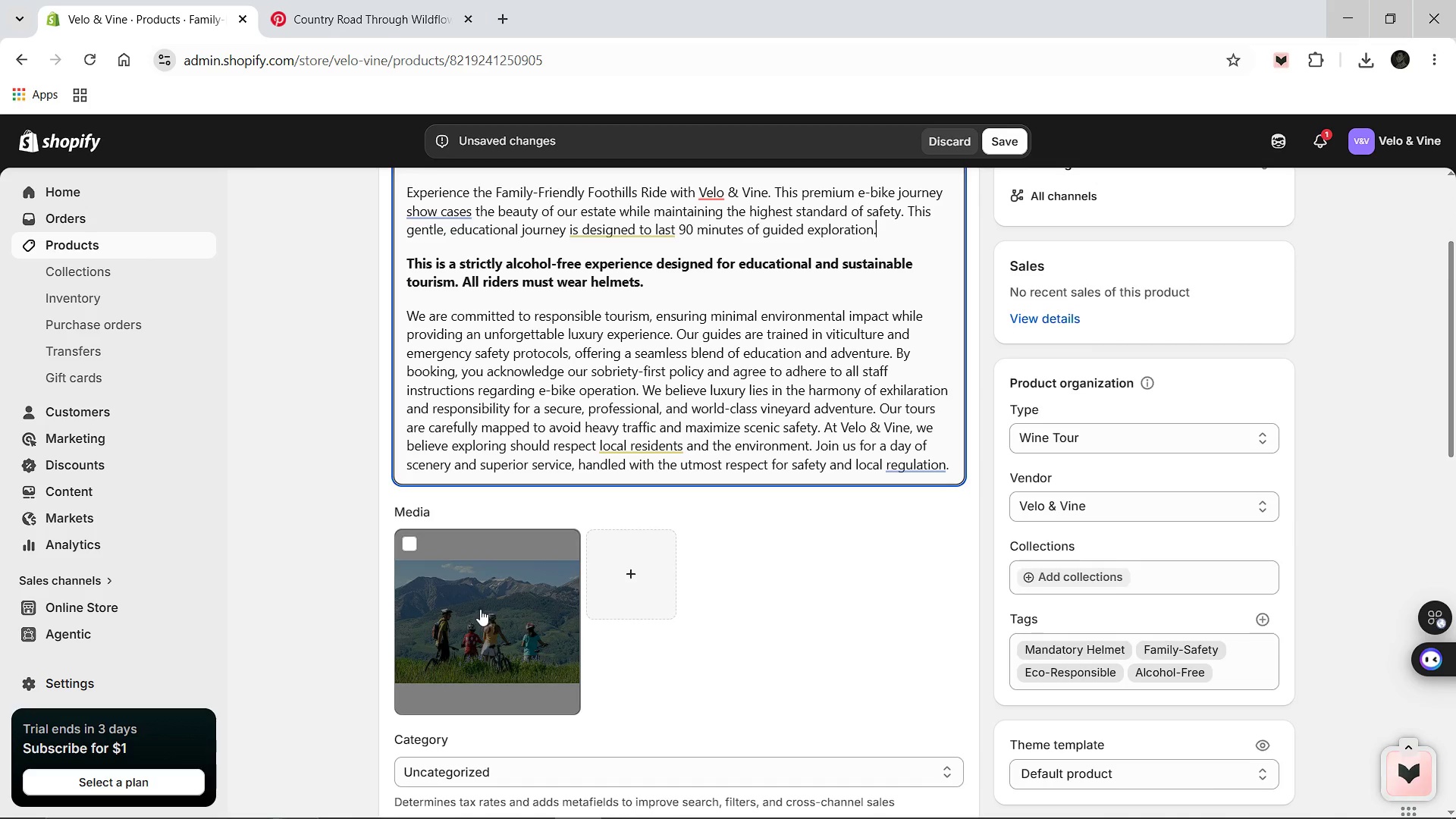 
left_click([482, 610])
 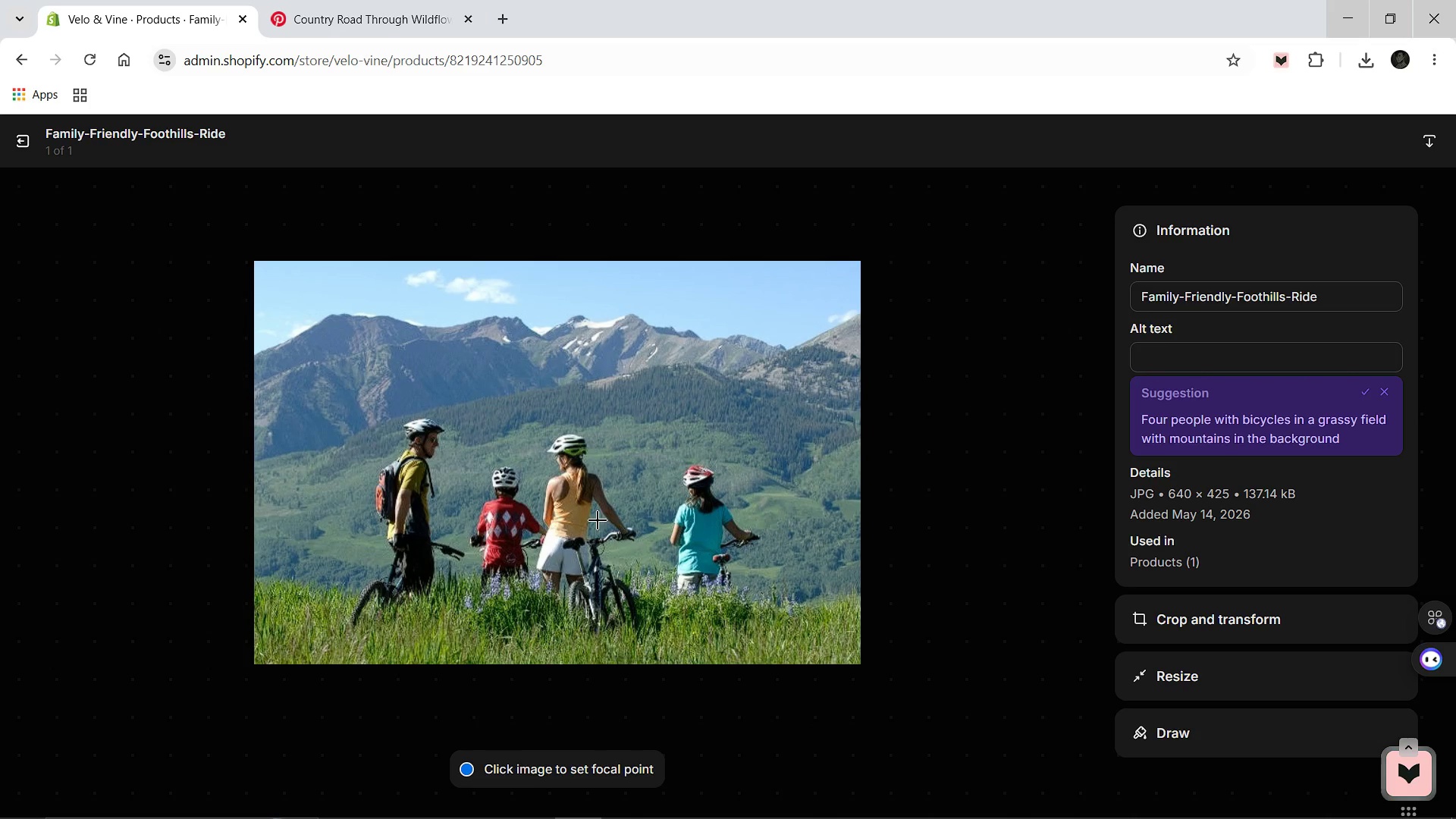 
wait(5.64)
 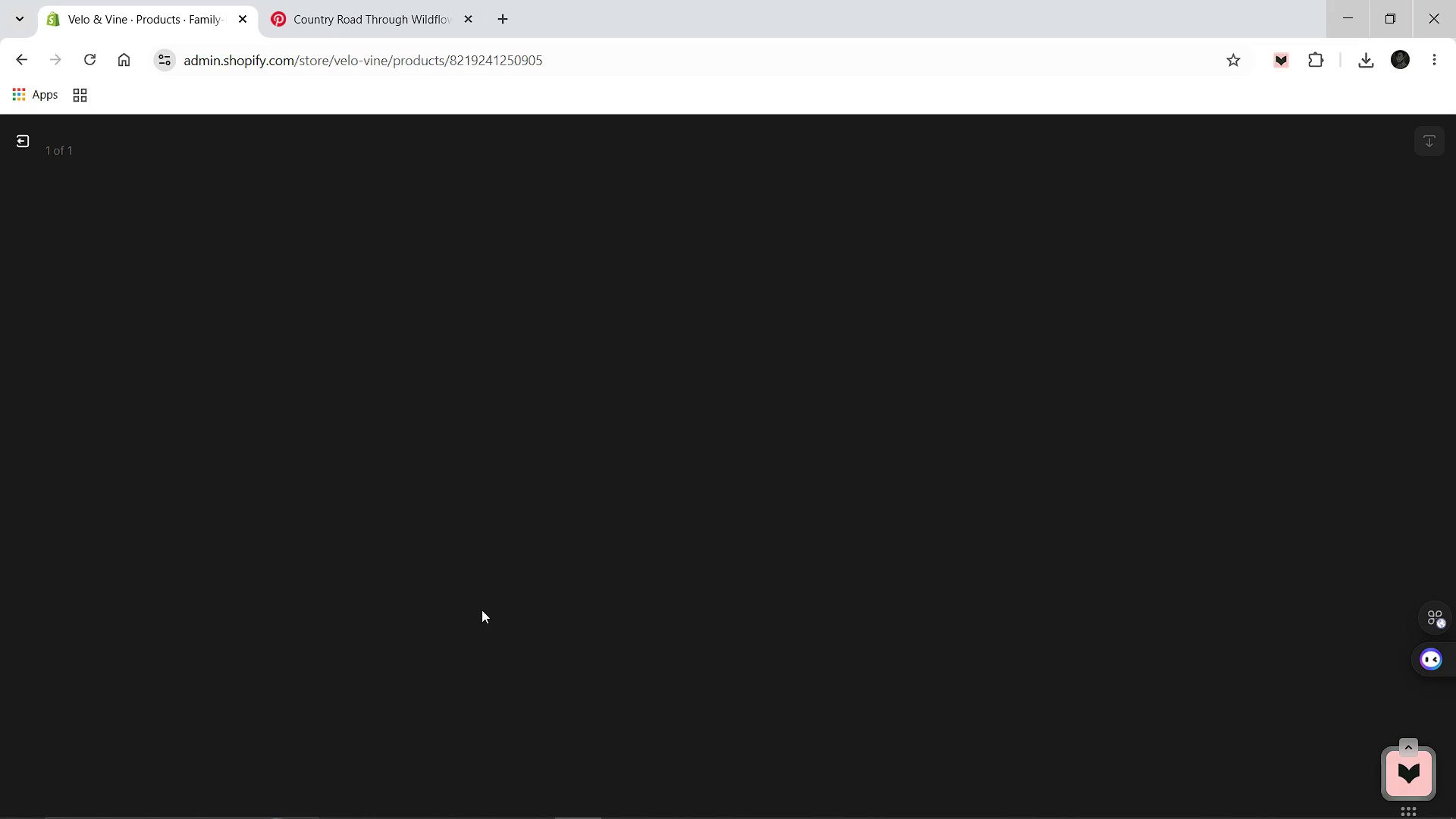 
left_click([1141, 361])
 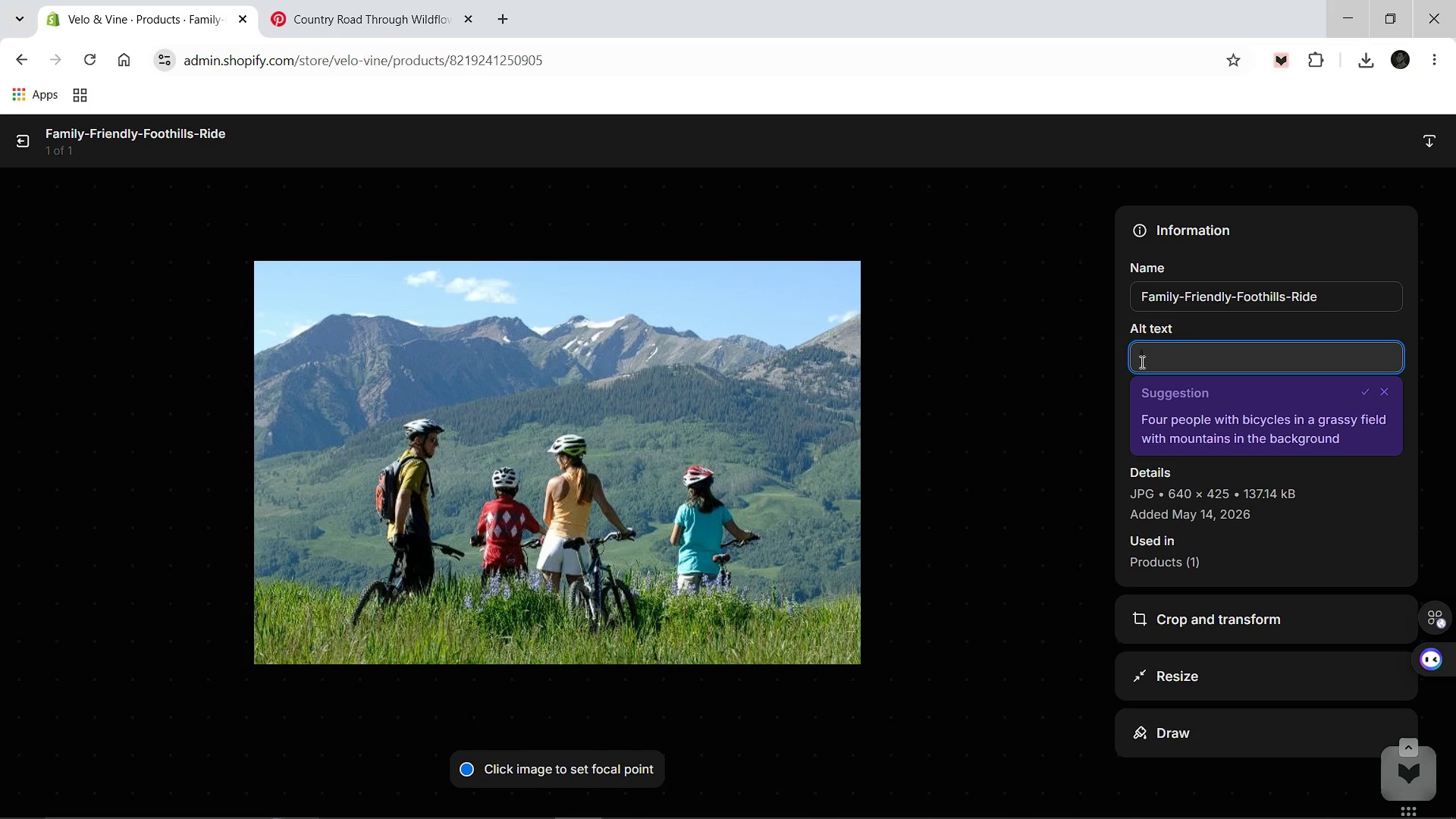 
type(A happy group of family )
 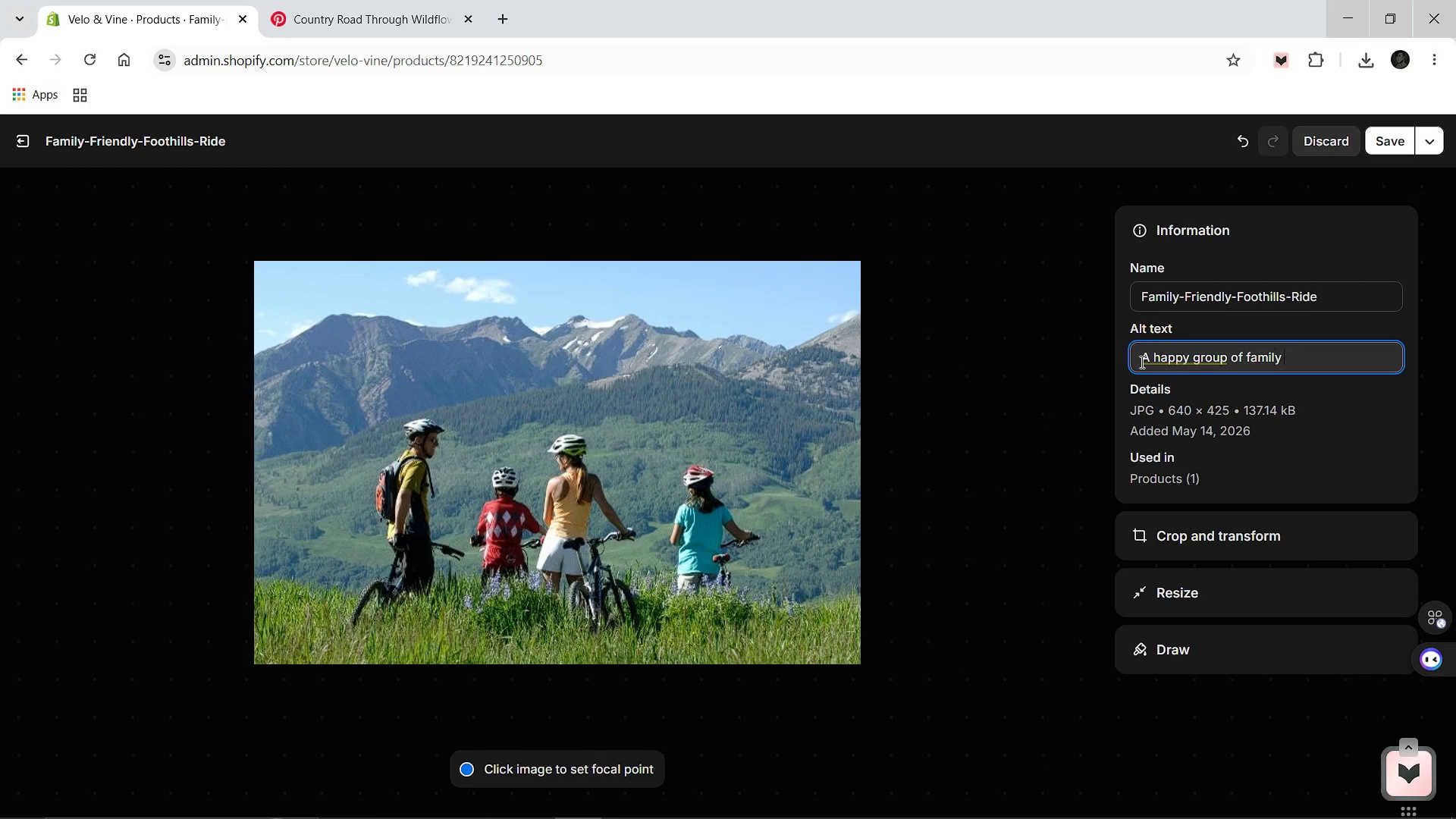 
hold_key(key=Backspace, duration=0.5)
 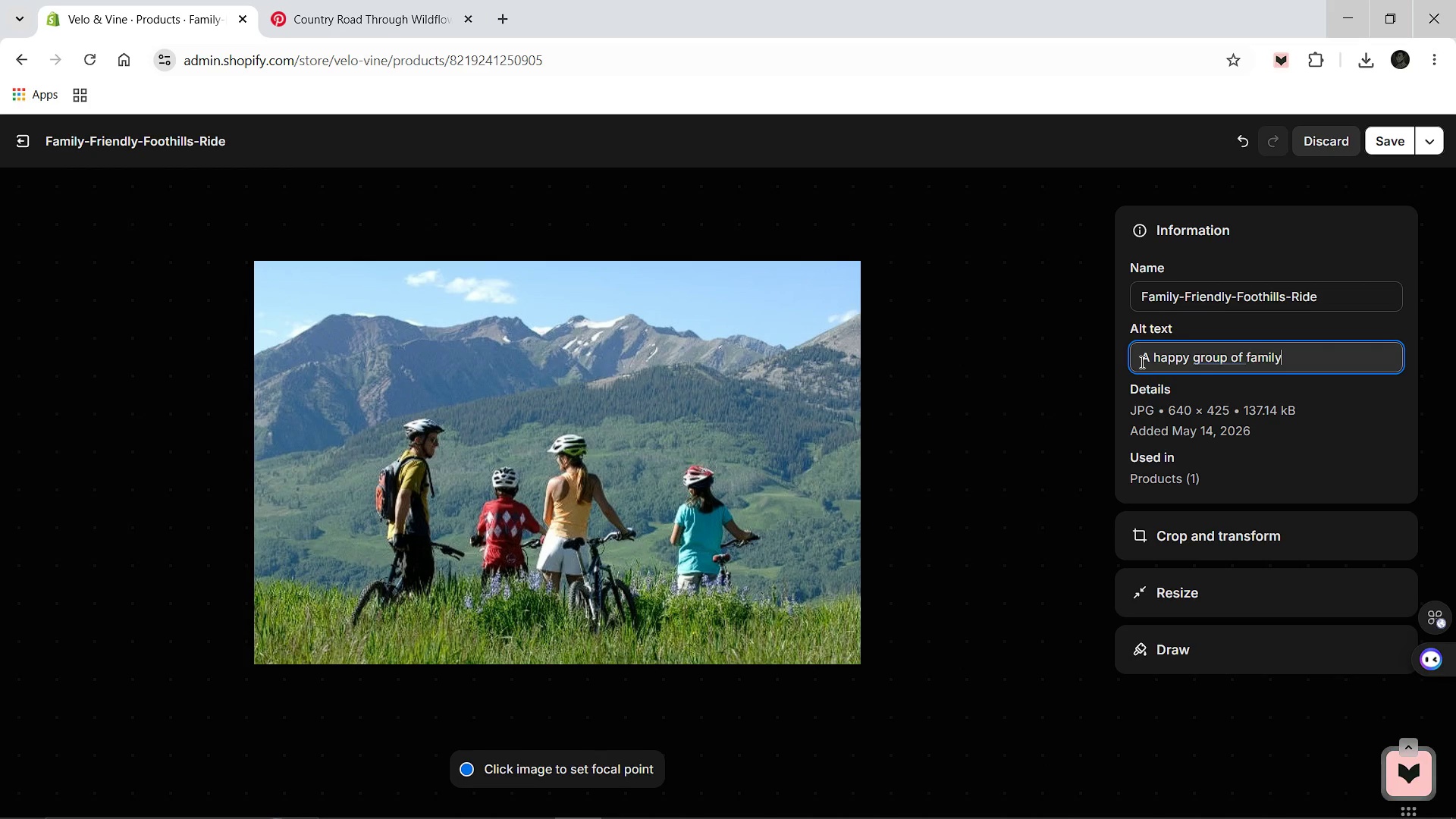 
hold_key(key=Backspace, duration=0.8)
 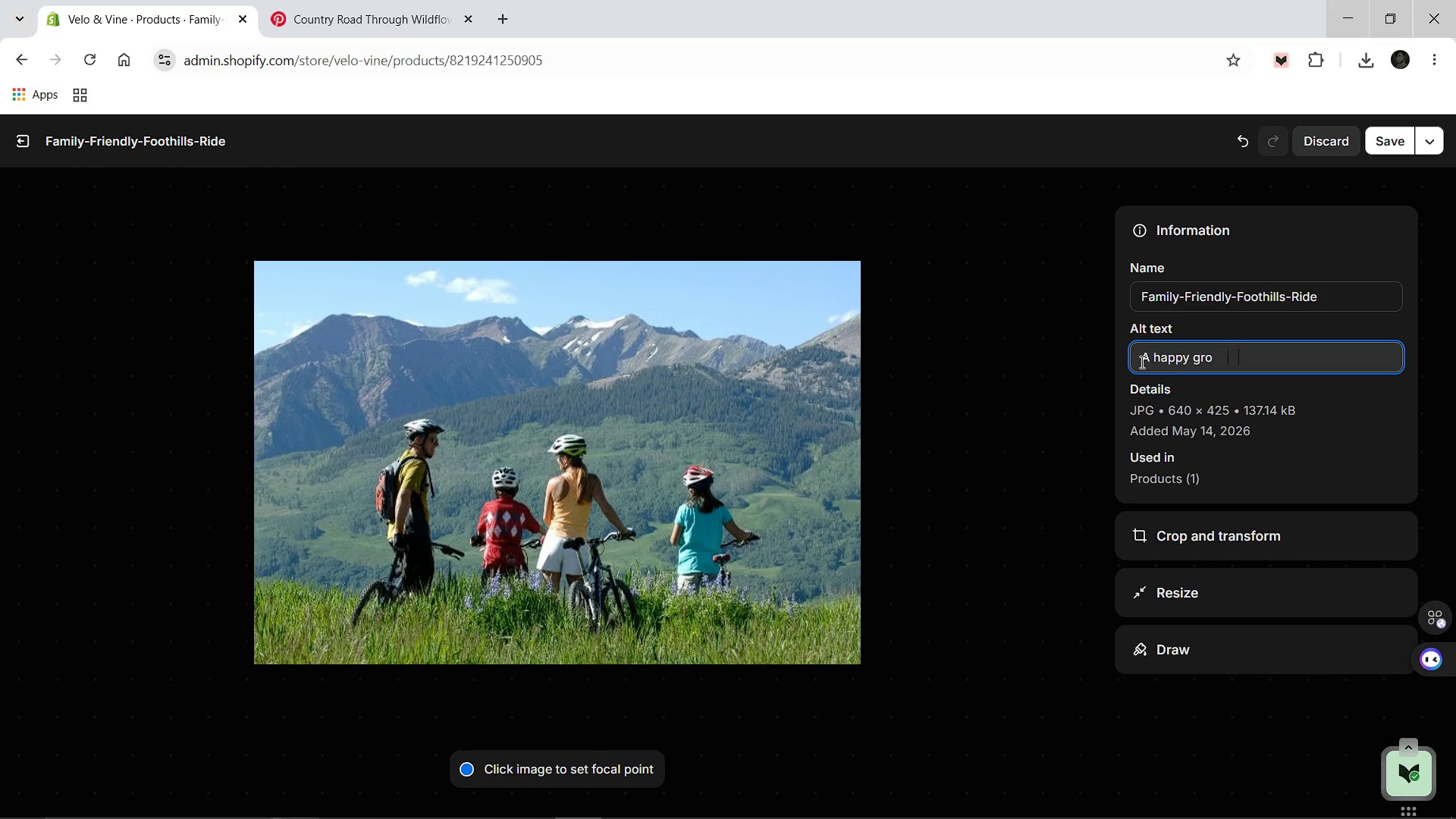 
key(Backspace)
key(Backspace)
key(Backspace)
key(Backspace)
type(family of cyclists of all ages riding electric bikes through lush green vineyard paths)
key(Backspace)
key(Backspace)
type(.)
 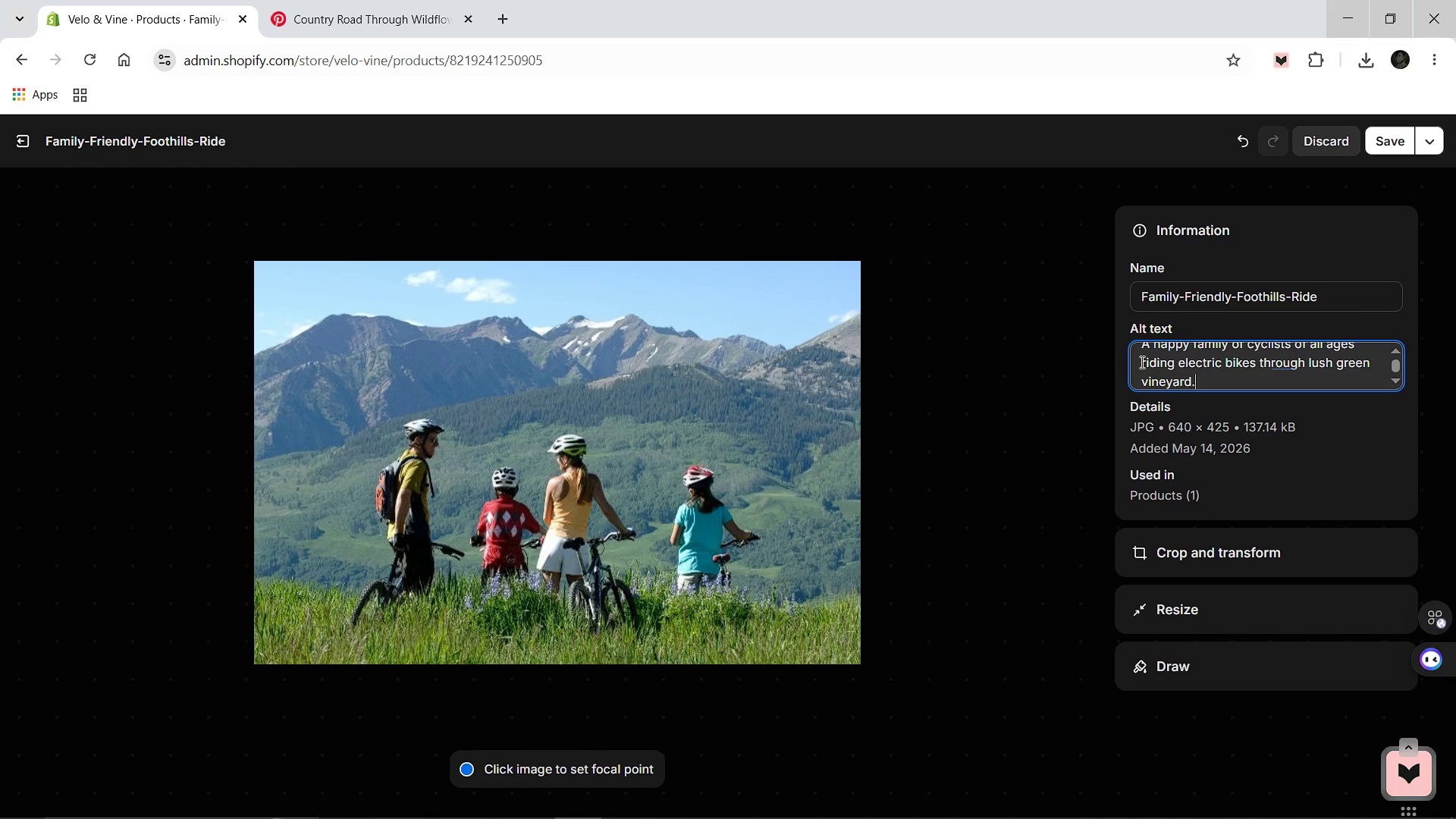 
left_click([1371, 146])
 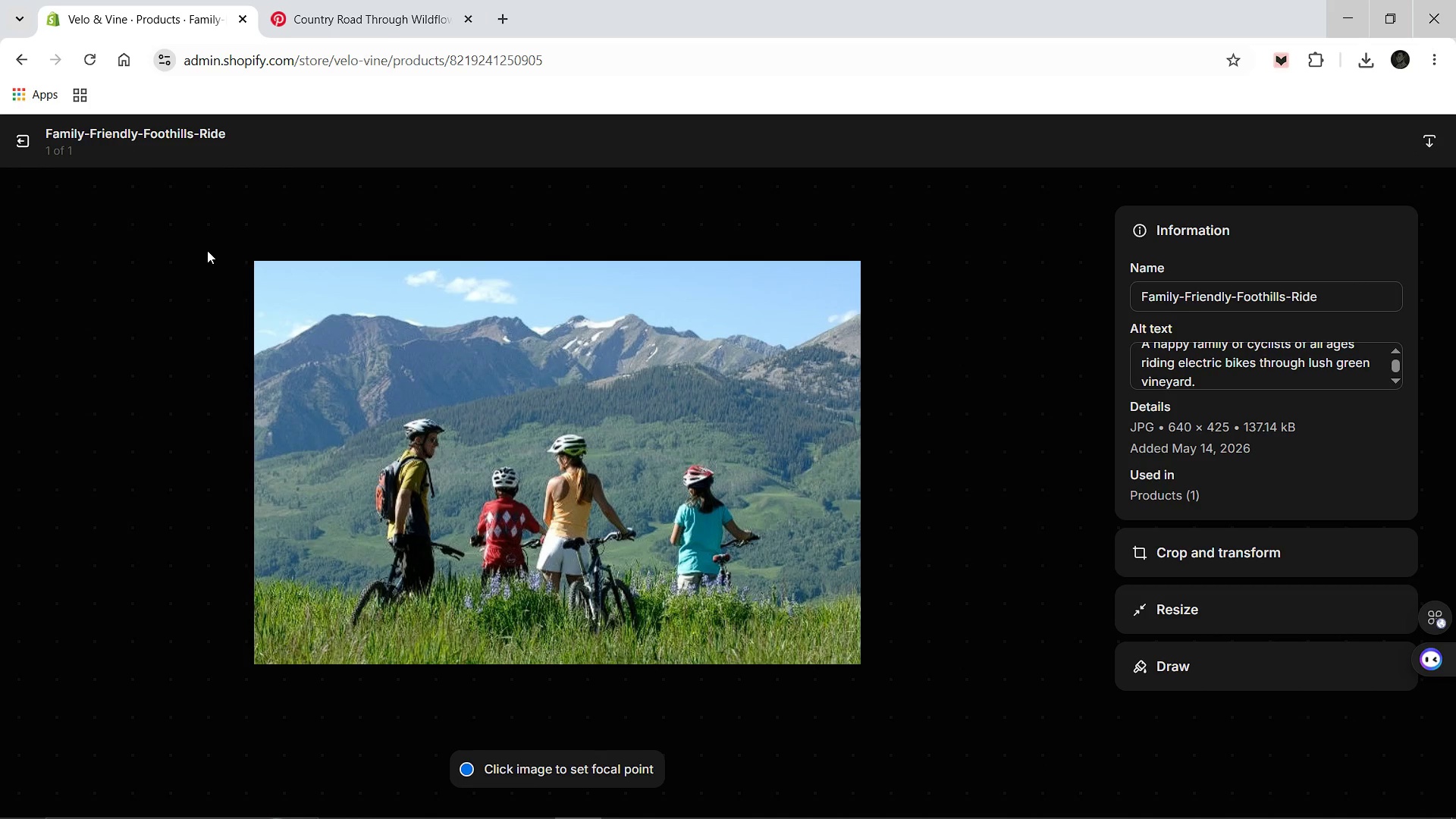 
left_click([24, 137])
 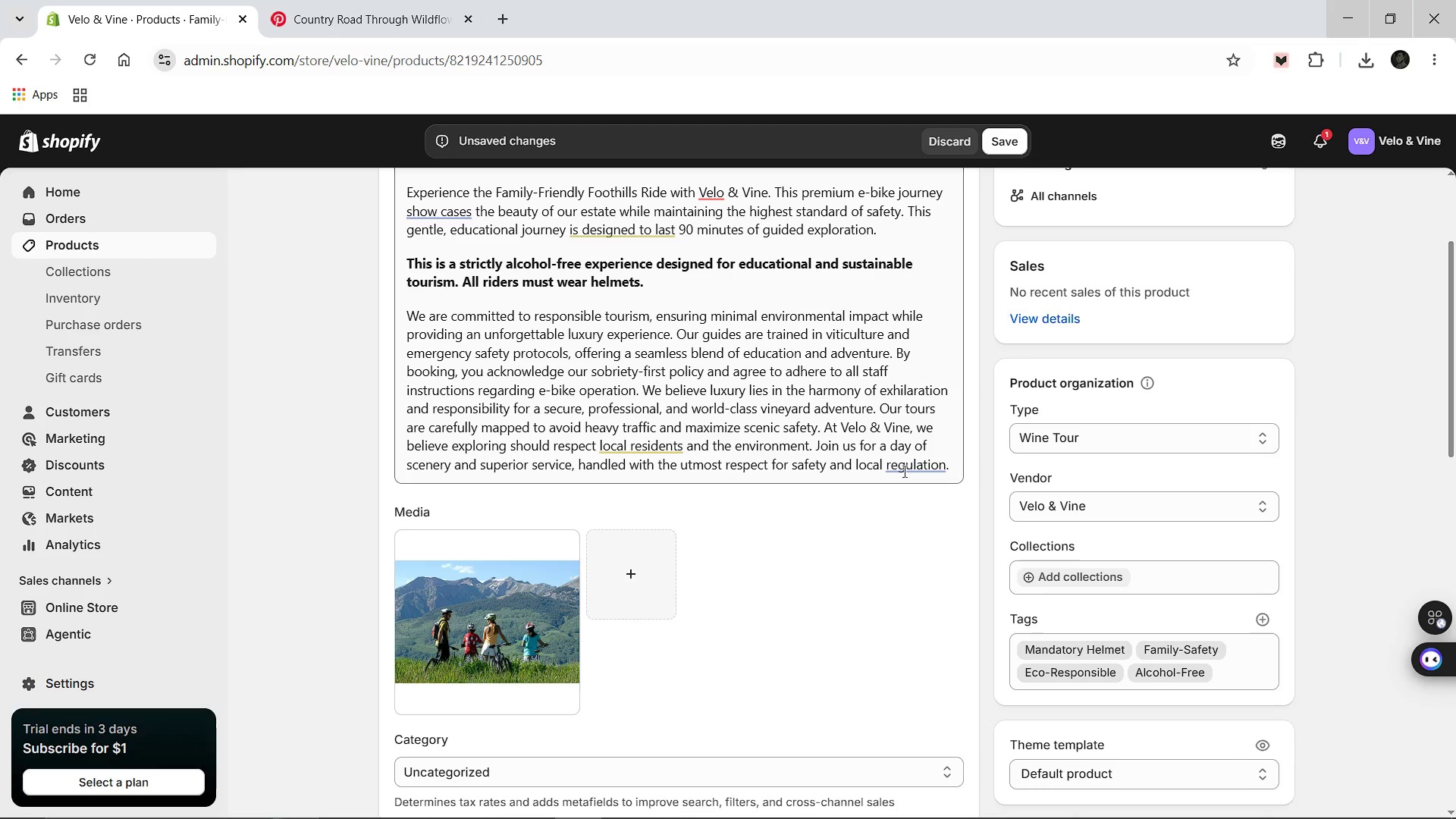 
wait(7.12)
 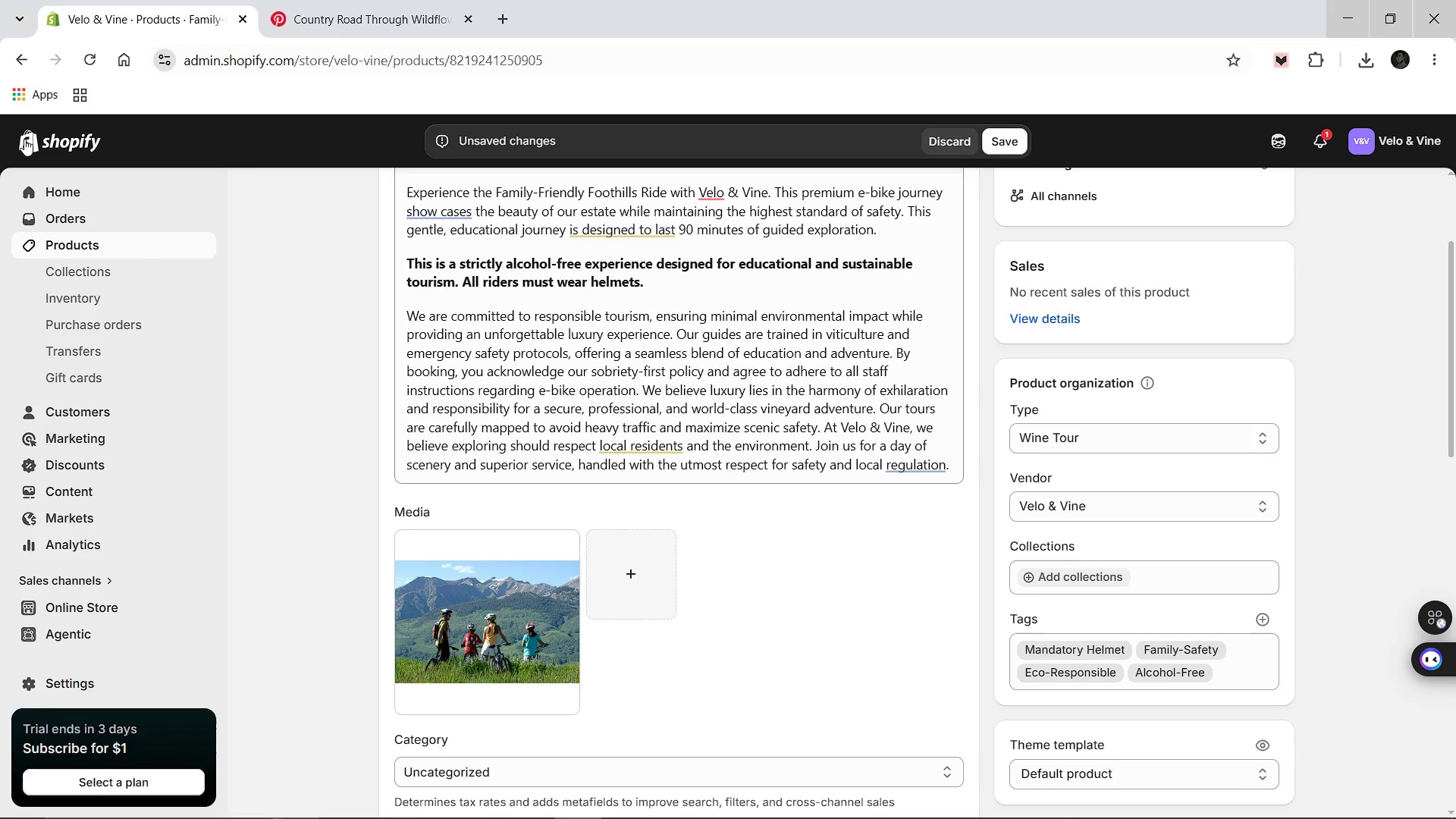 
left_click([388, 356])
 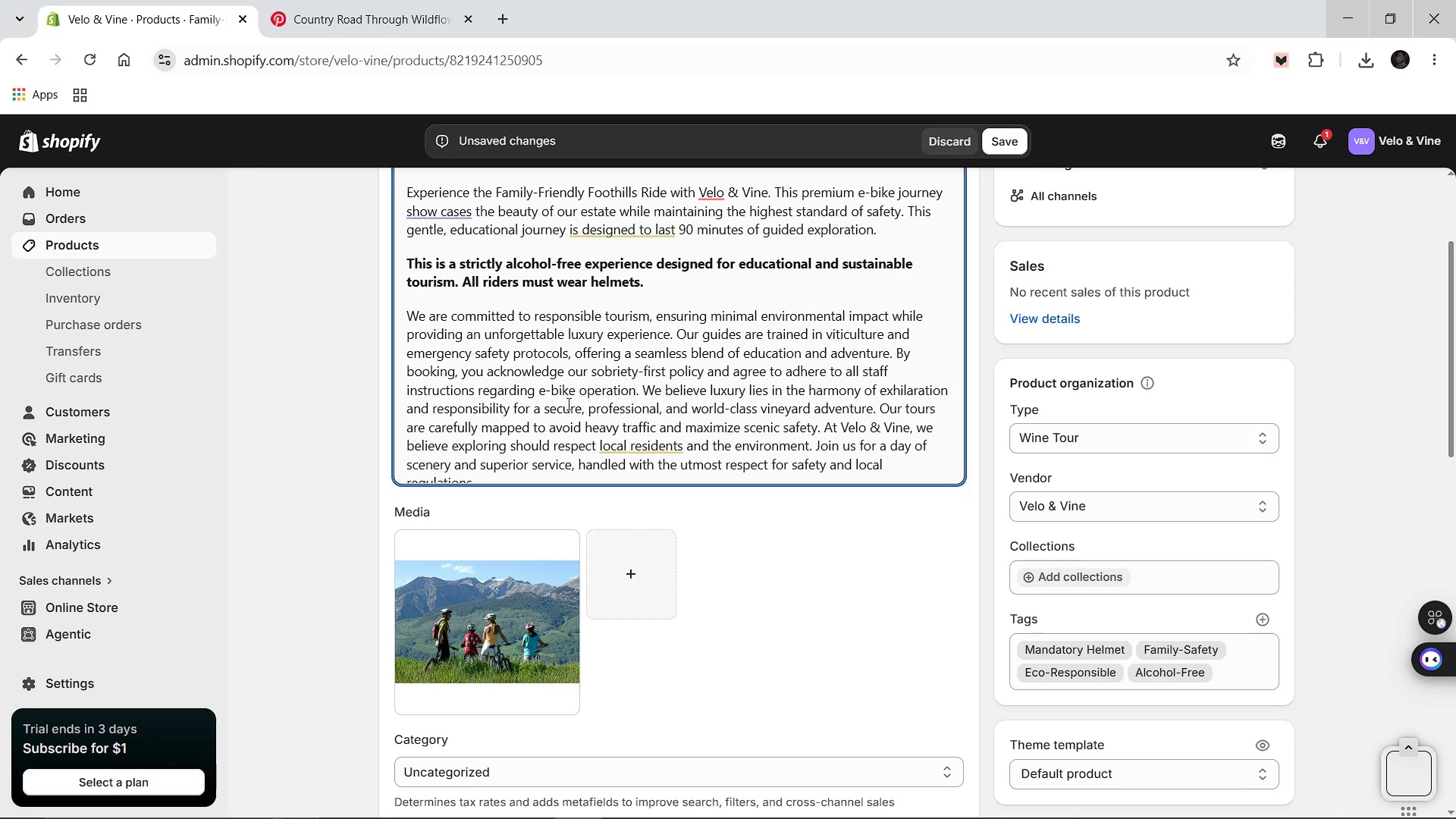 
scroll: coordinate [567, 403], scroll_direction: down, amount: 1.0
 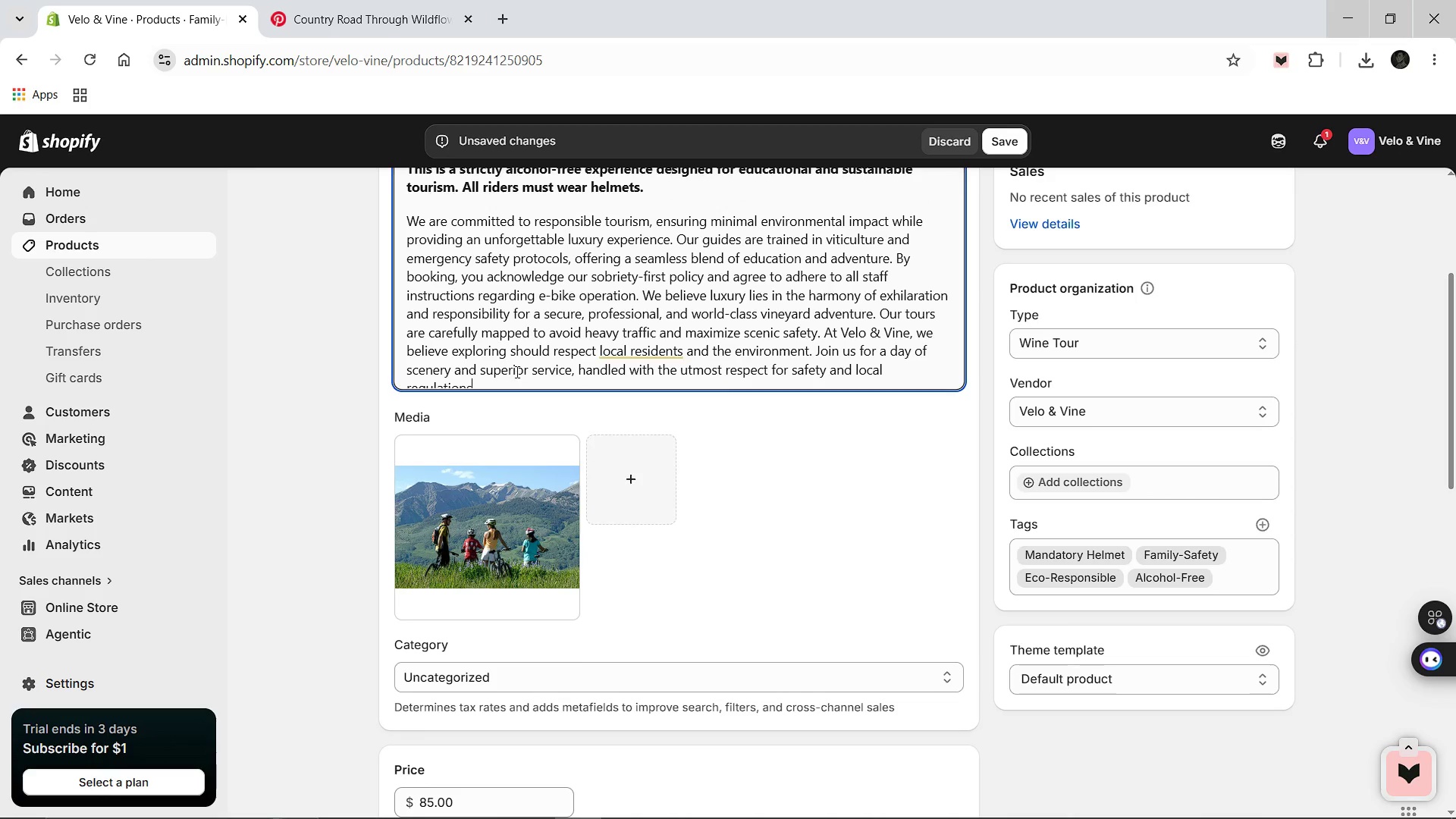 
left_click([516, 372])
 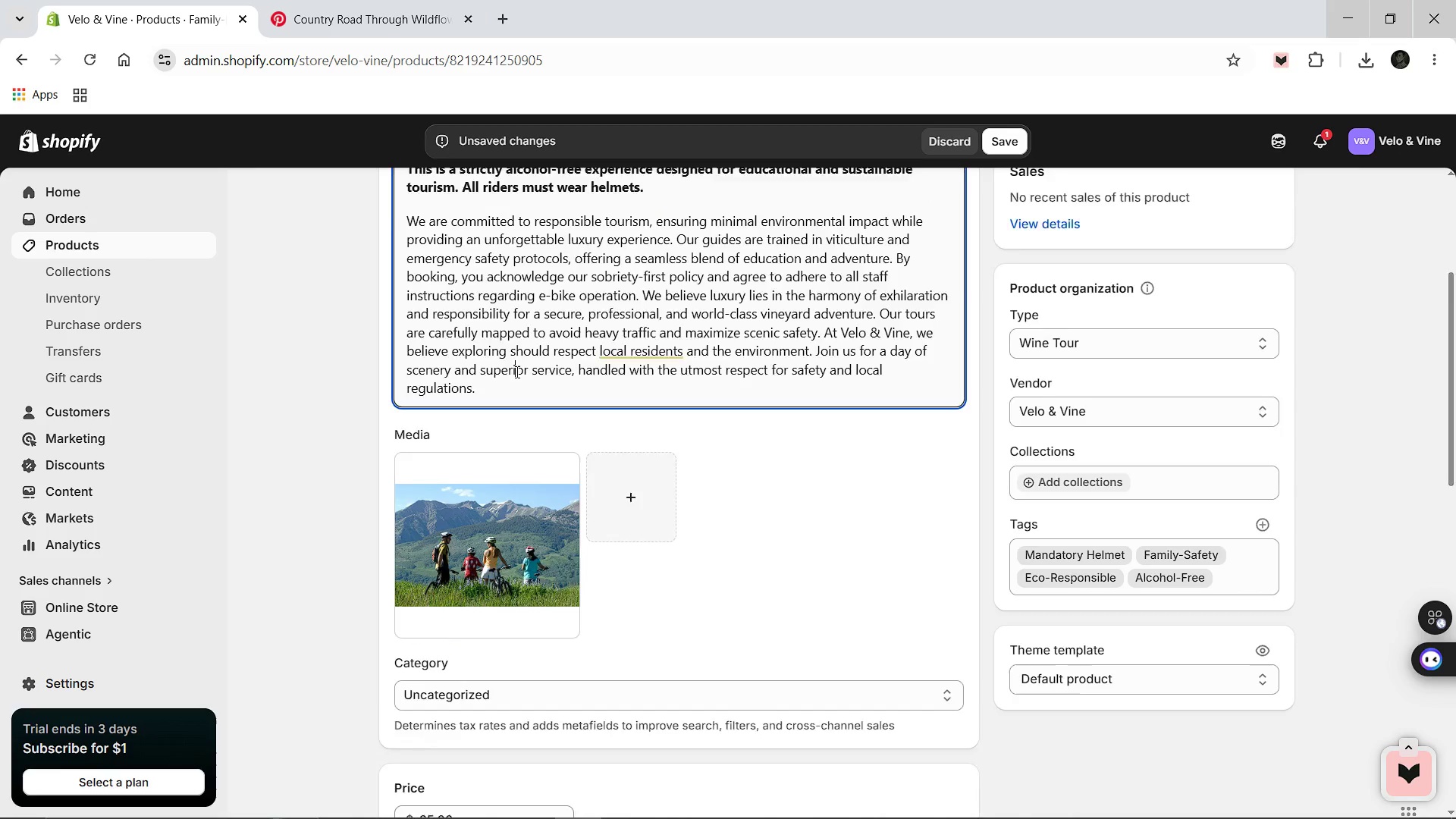 
scroll: coordinate [516, 372], scroll_direction: down, amount: 1.0
 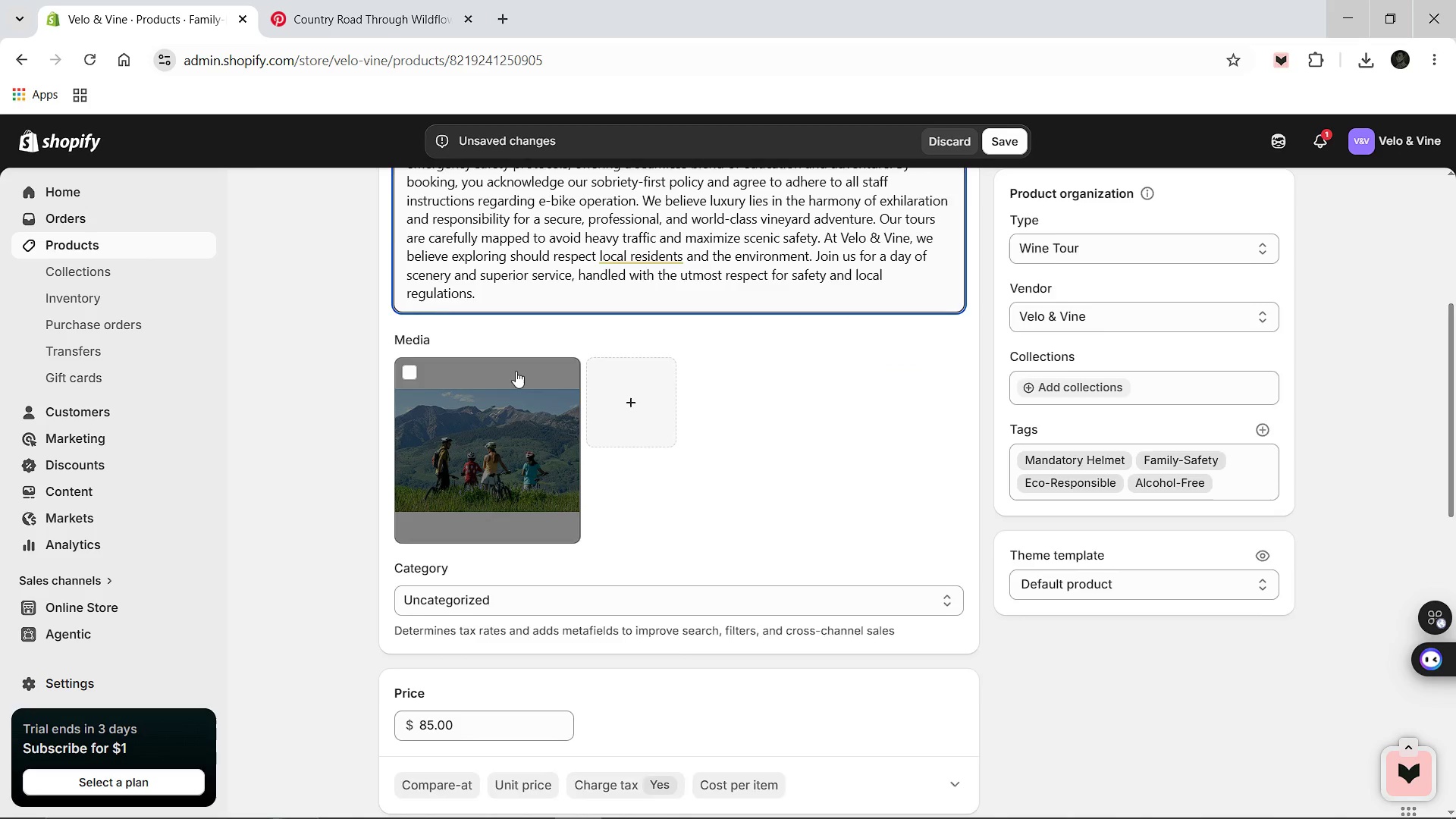 
scroll: coordinate [827, 479], scroll_direction: up, amount: 5.0
 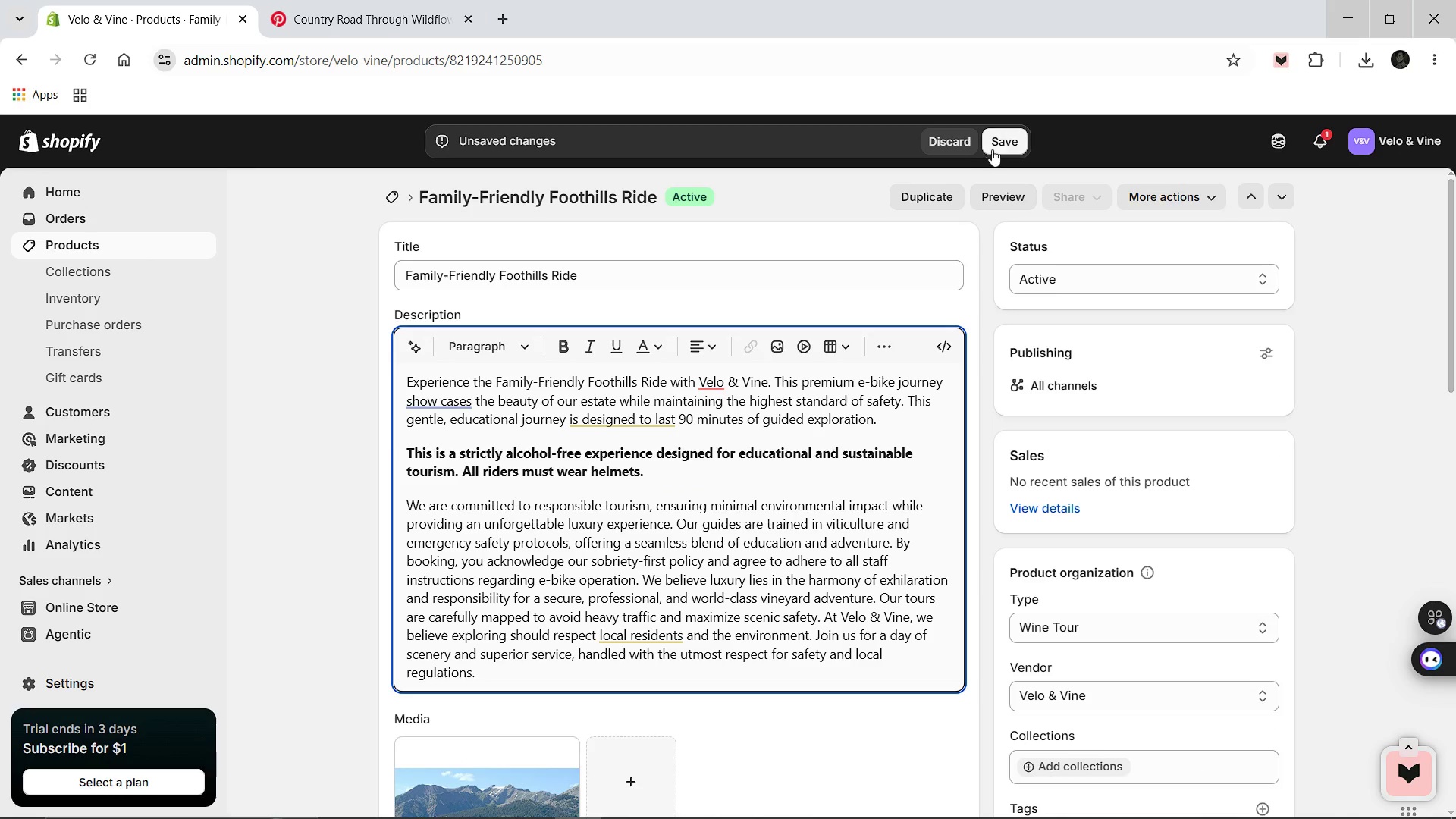 
left_click([997, 148])
 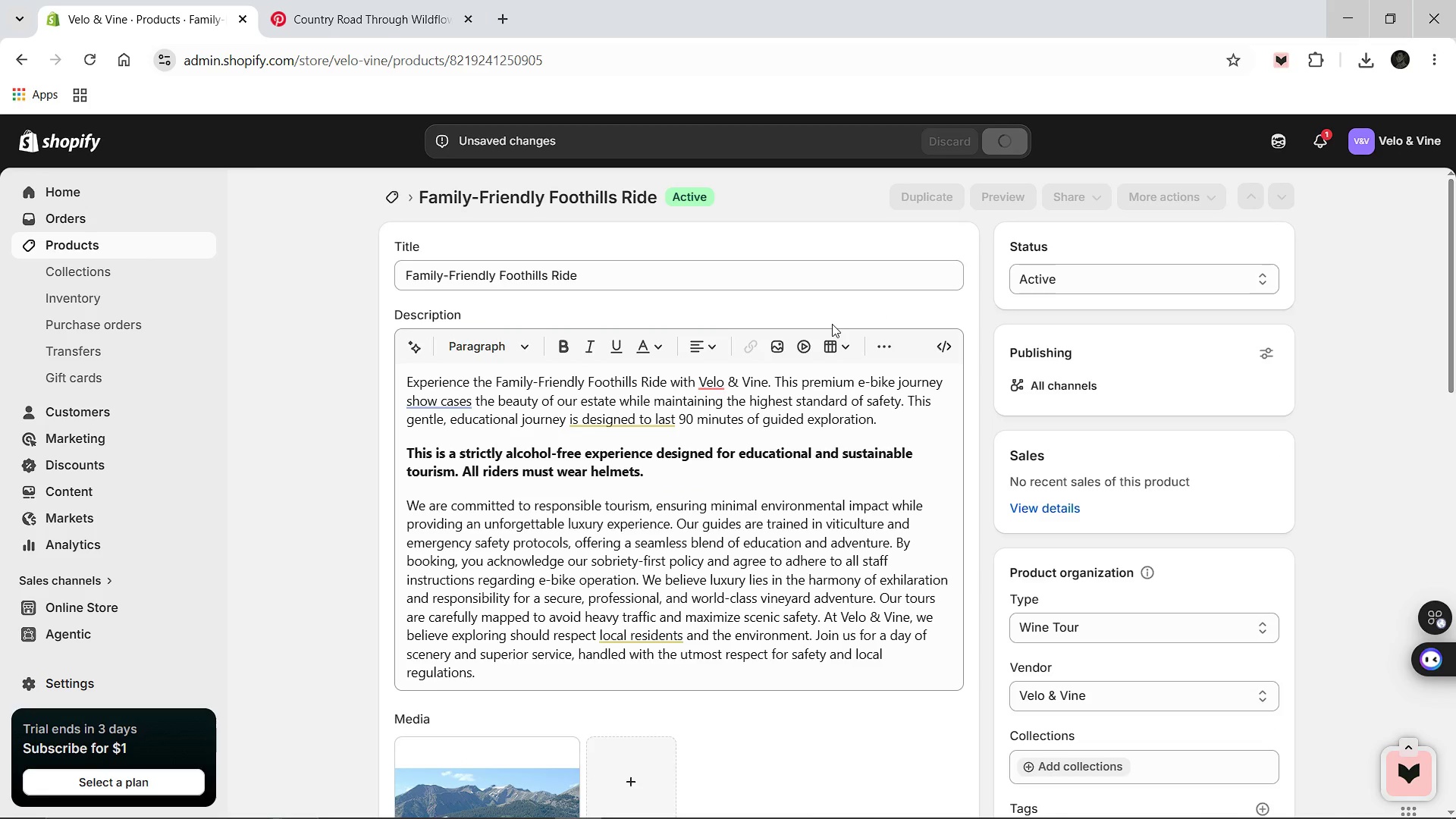 
wait(8.89)
 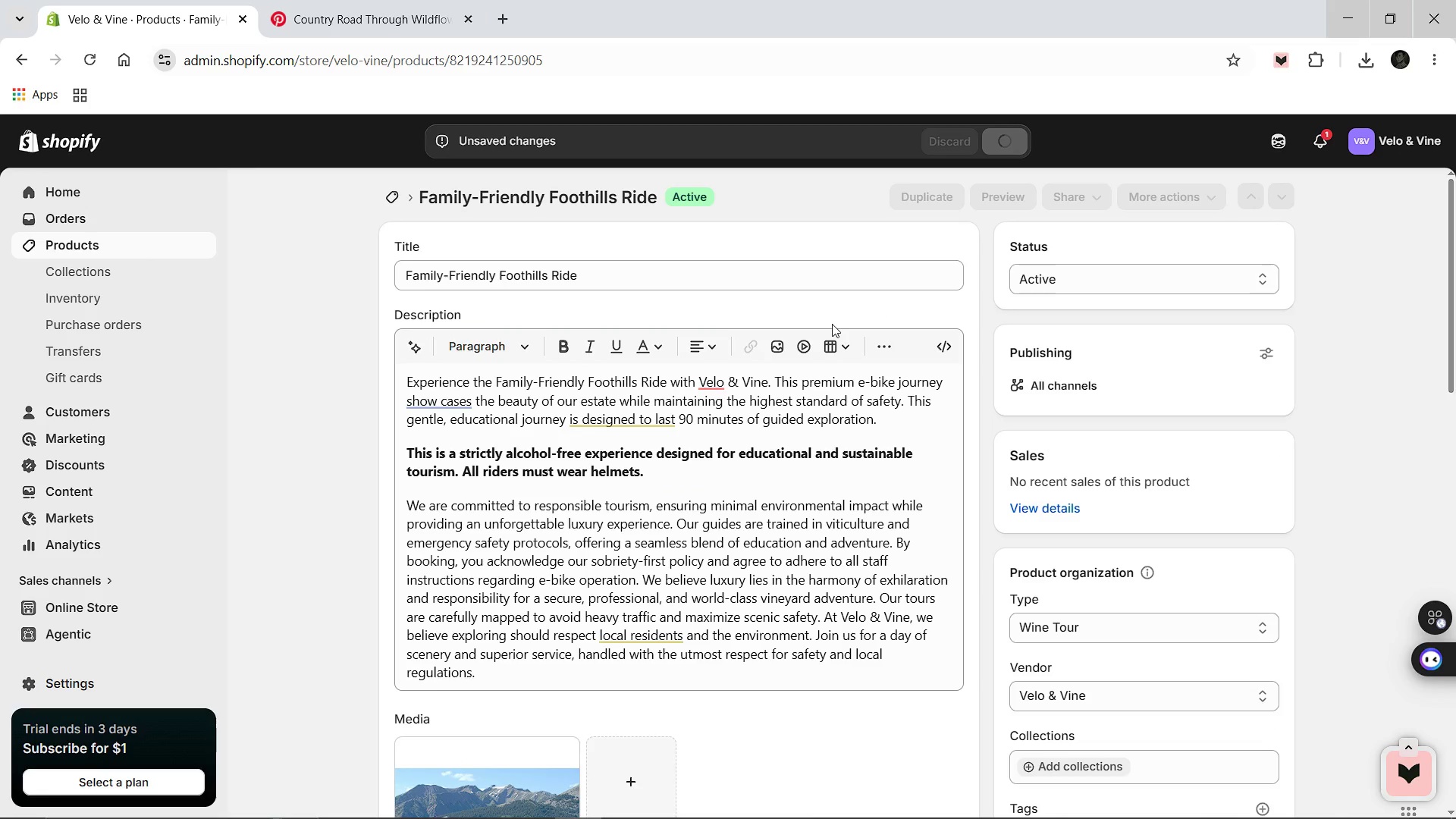 
left_click([391, 191])
 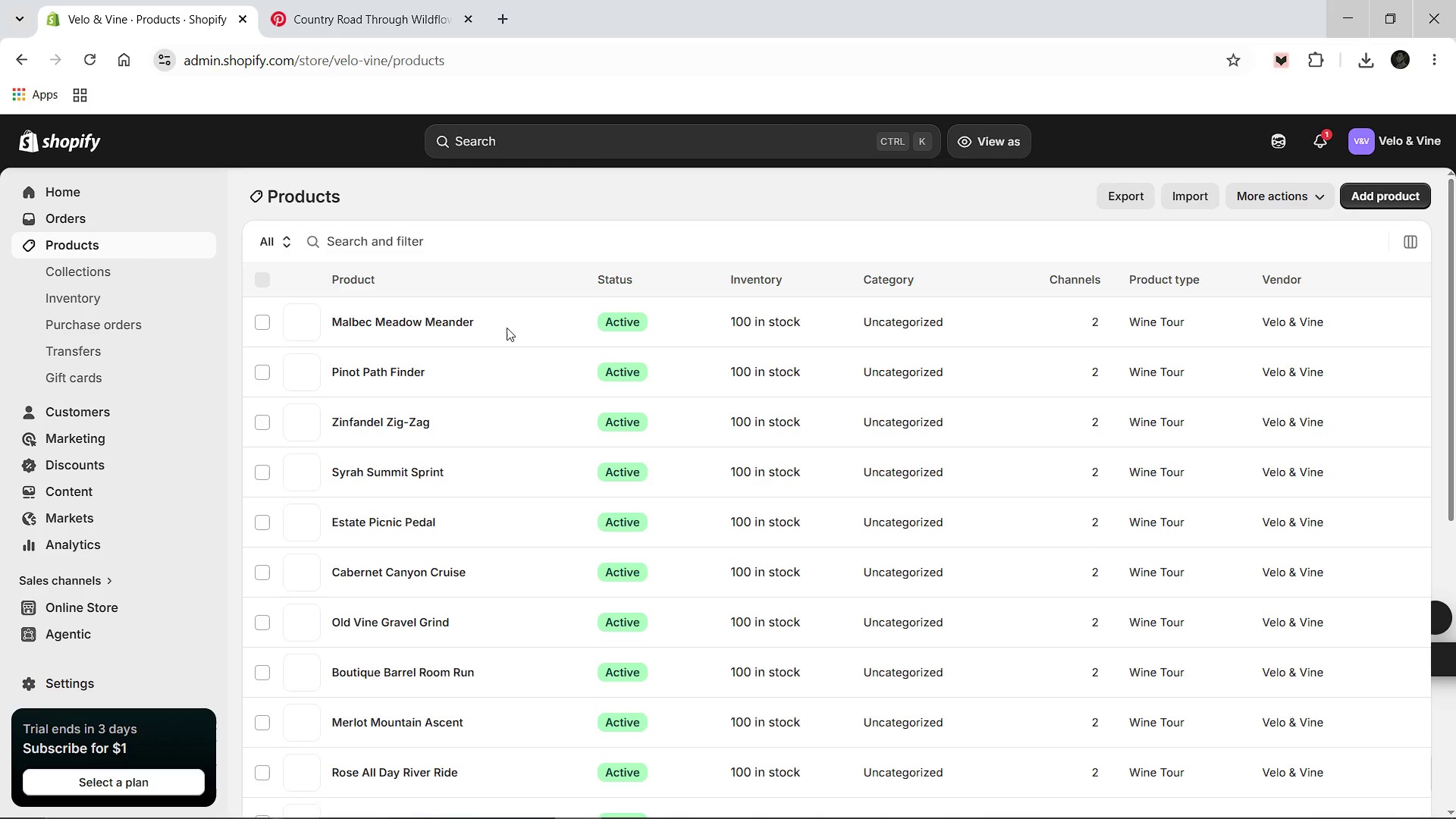 
scroll: coordinate [504, 332], scroll_direction: down, amount: 9.0
 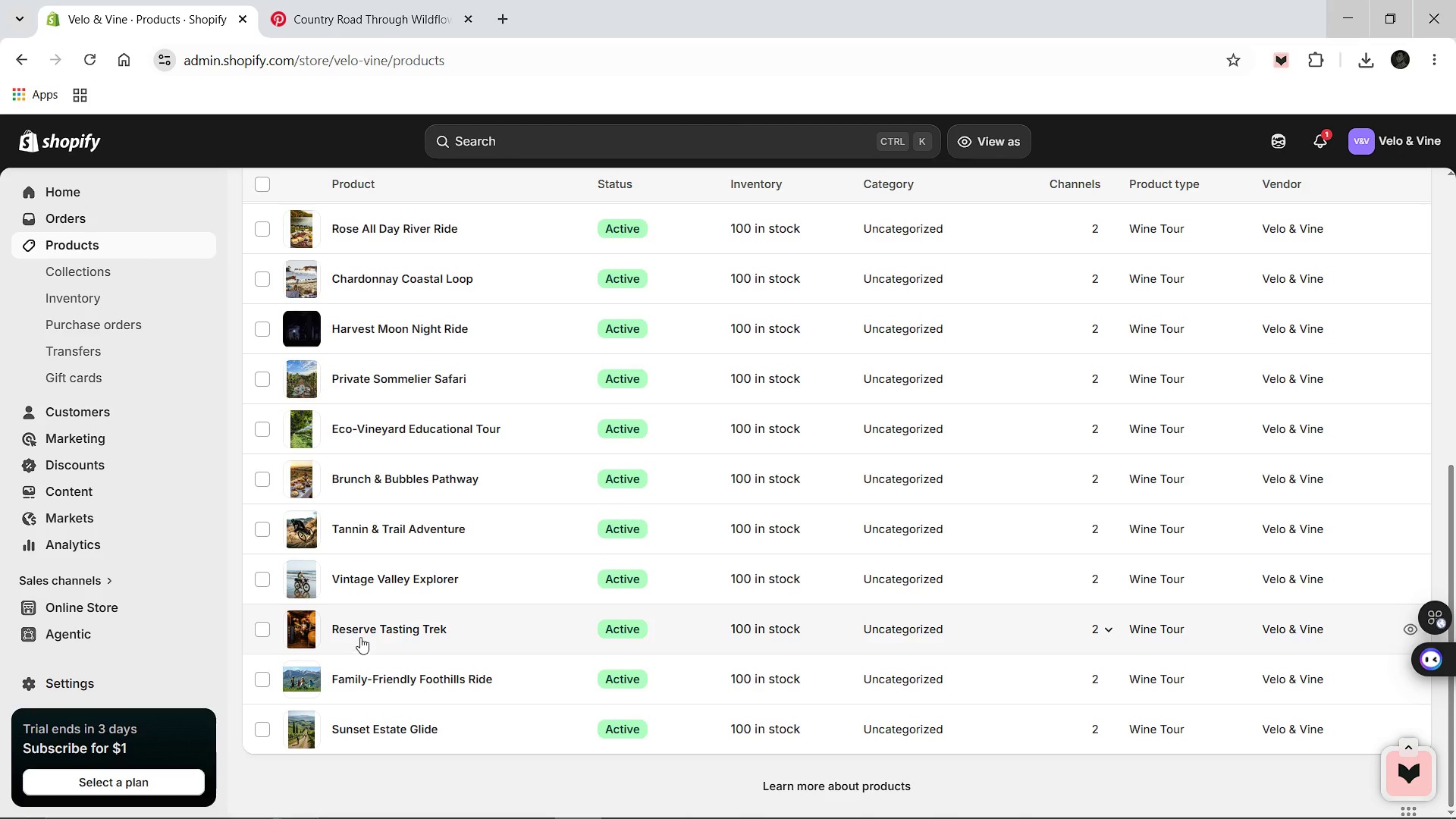 
left_click([362, 632])
 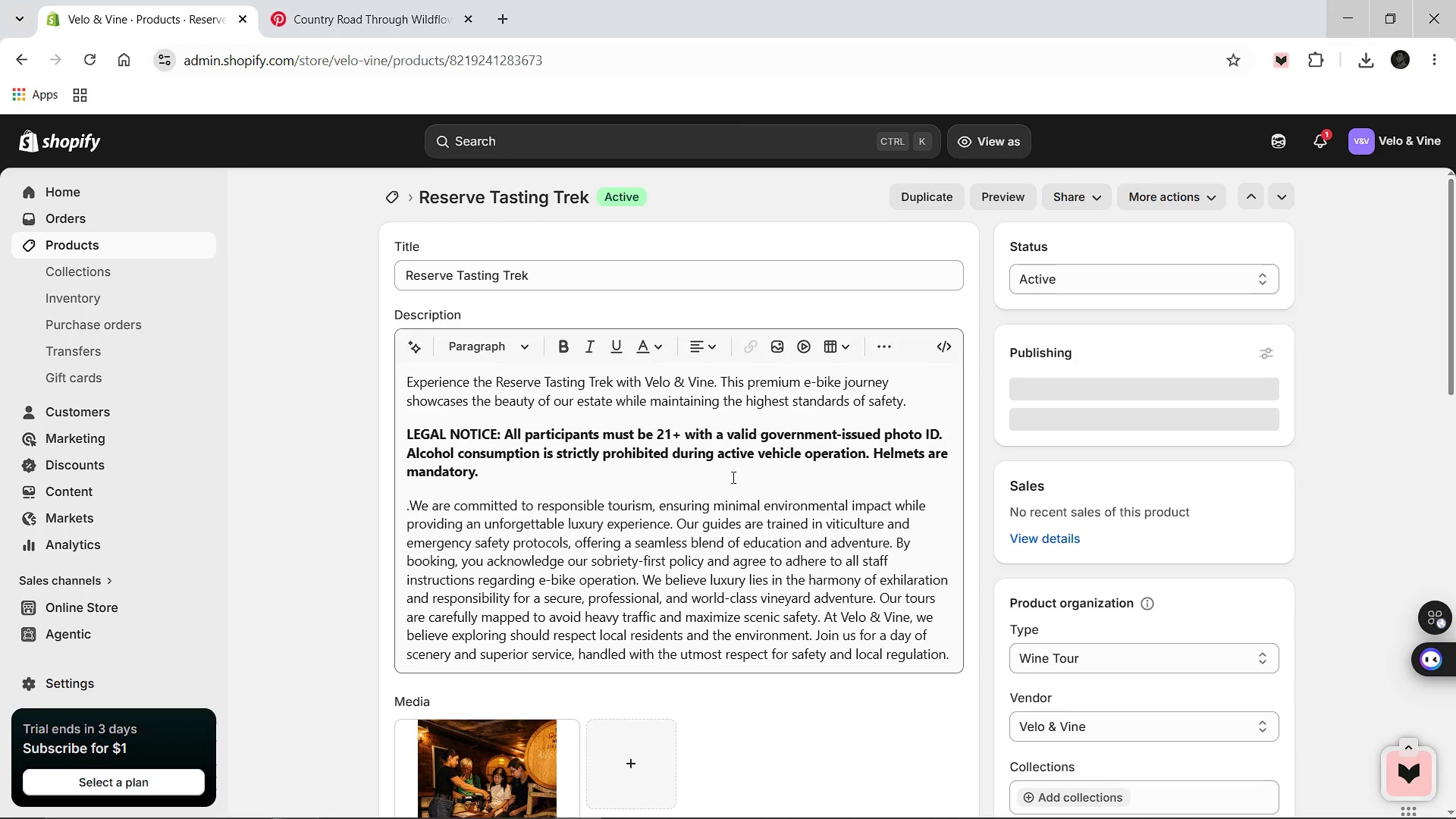 
wait(5.25)
 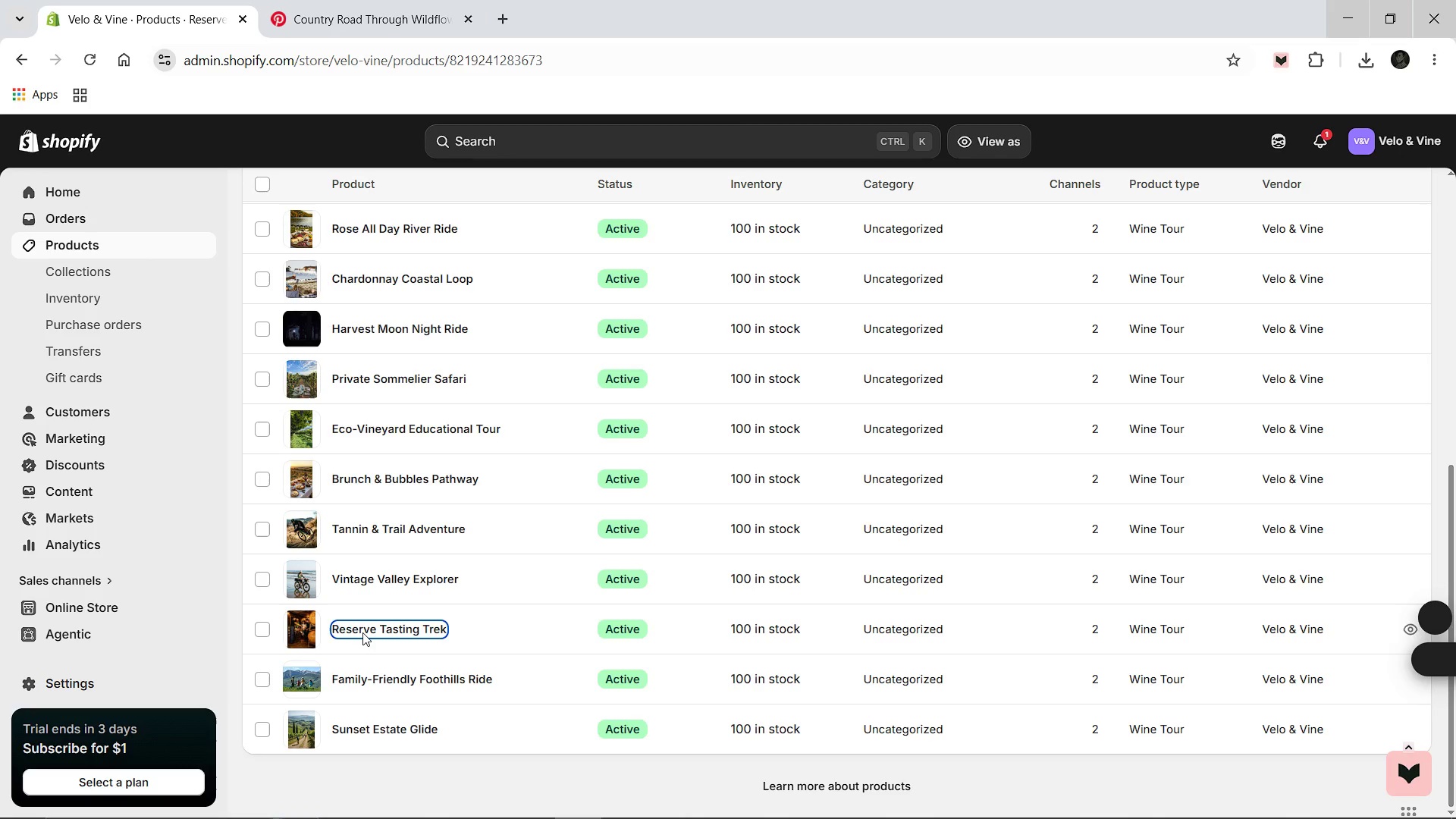 
left_click([908, 396])
 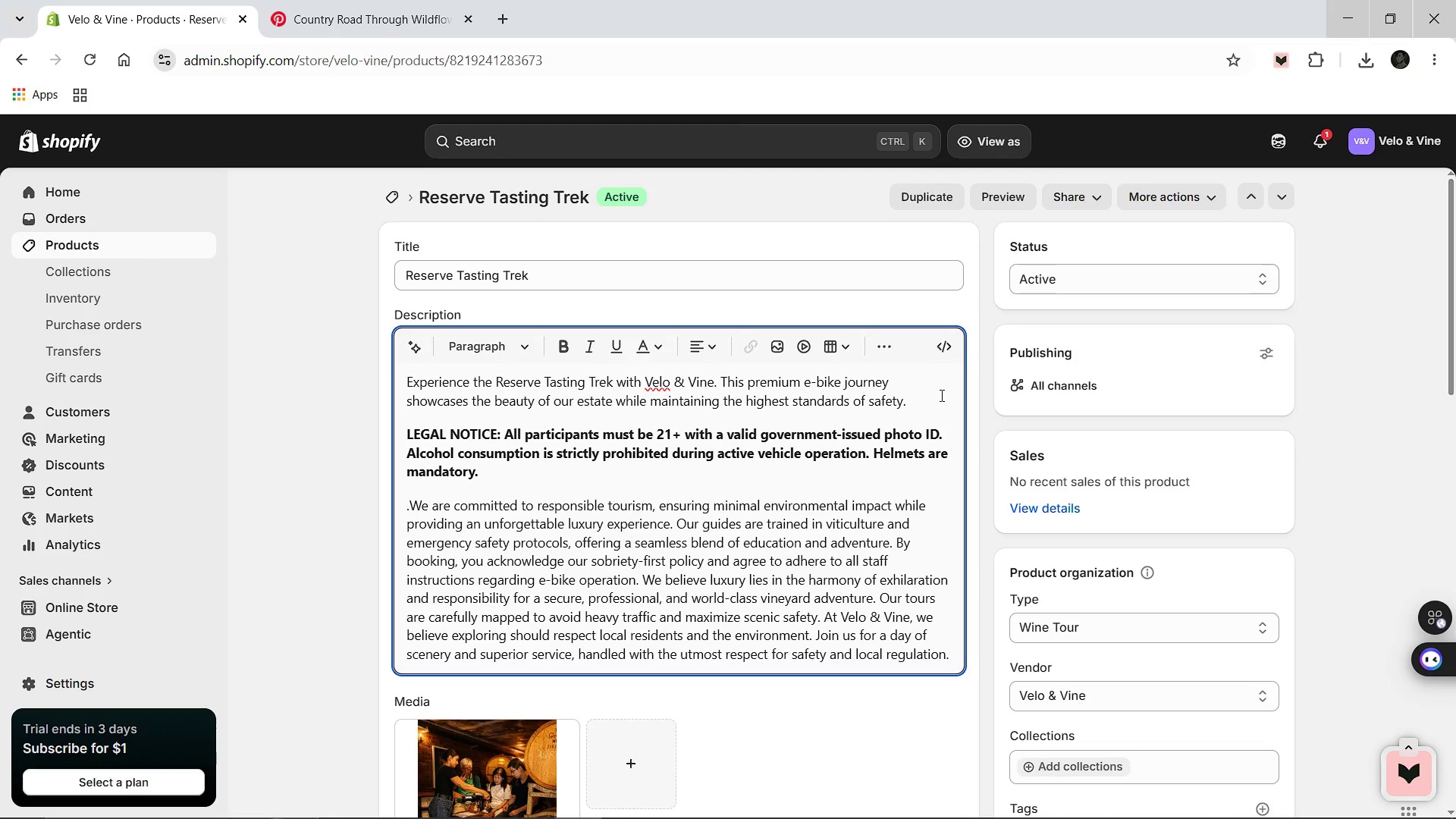 
key(Space)
 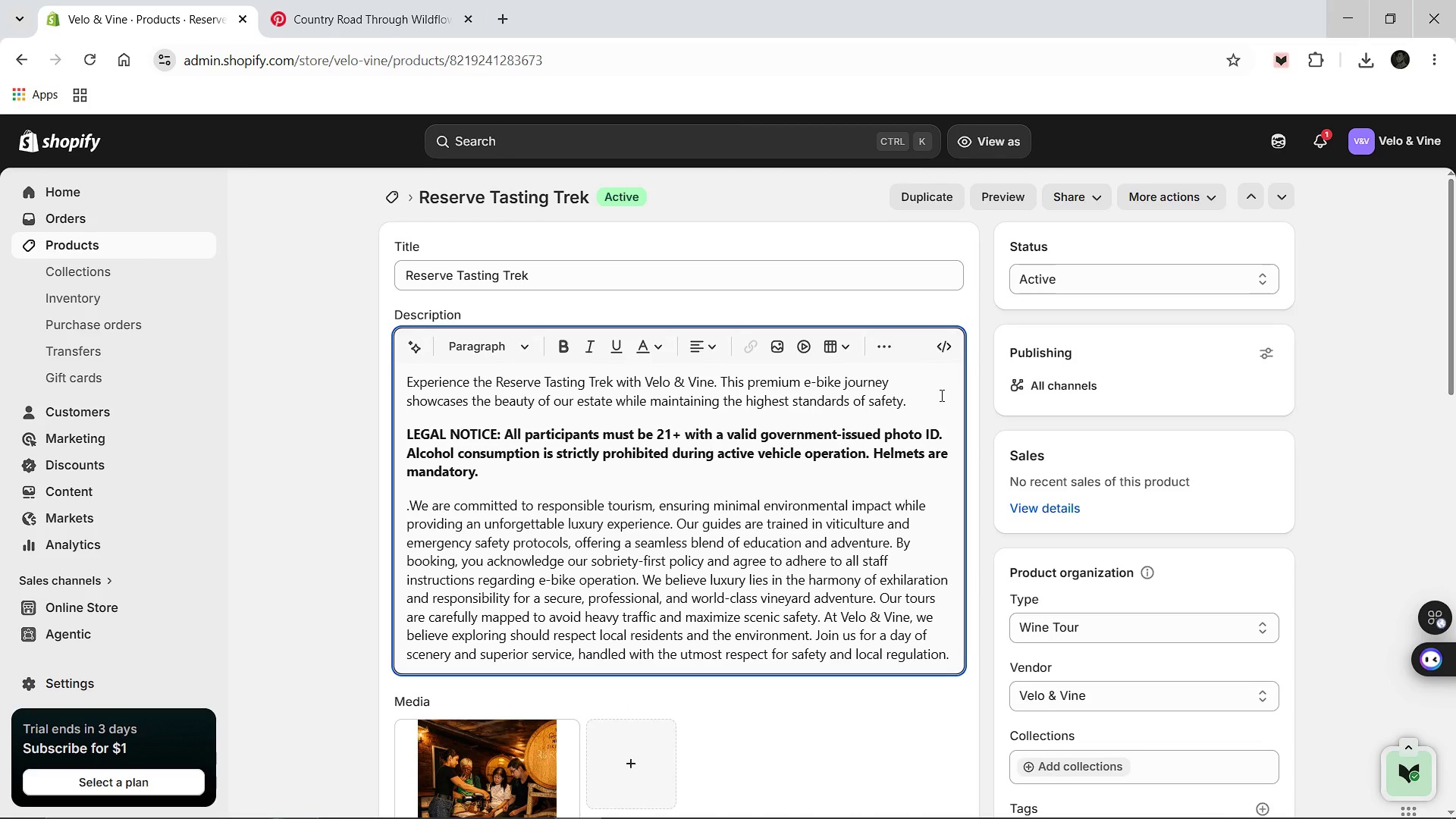 
left_click([940, 395])
 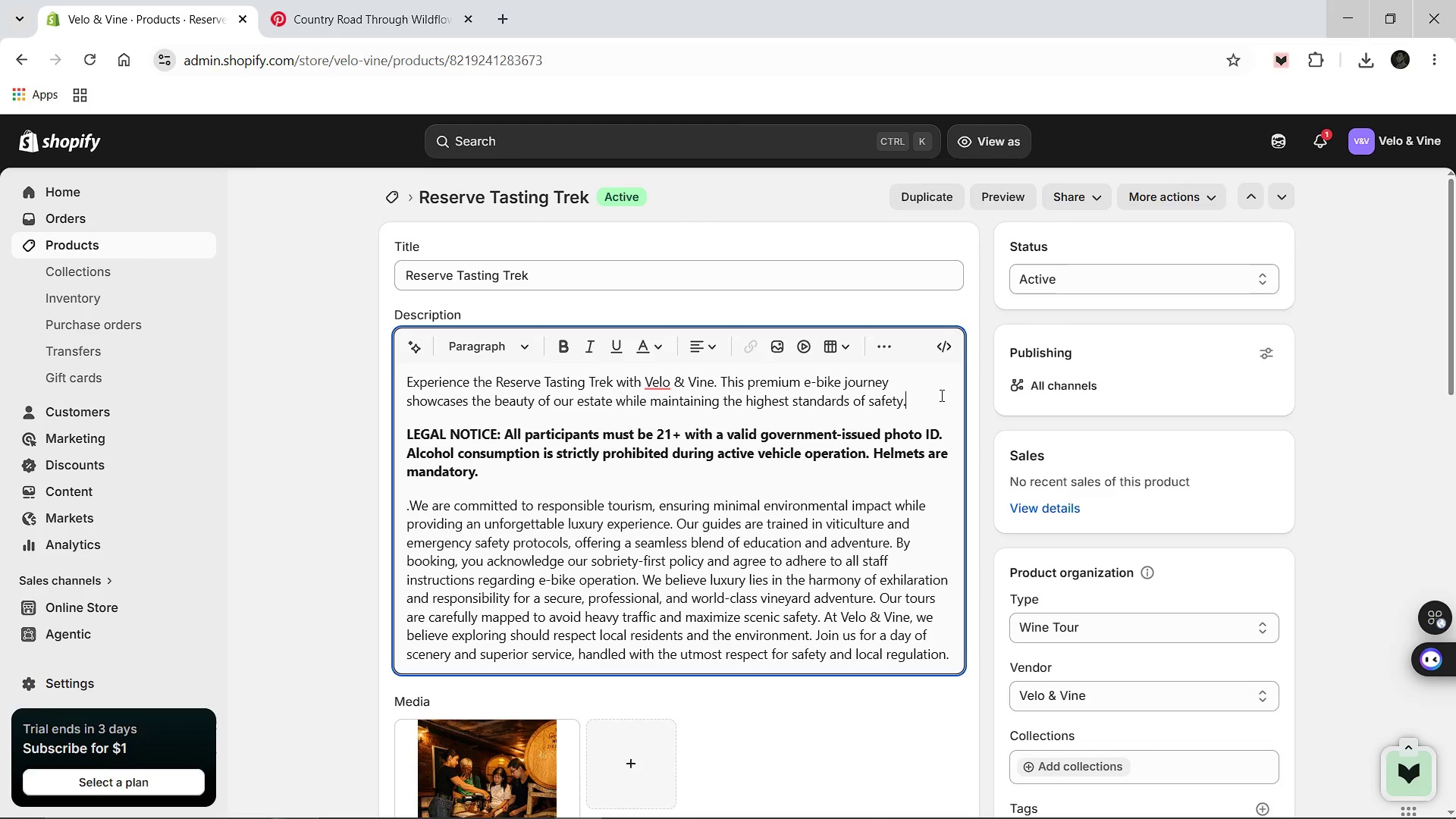 
type( This exclusive sommelier-led trek provides a deep dive lasting 180 minutes.)
 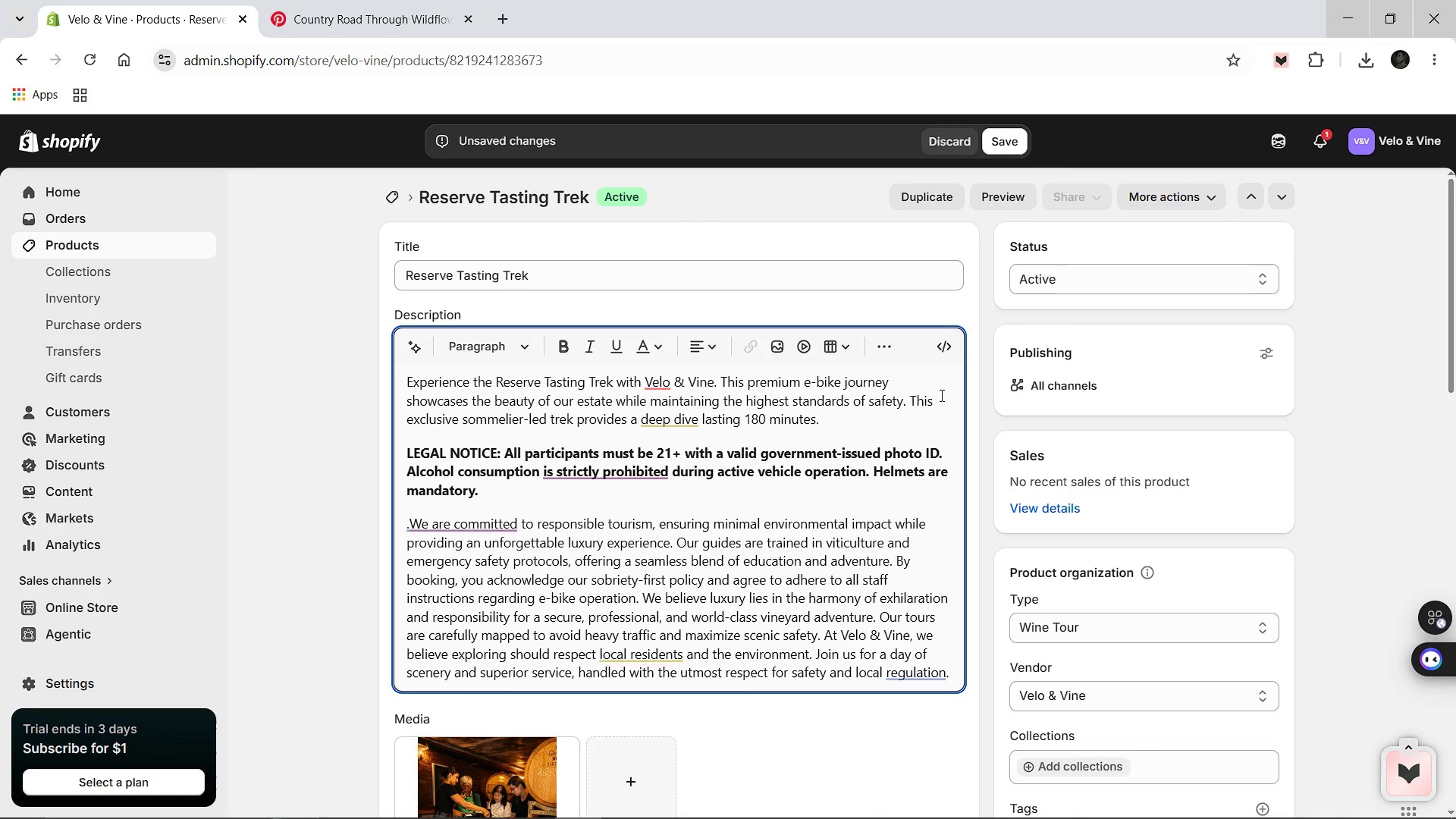 
wait(7.03)
 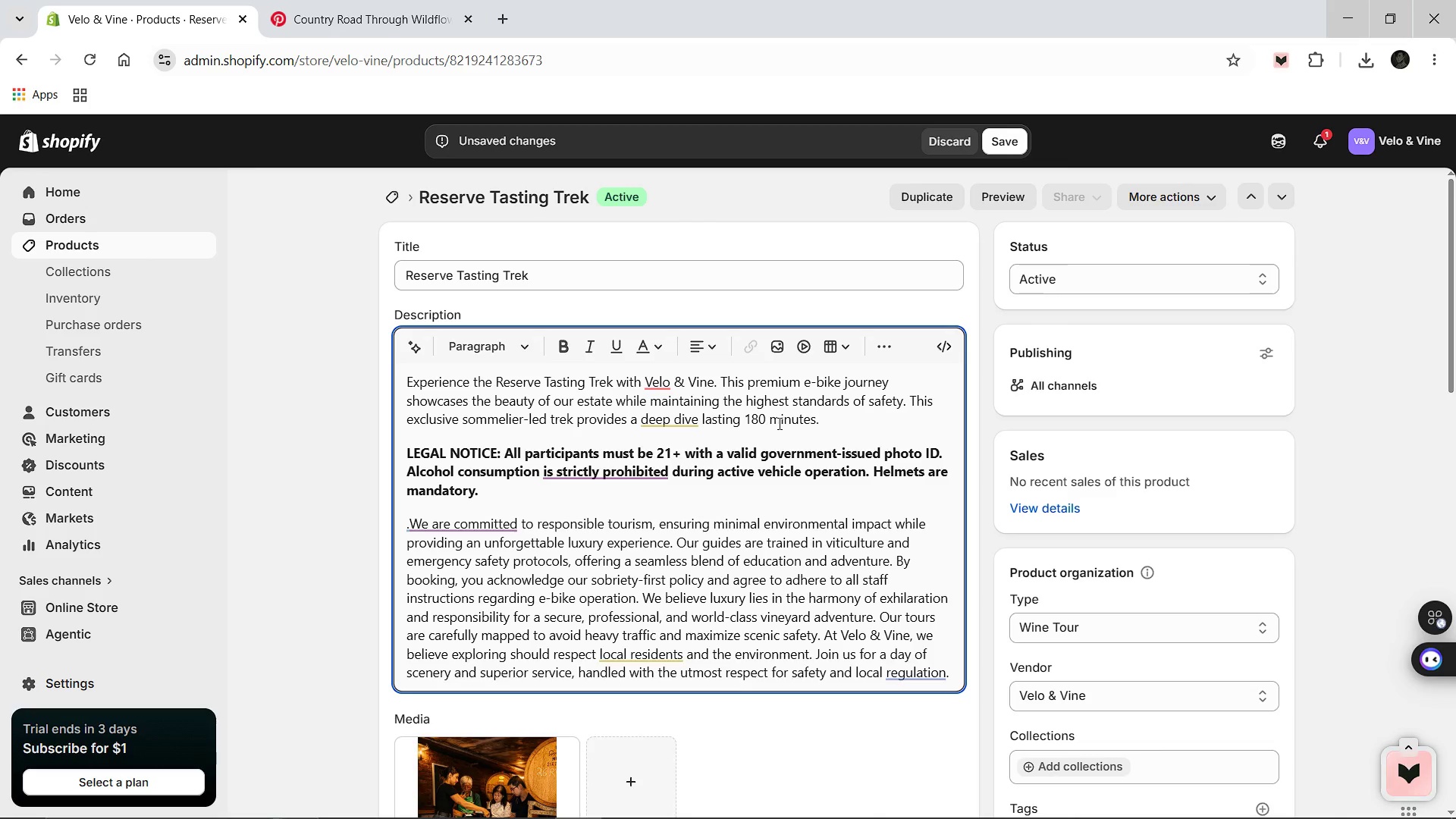 
scroll: coordinate [781, 496], scroll_direction: down, amount: 2.0
 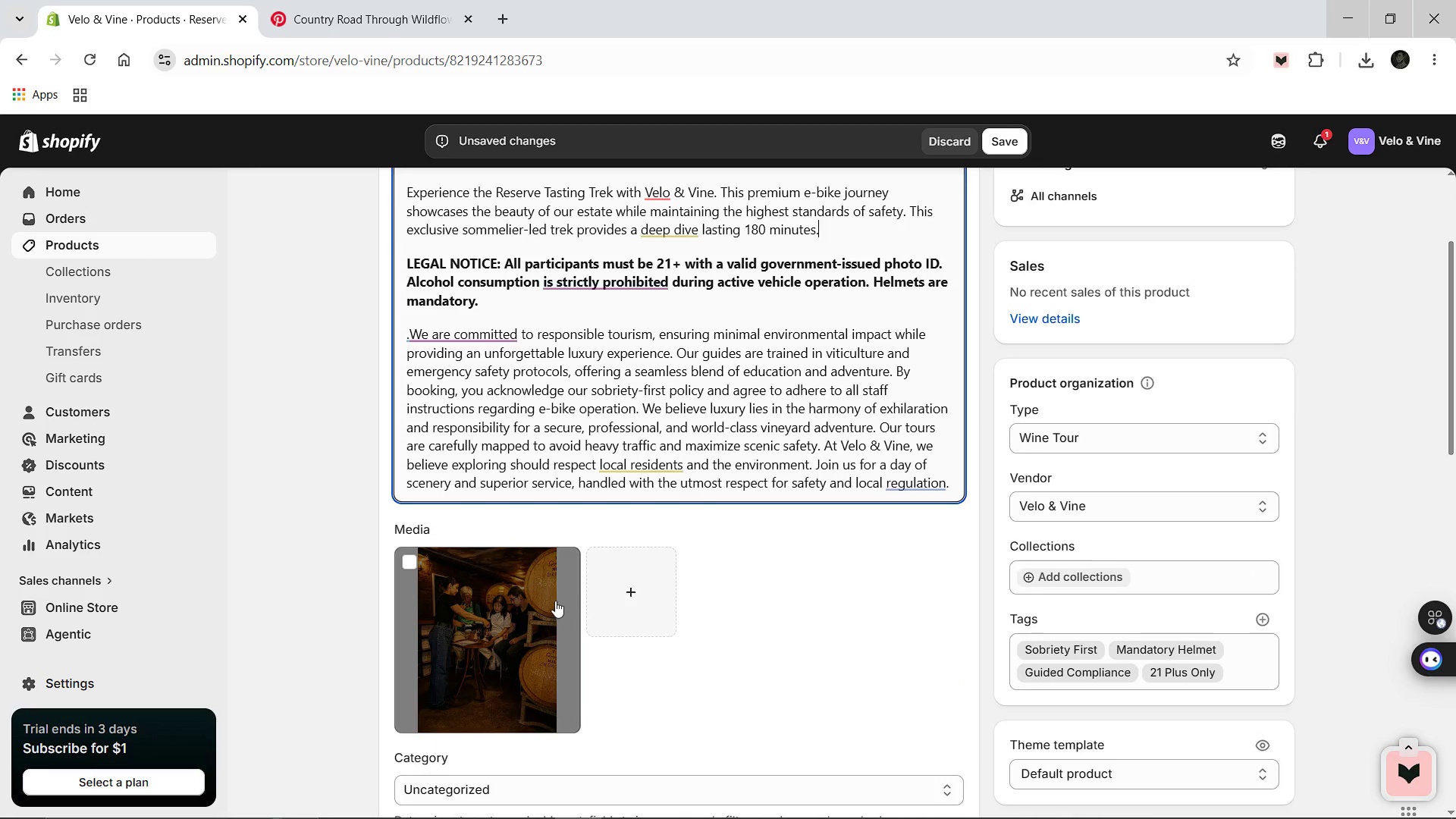 
left_click([554, 601])
 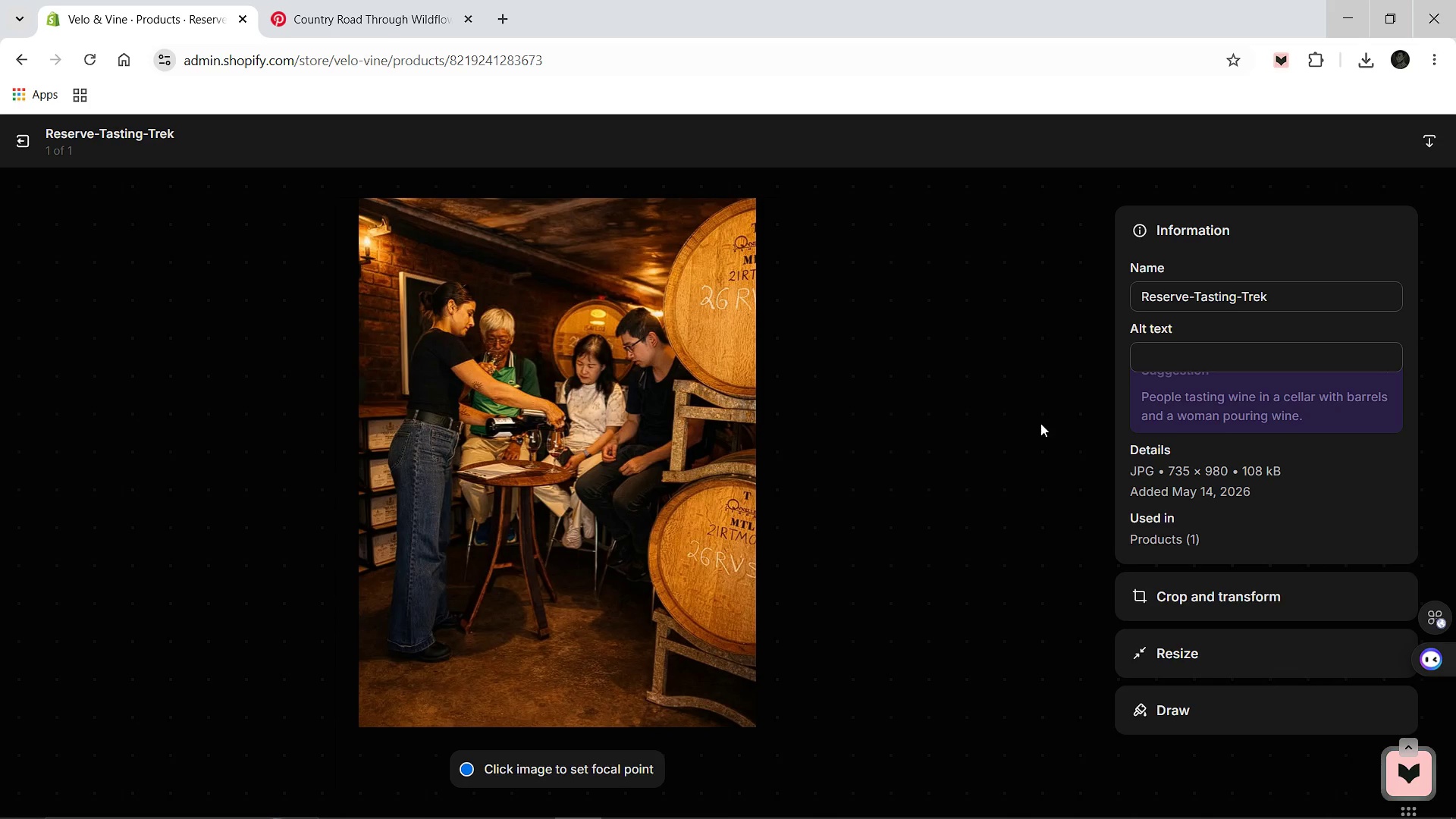 
left_click([1169, 366])
 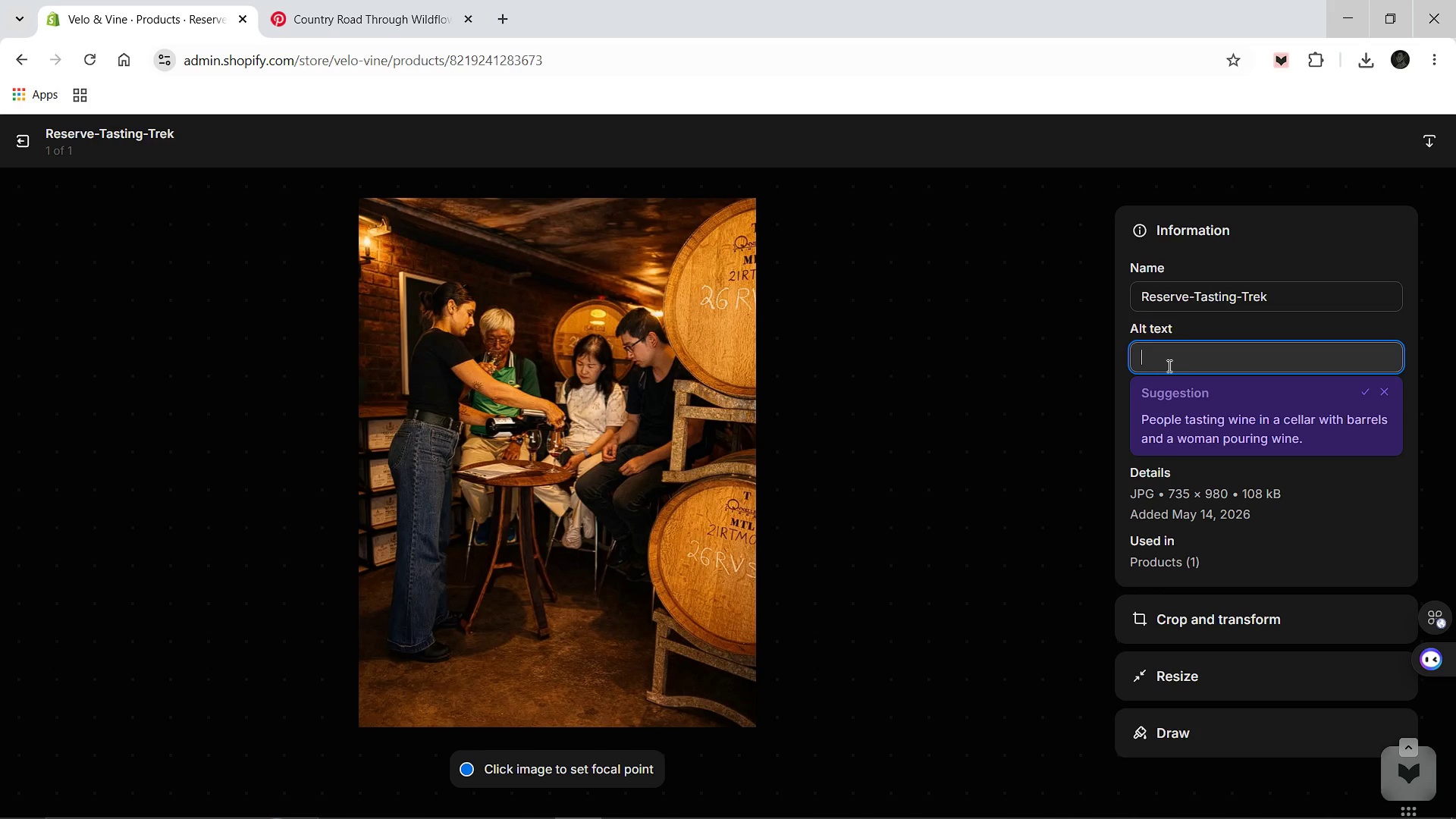 
type(A close-up of a sommlier pouring a f)
key(Backspace)
type(glass of f)
key(Backspace)
type(dark red reserve wine in an a)
key(Backspace)
type(elegant outdoor setting.)
 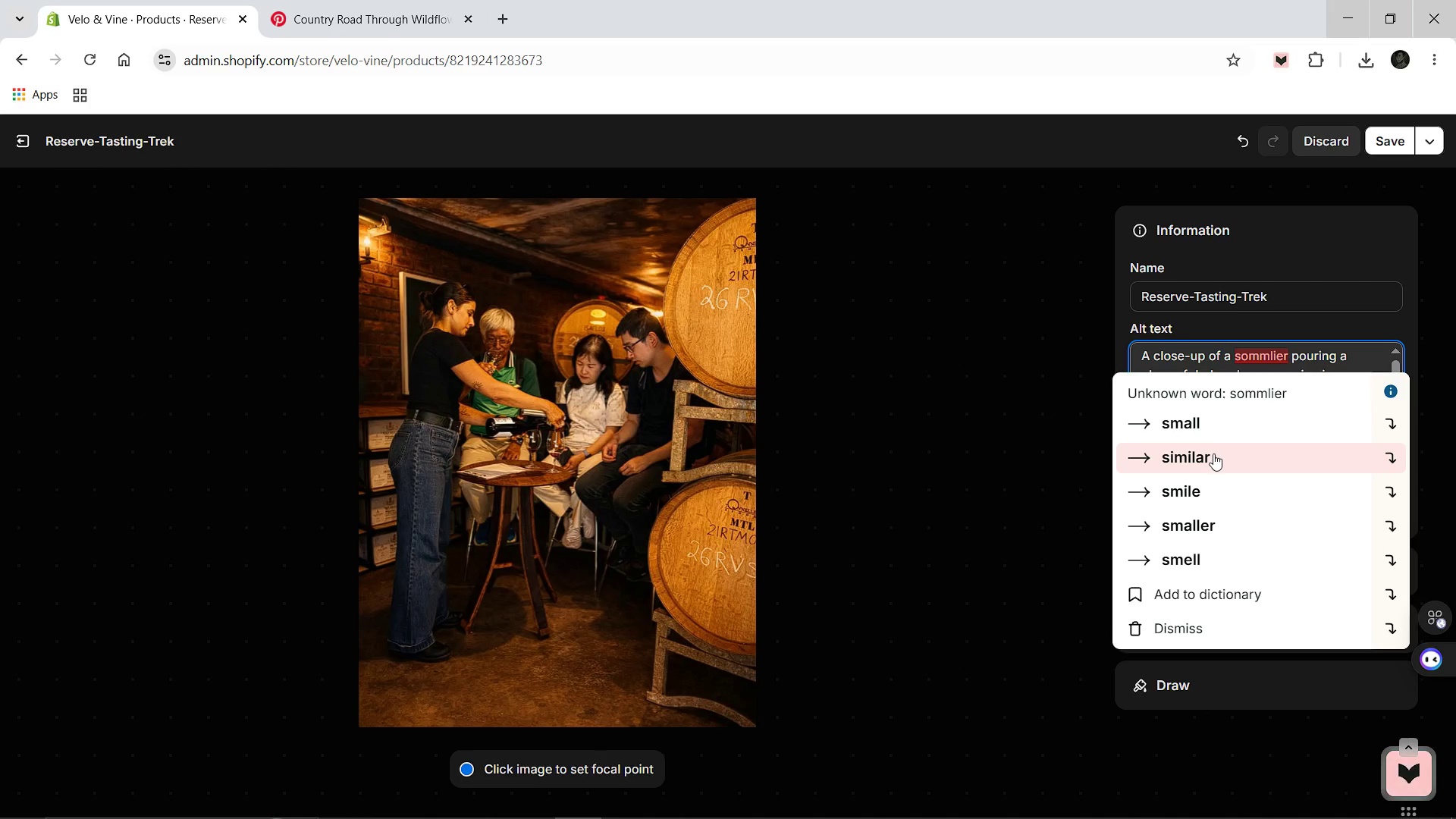 
left_click([1264, 353])
 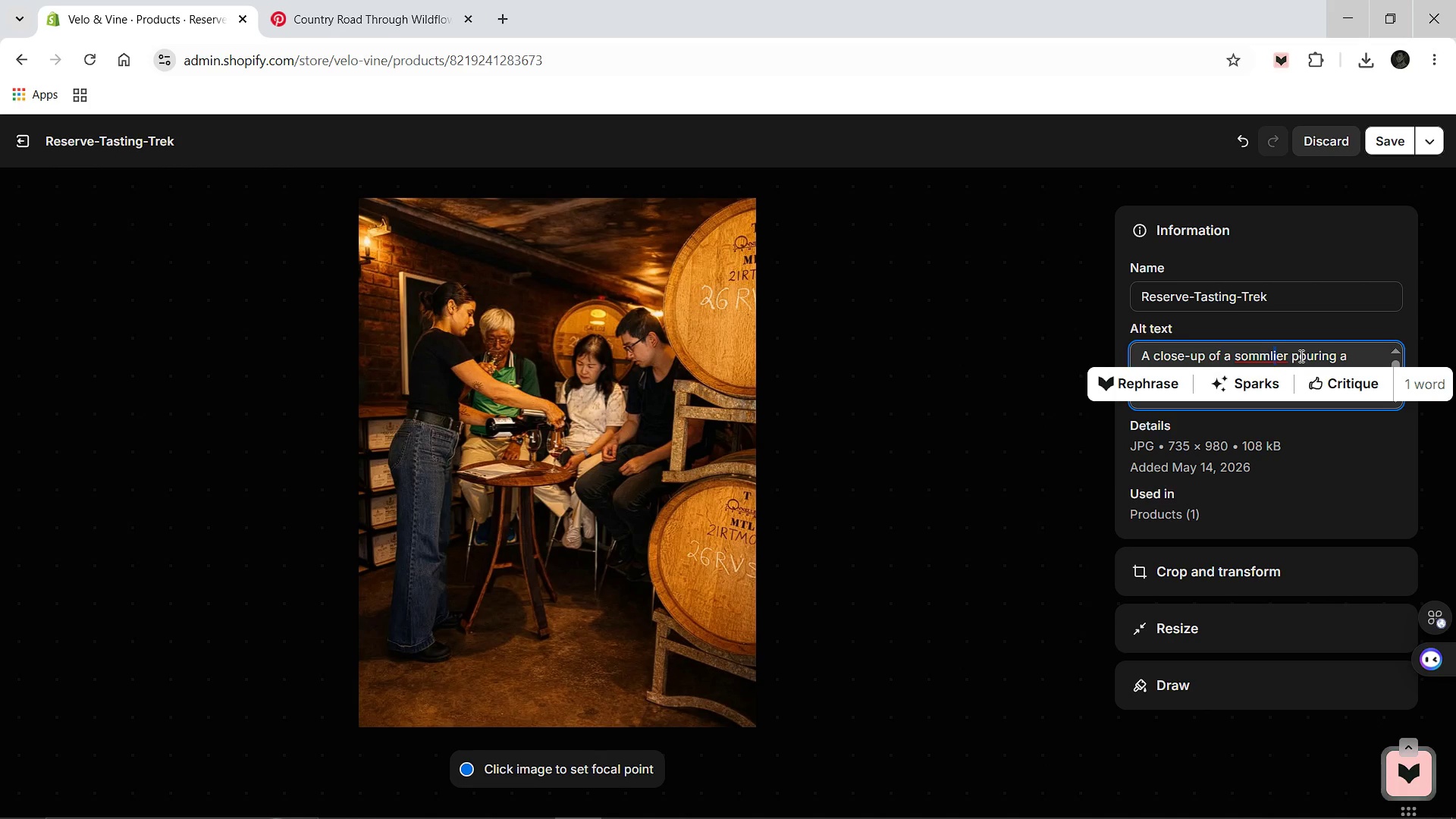 
wait(7.55)
 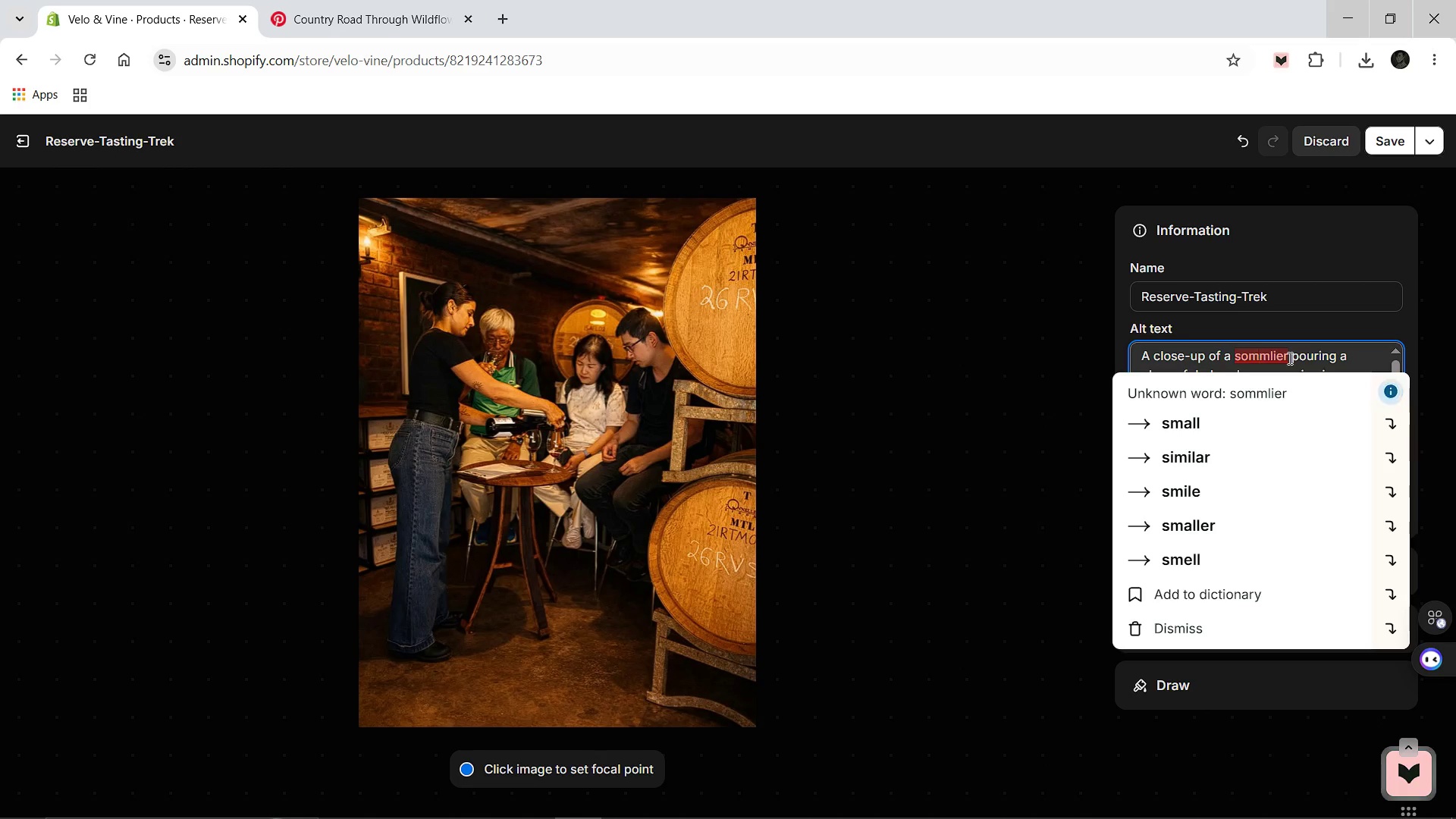 
left_click([1273, 353])
 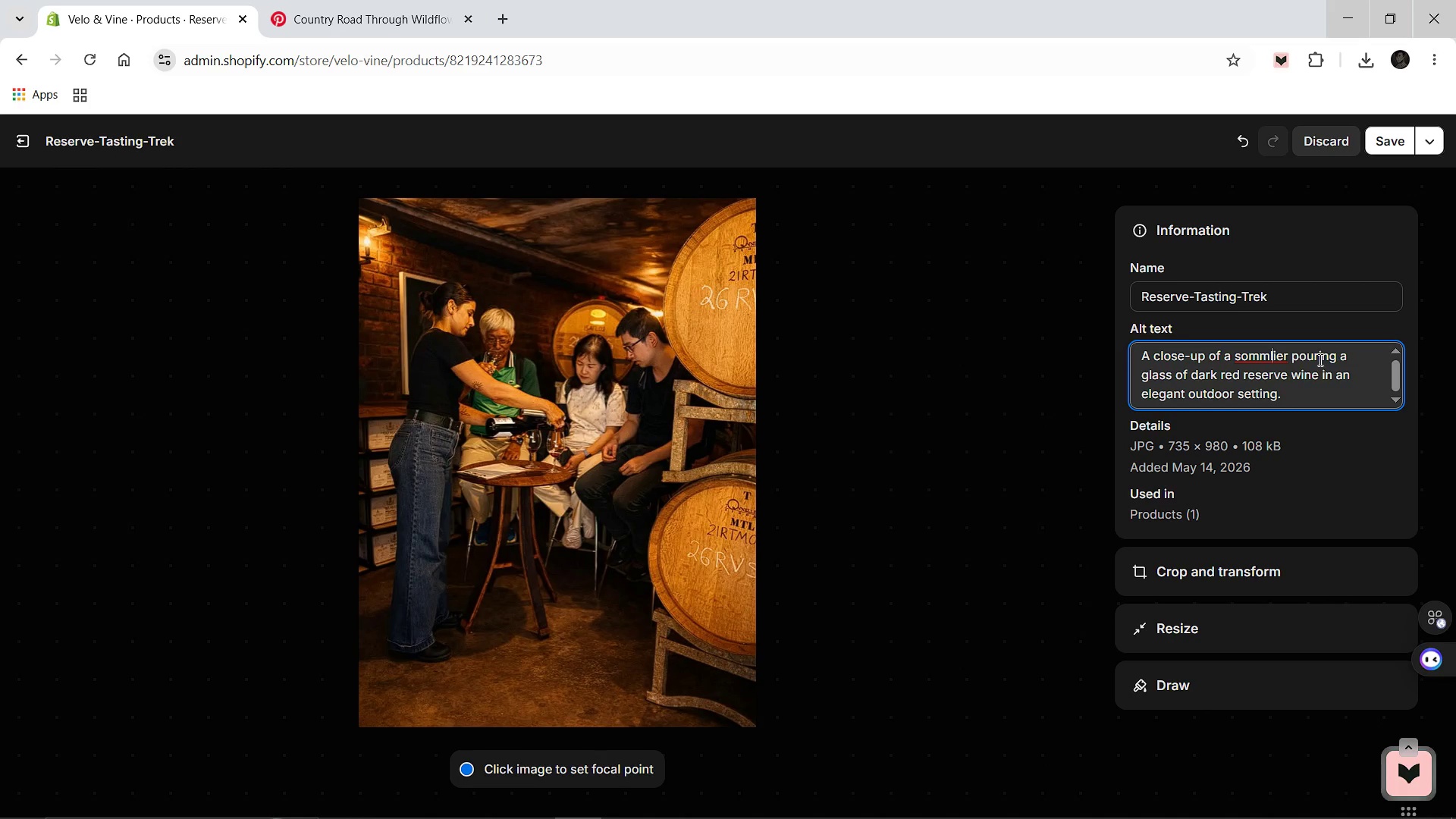 
key(ArrowLeft)
 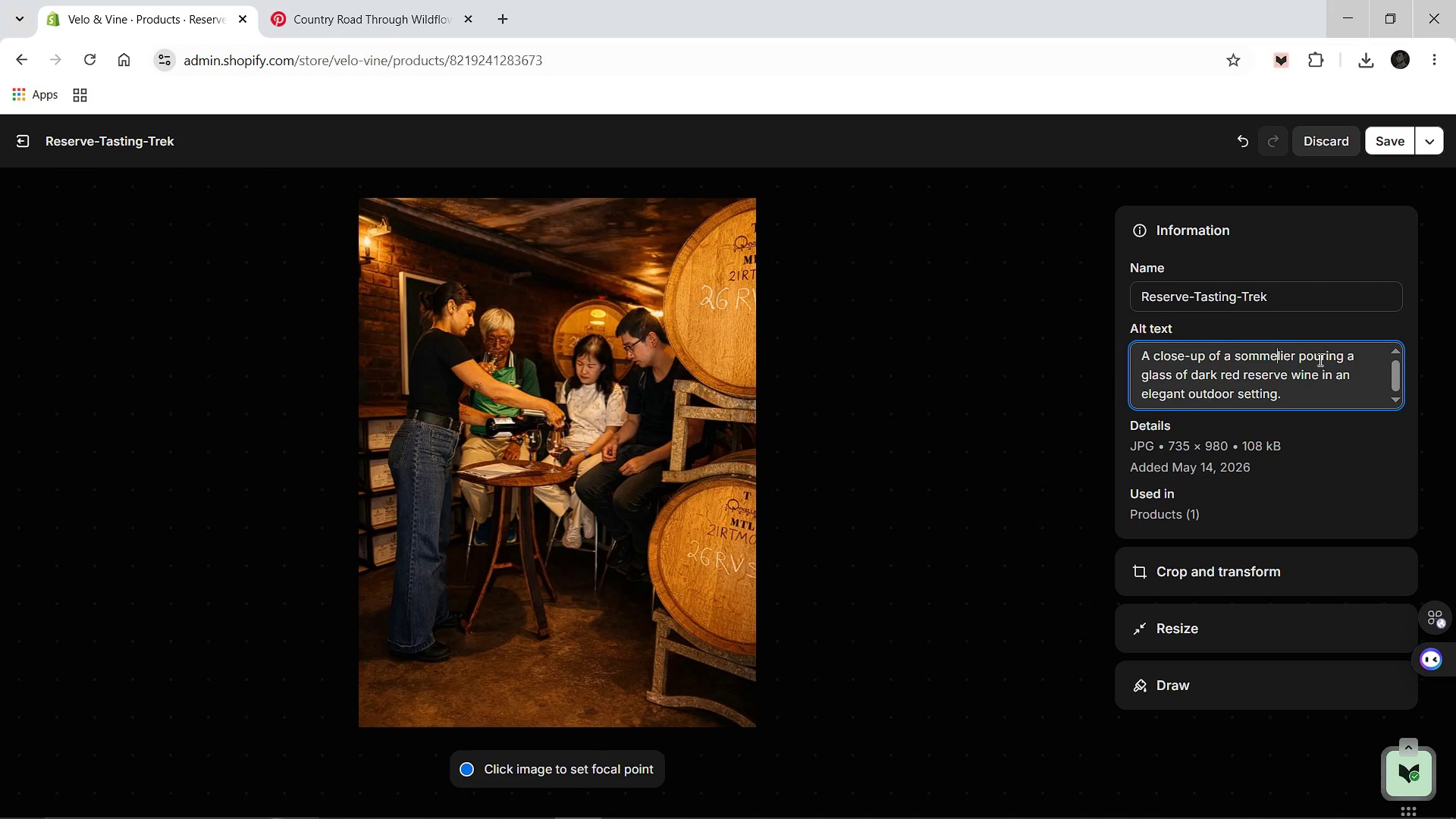 
key(E)
 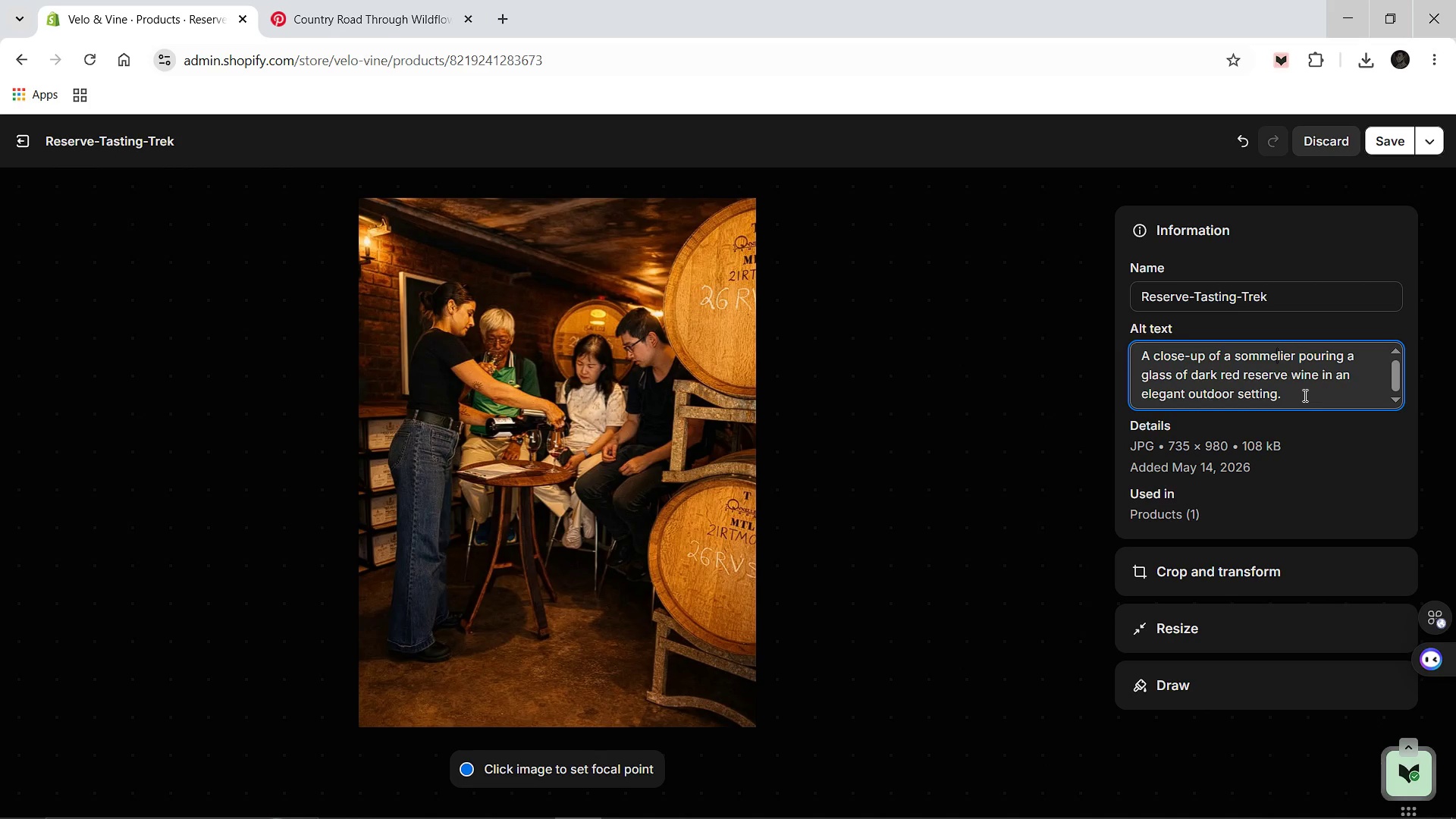 
left_click([1303, 396])
 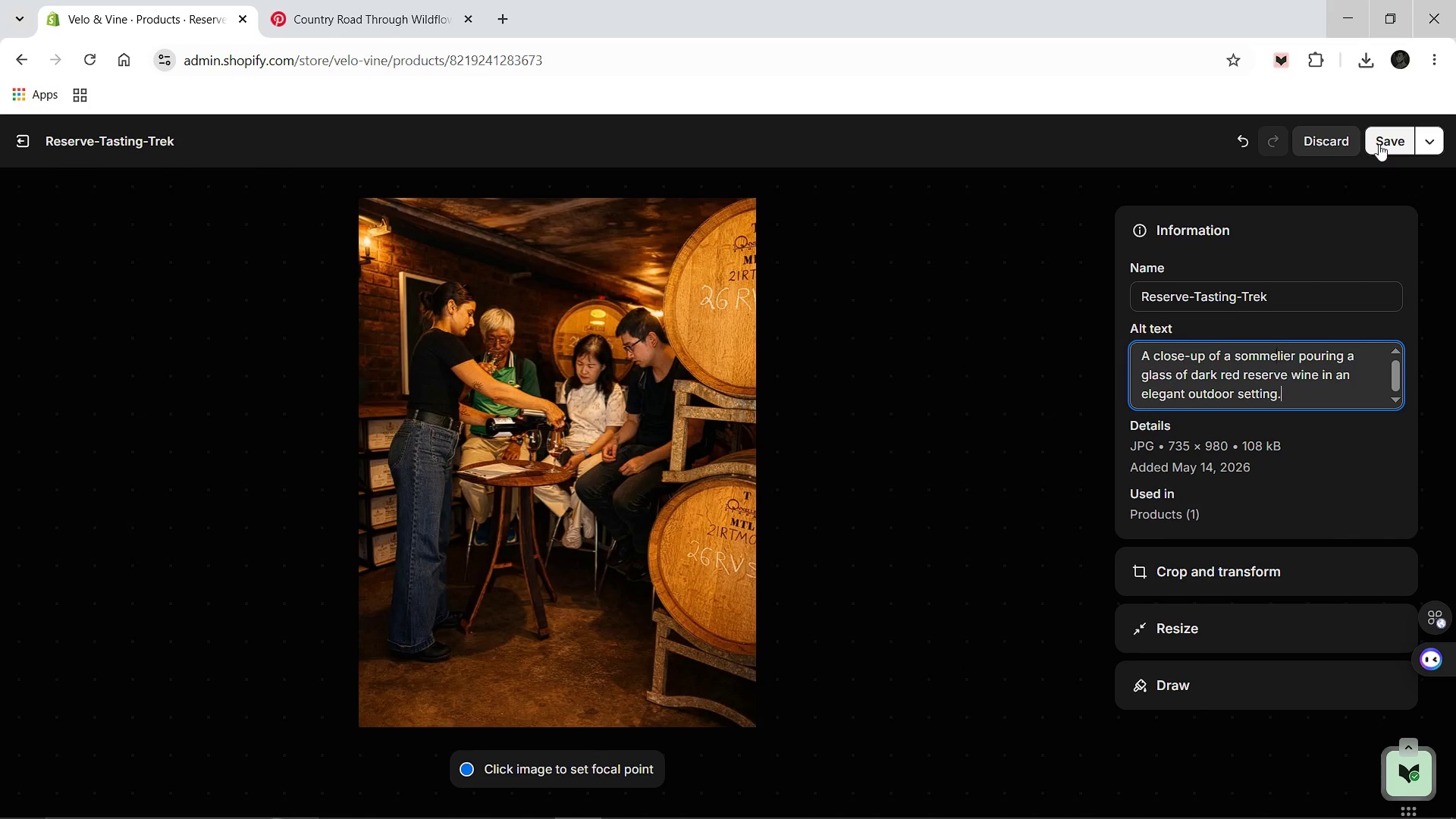 
wait(5.66)
 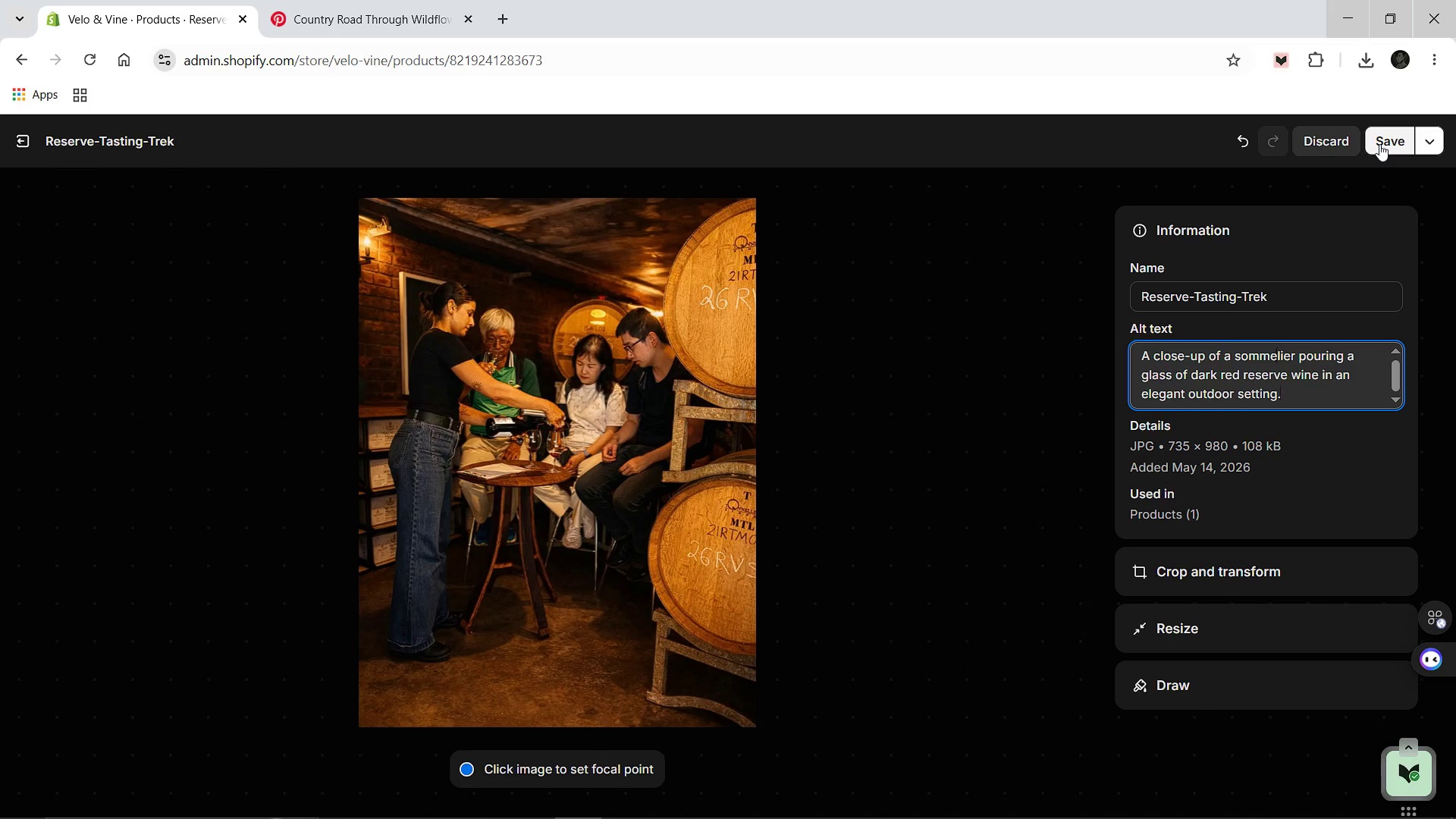 
left_click([1379, 144])
 